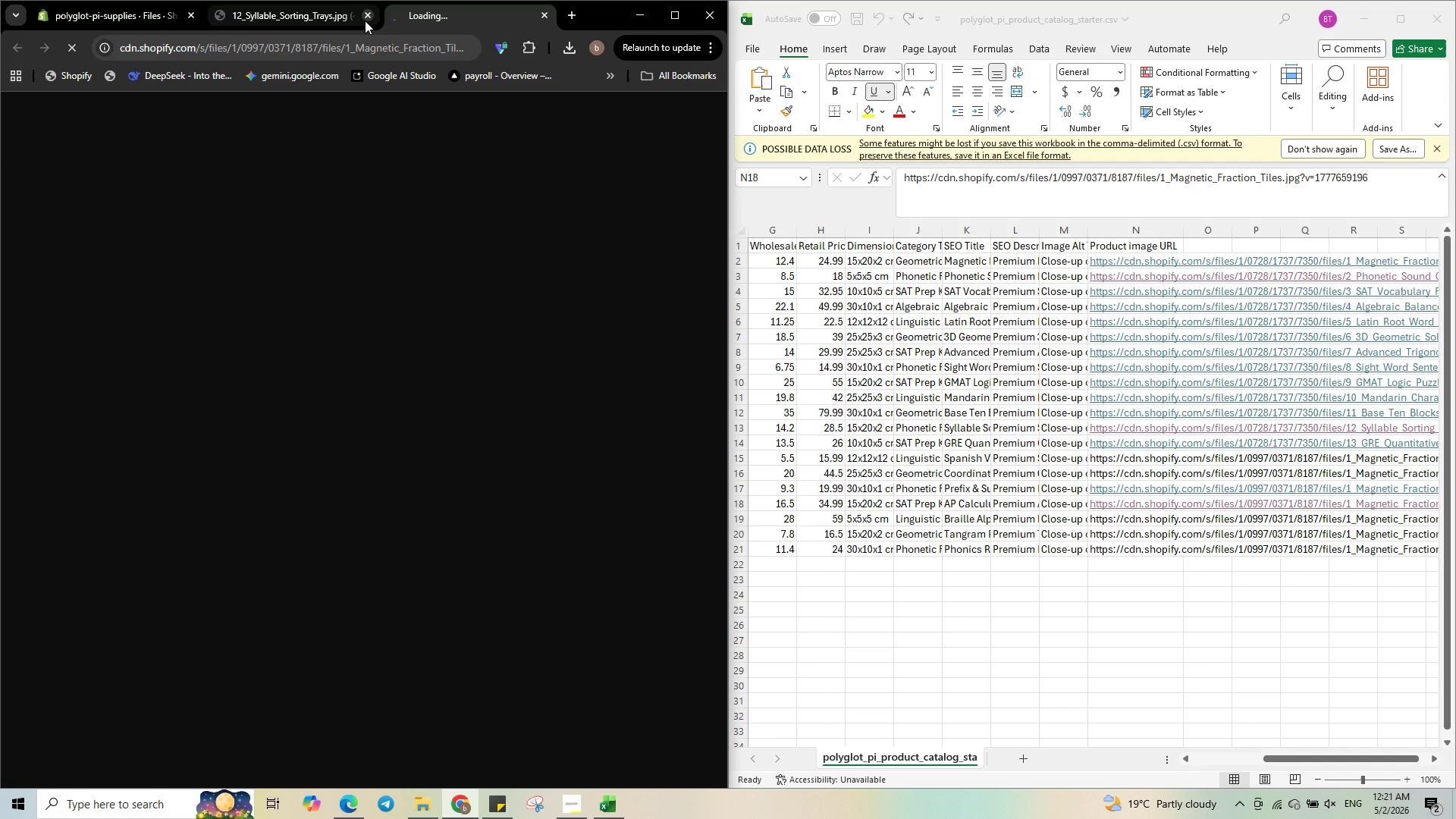 
left_click([366, 20])
 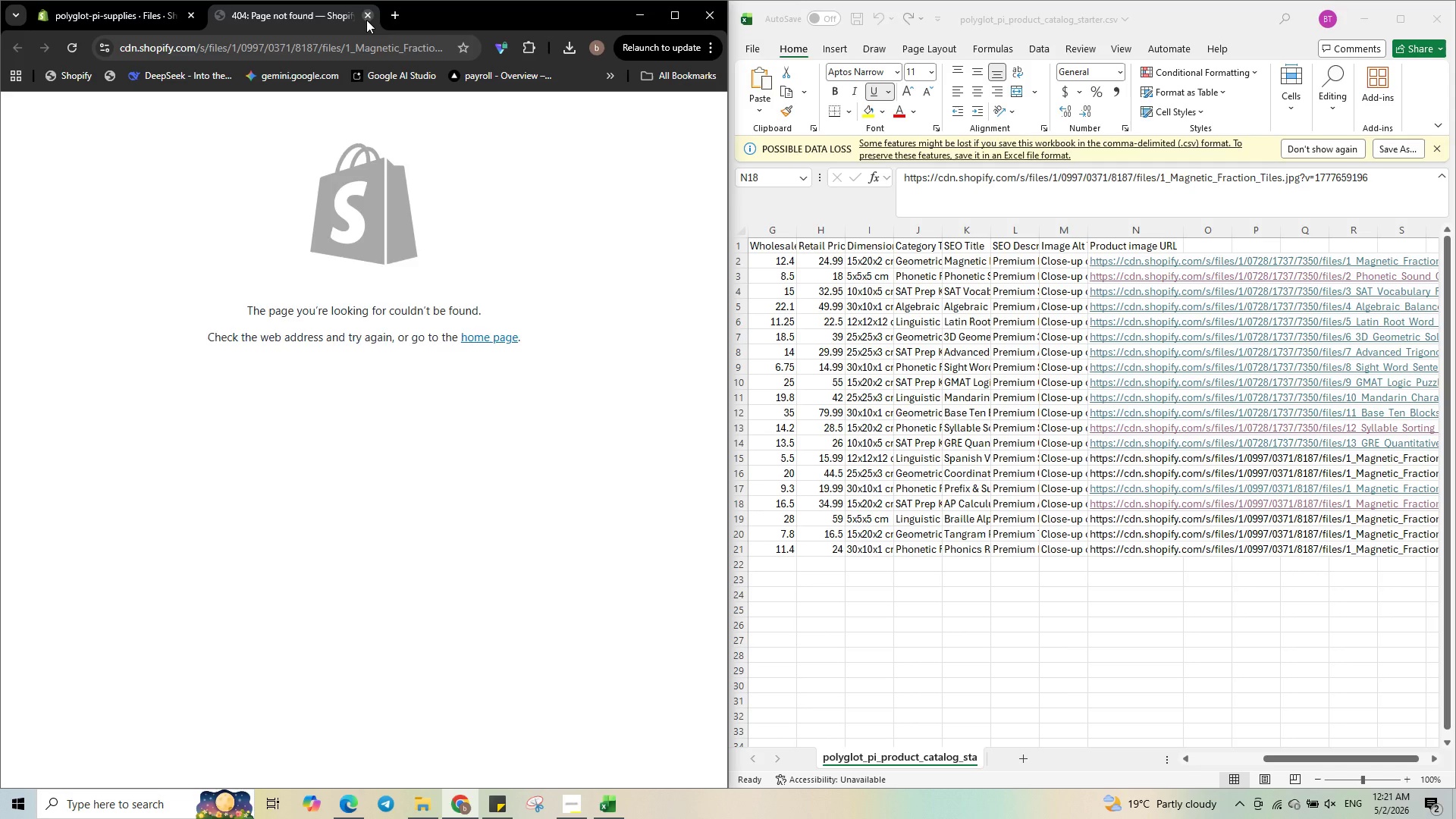 
left_click([366, 20])
 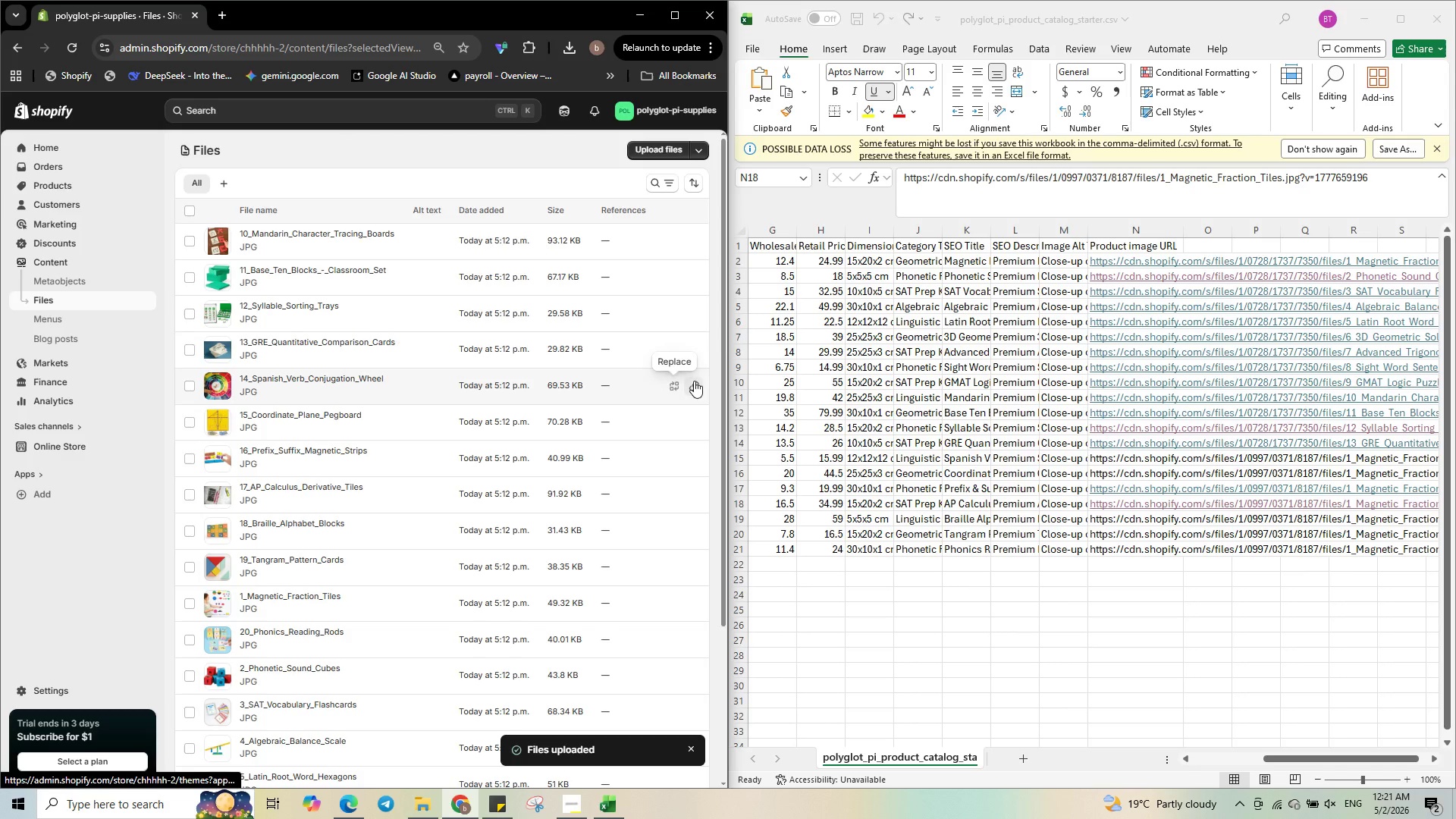 
left_click([699, 388])
 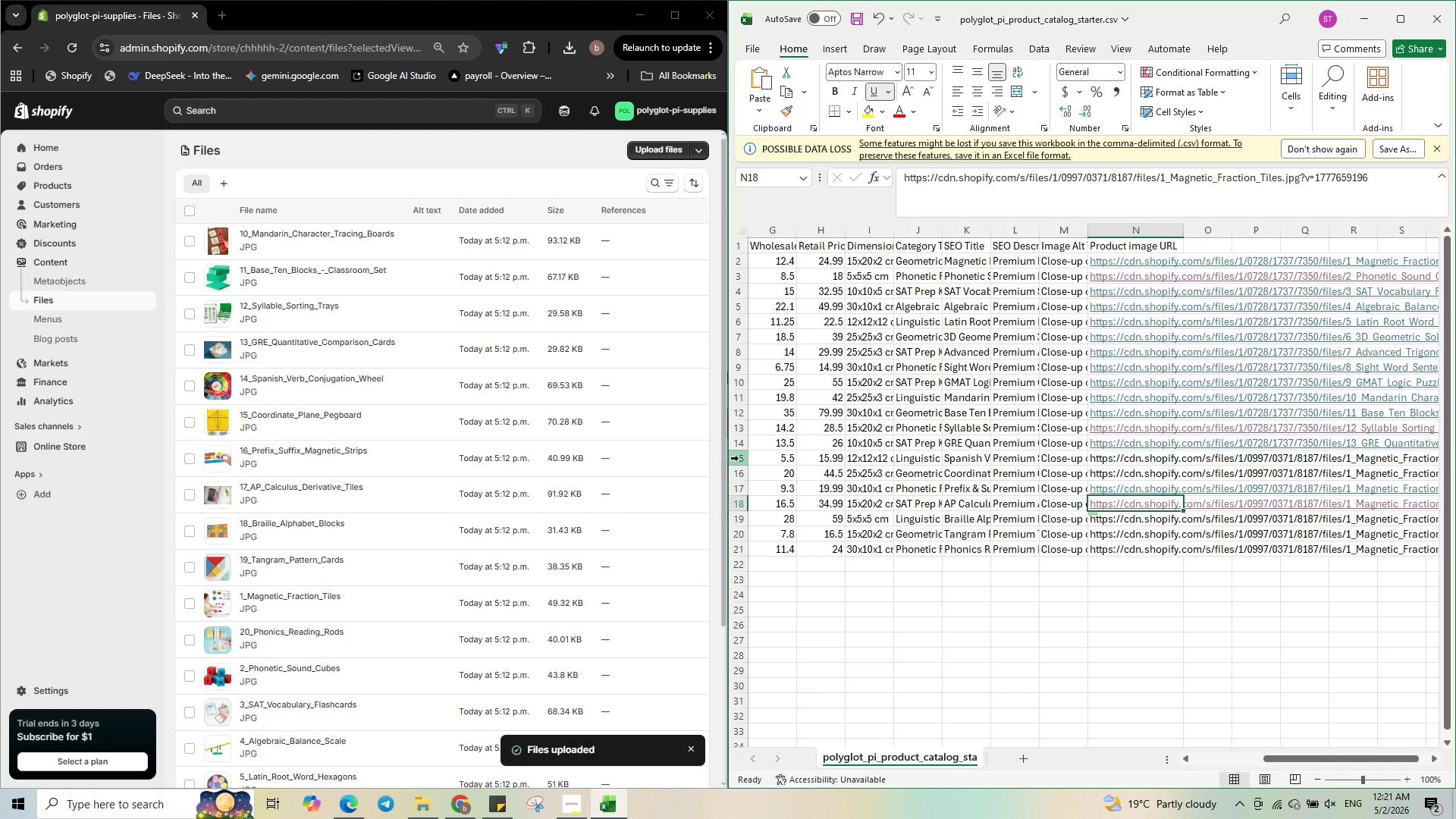 
wait(8.62)
 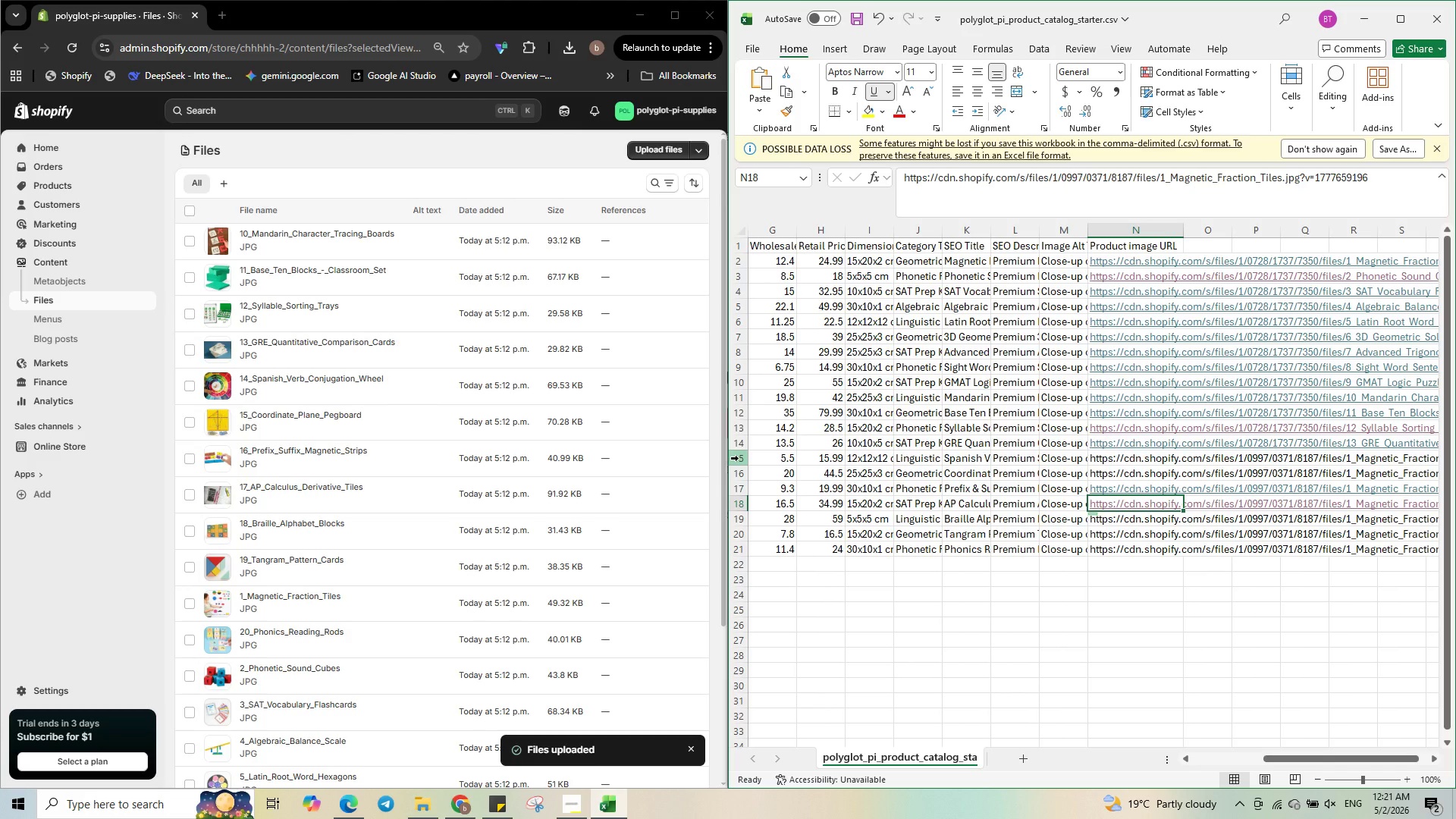 
left_click_drag(start_coordinate=[1309, 753], to_coordinate=[1391, 745])
 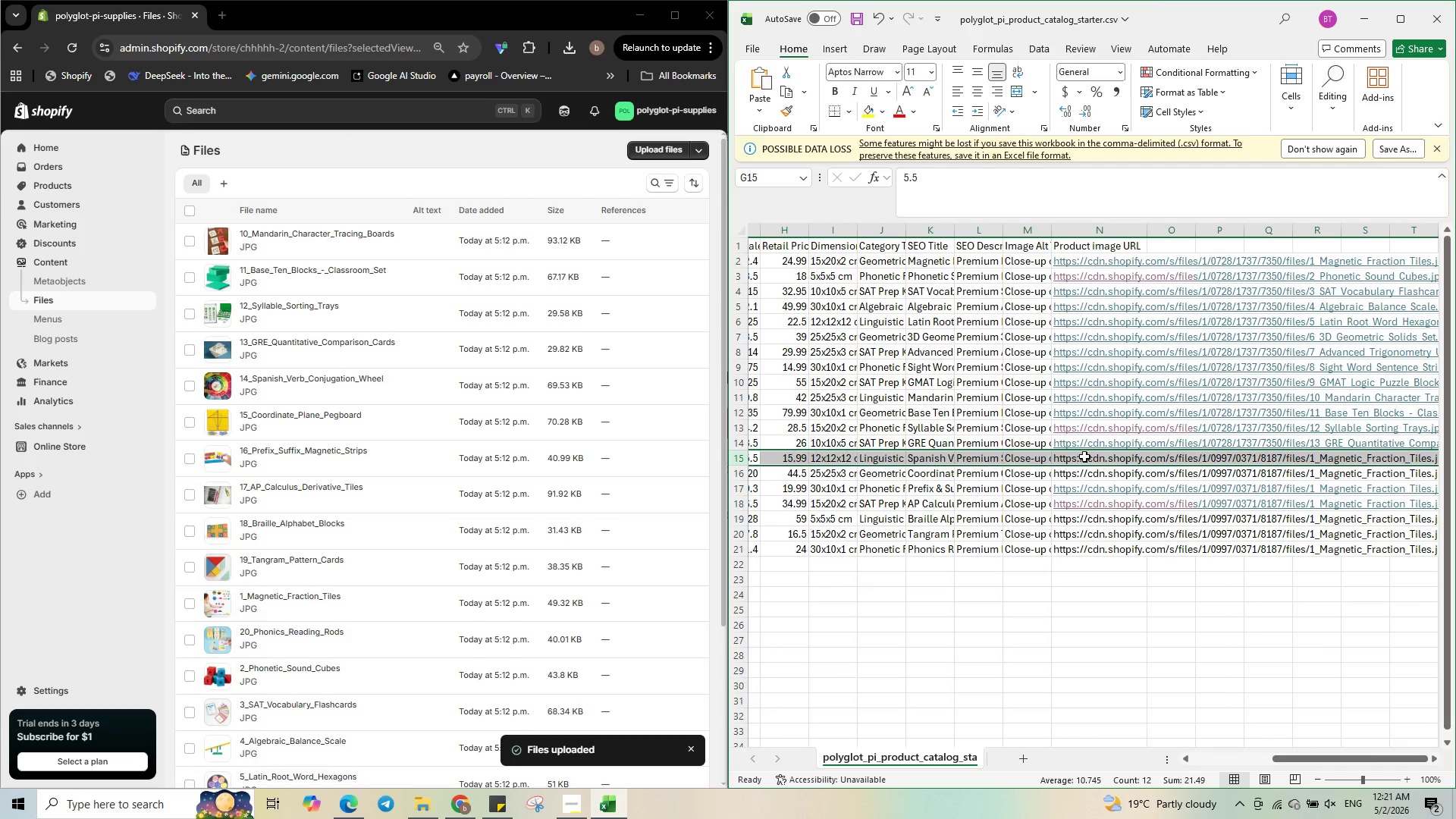 
left_click([1084, 456])
 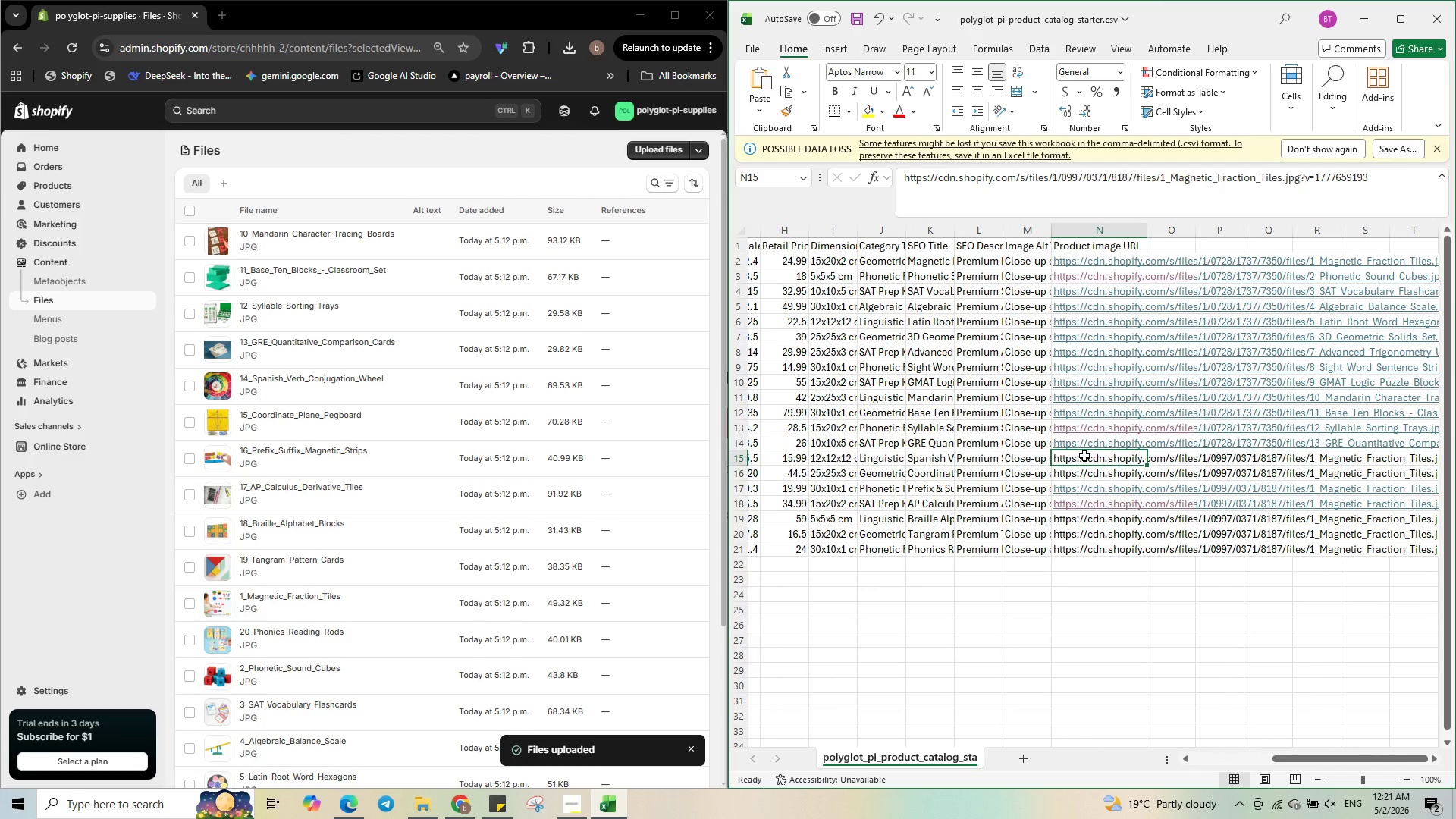 
key(Control+V)
 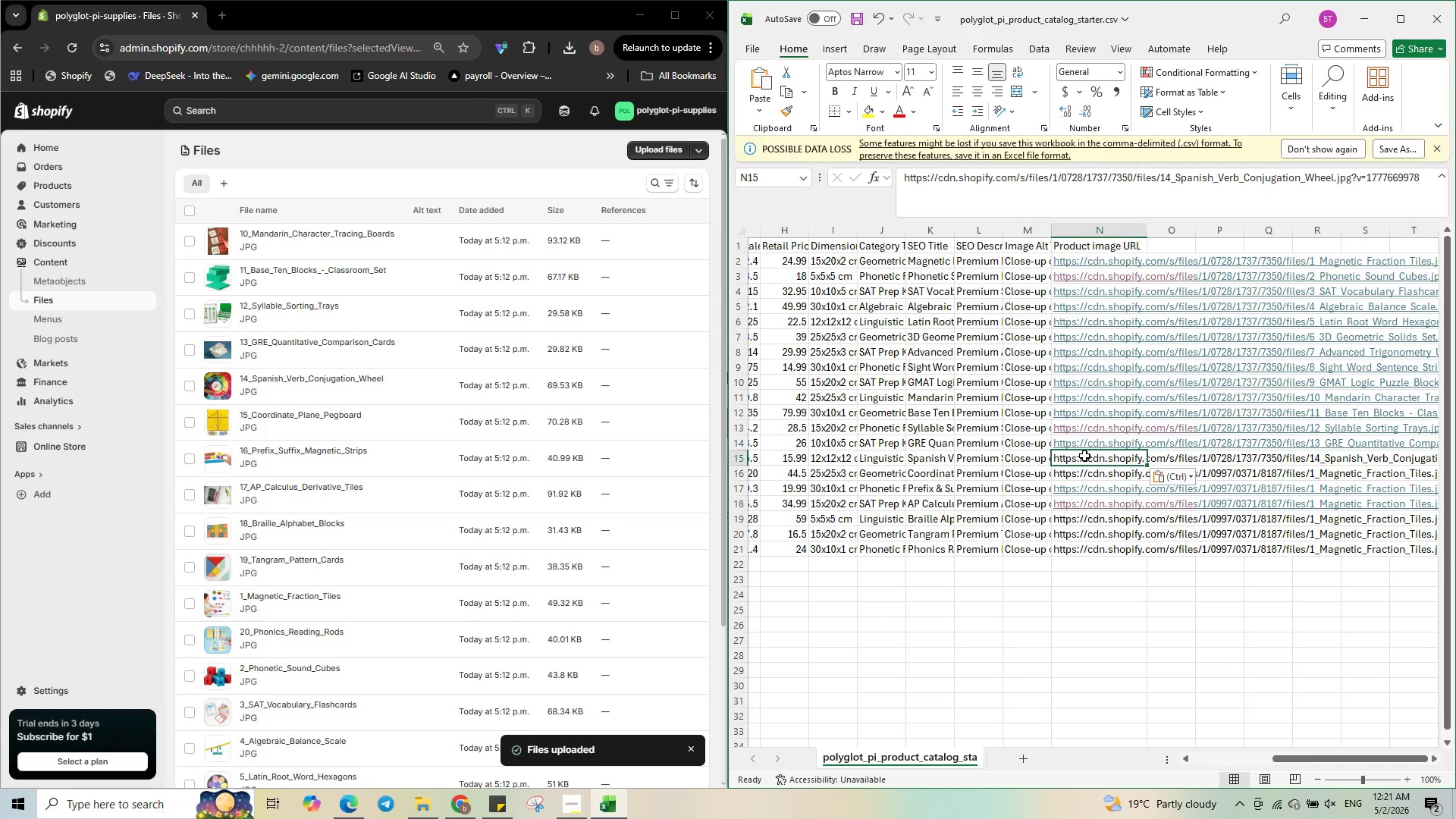 
double_click([1084, 456])
 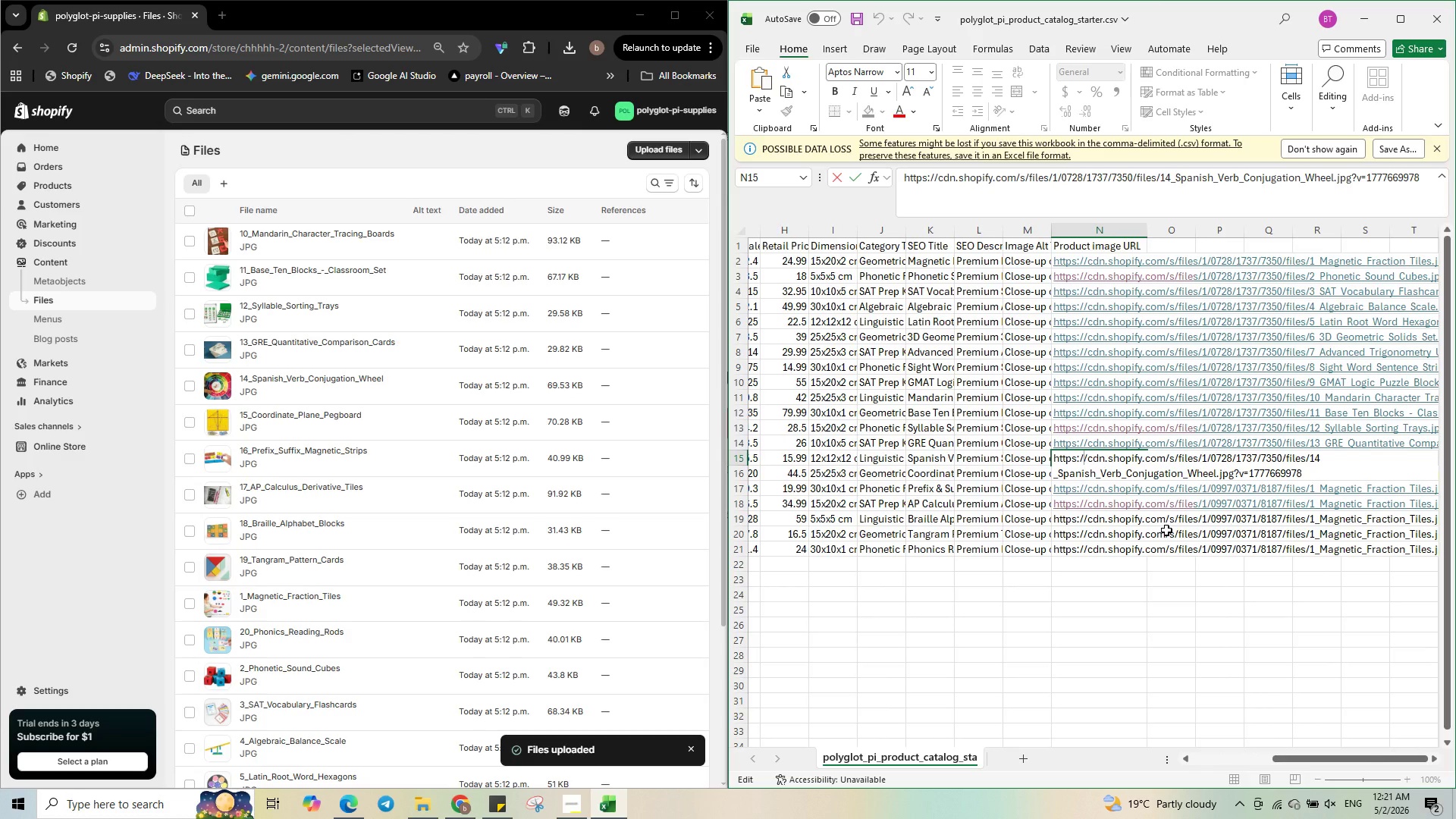 
left_click([1167, 531])
 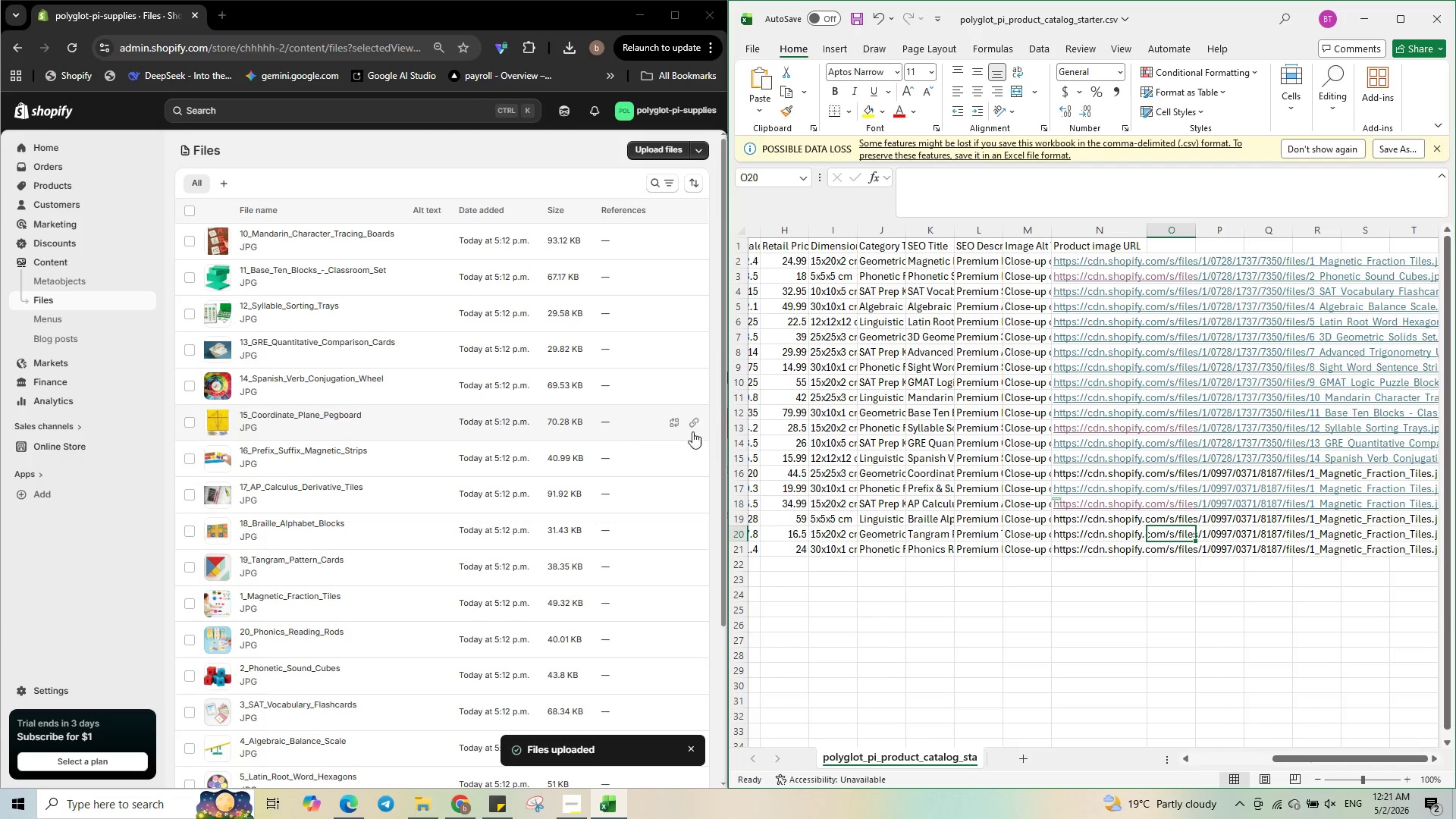 
left_click([696, 422])
 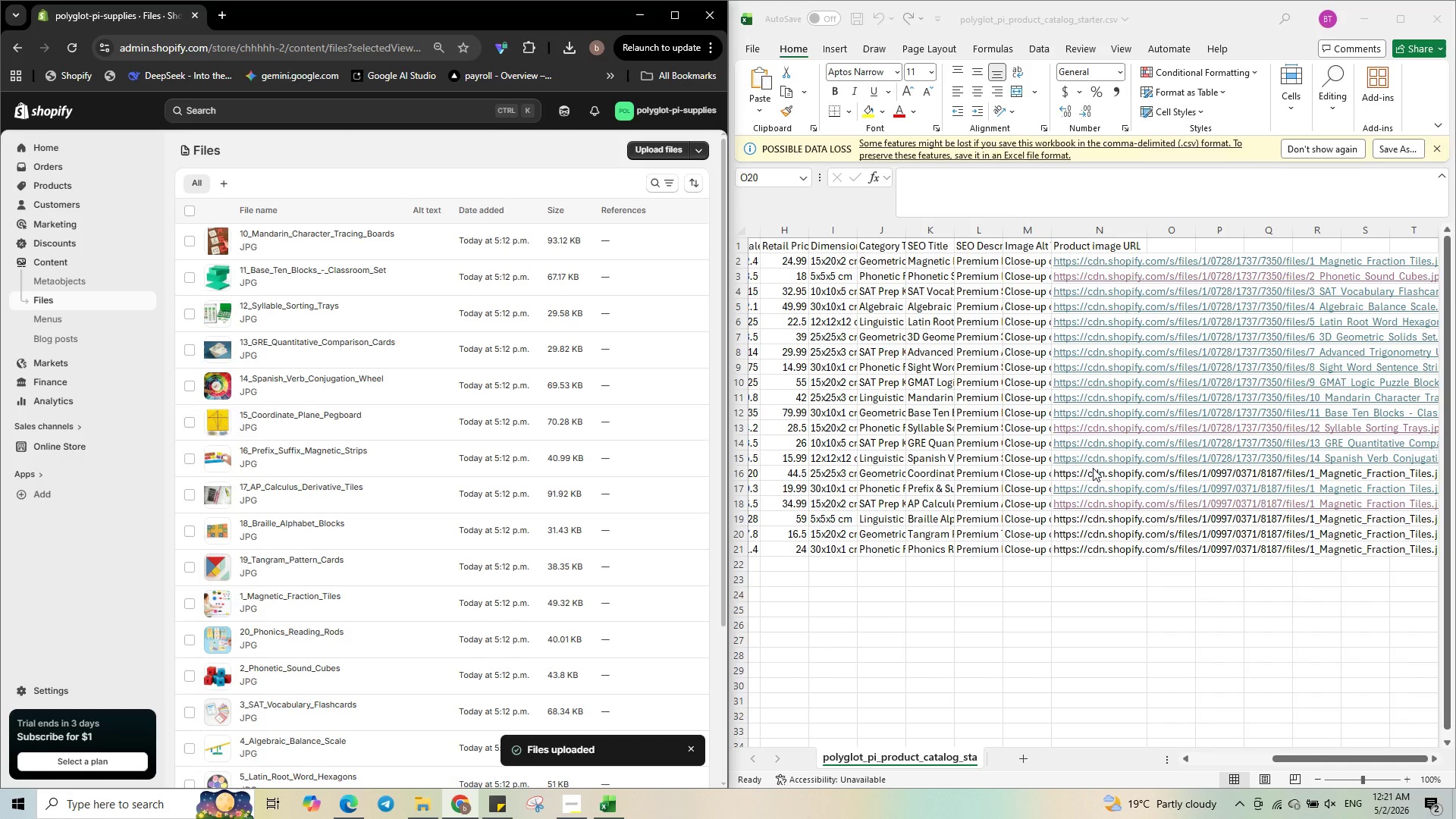 
left_click([1094, 468])
 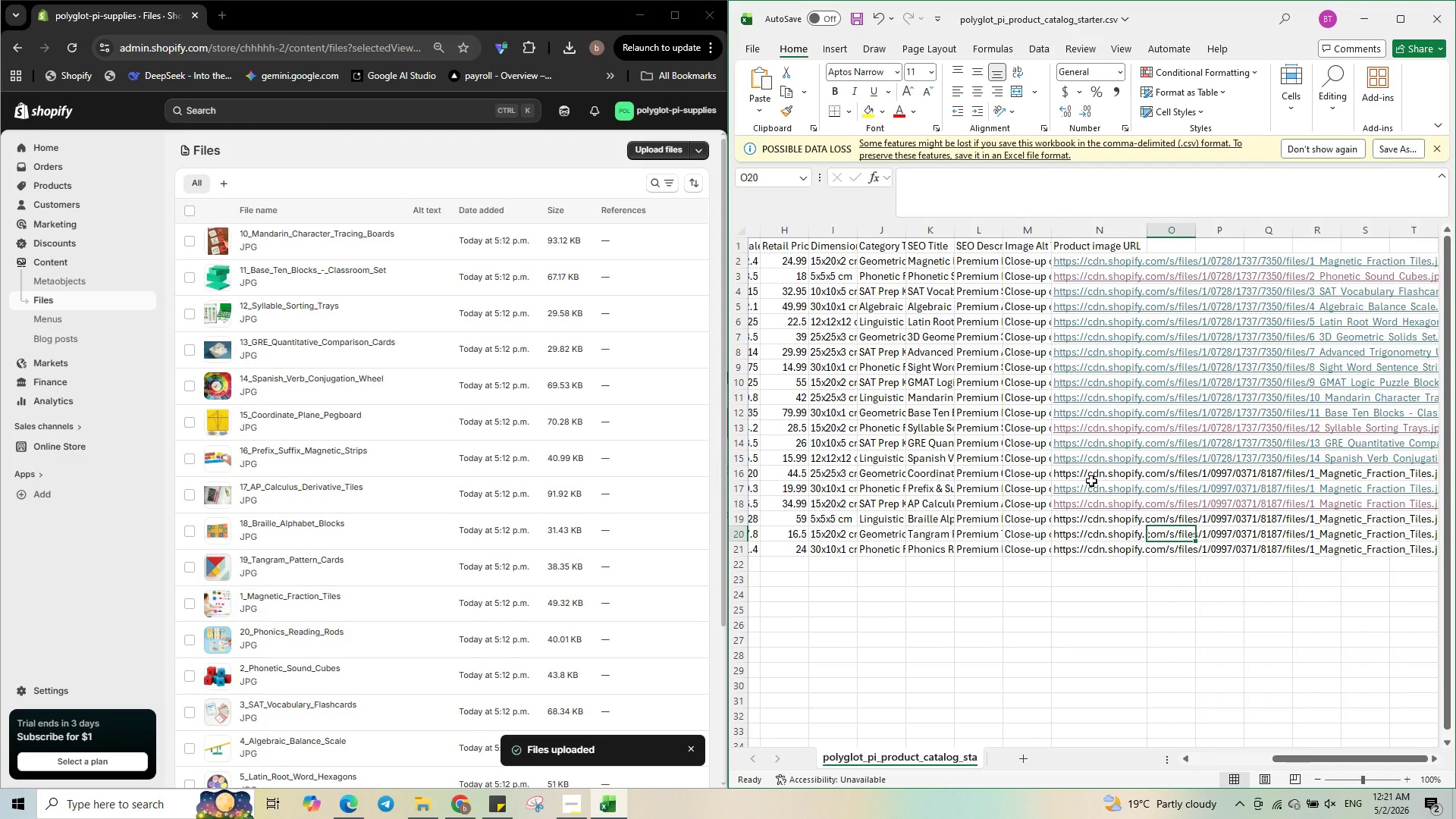 
left_click([1092, 478])
 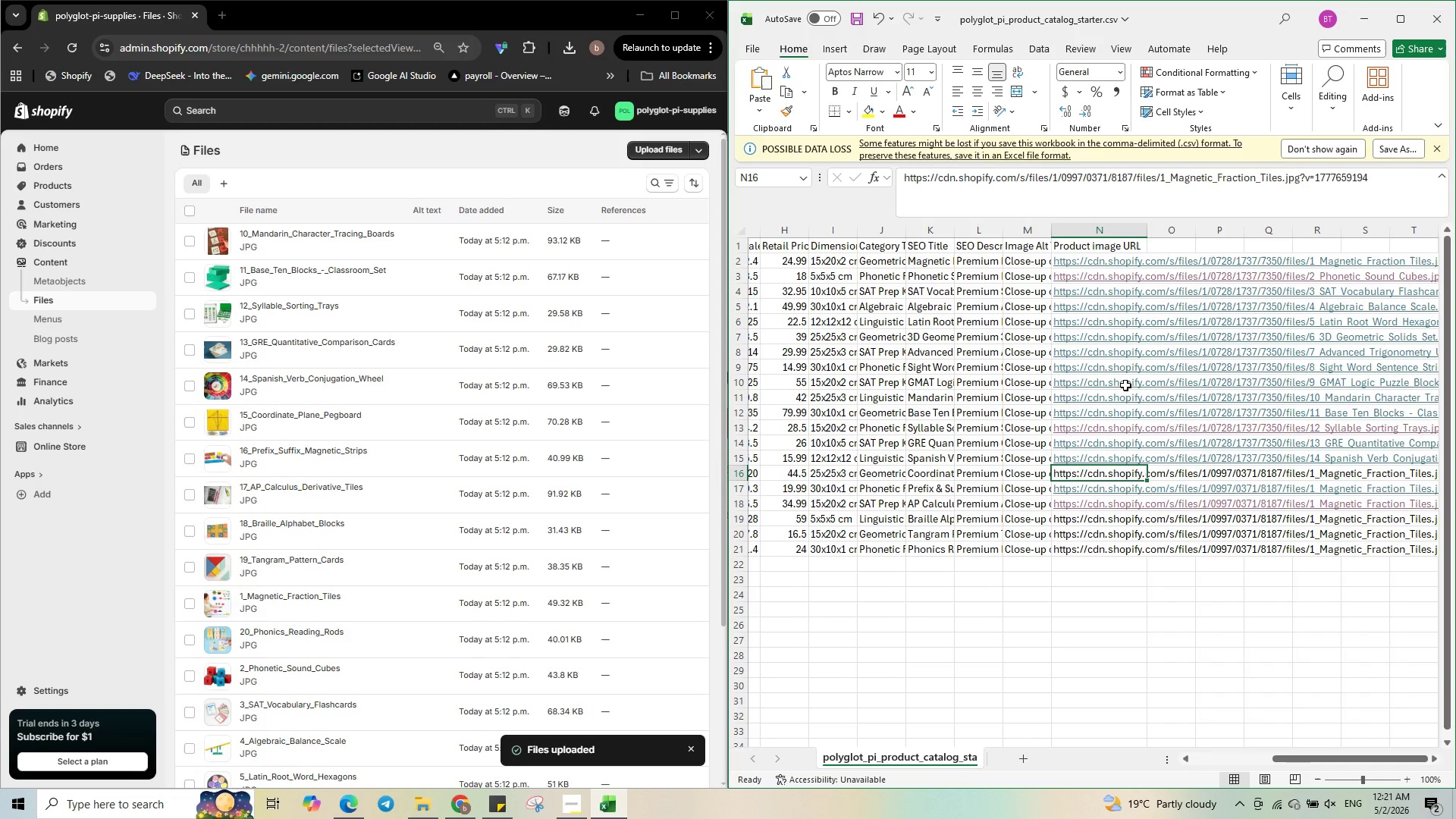 
key(Control+V)
 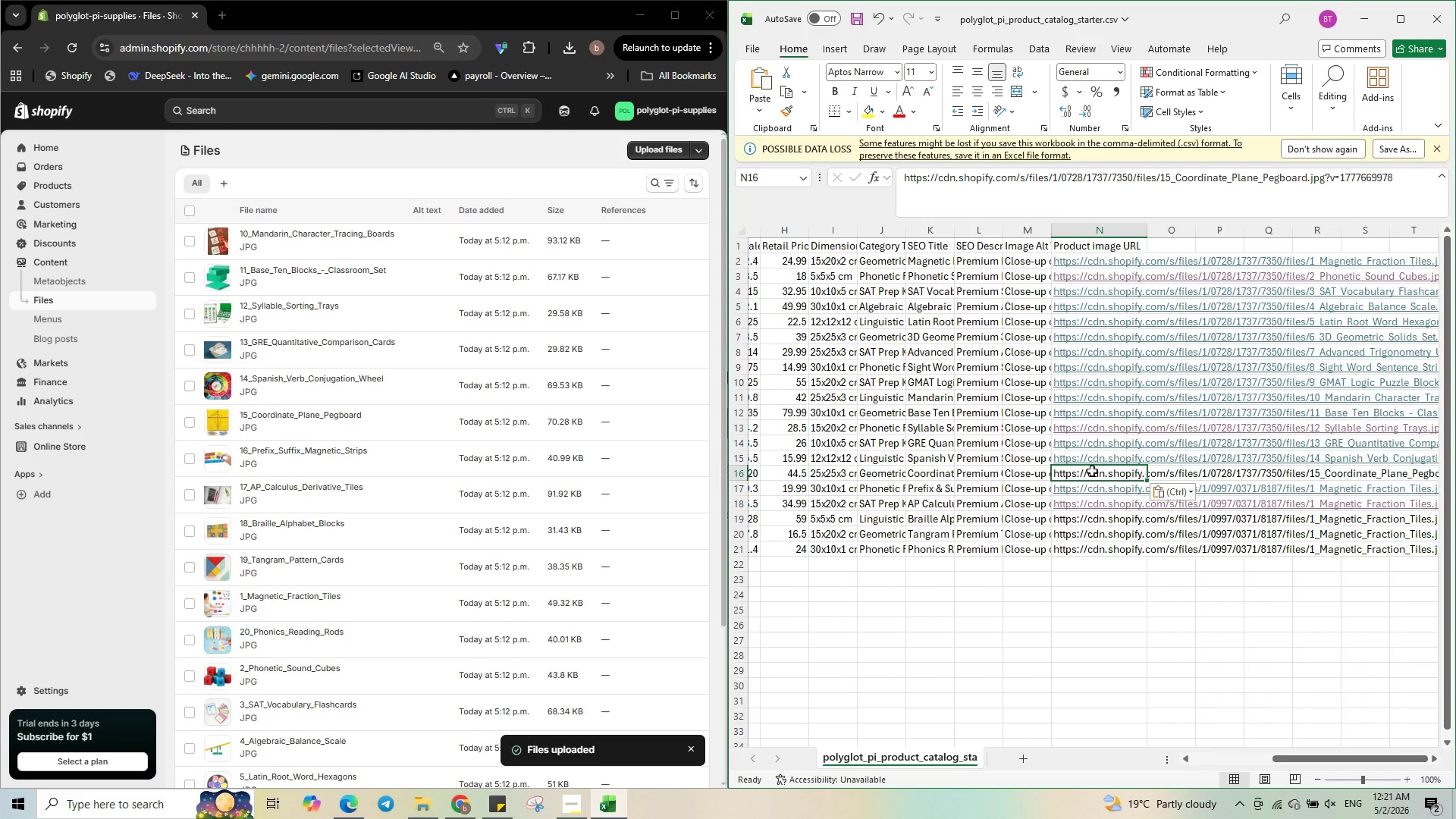 
left_click([1084, 474])
 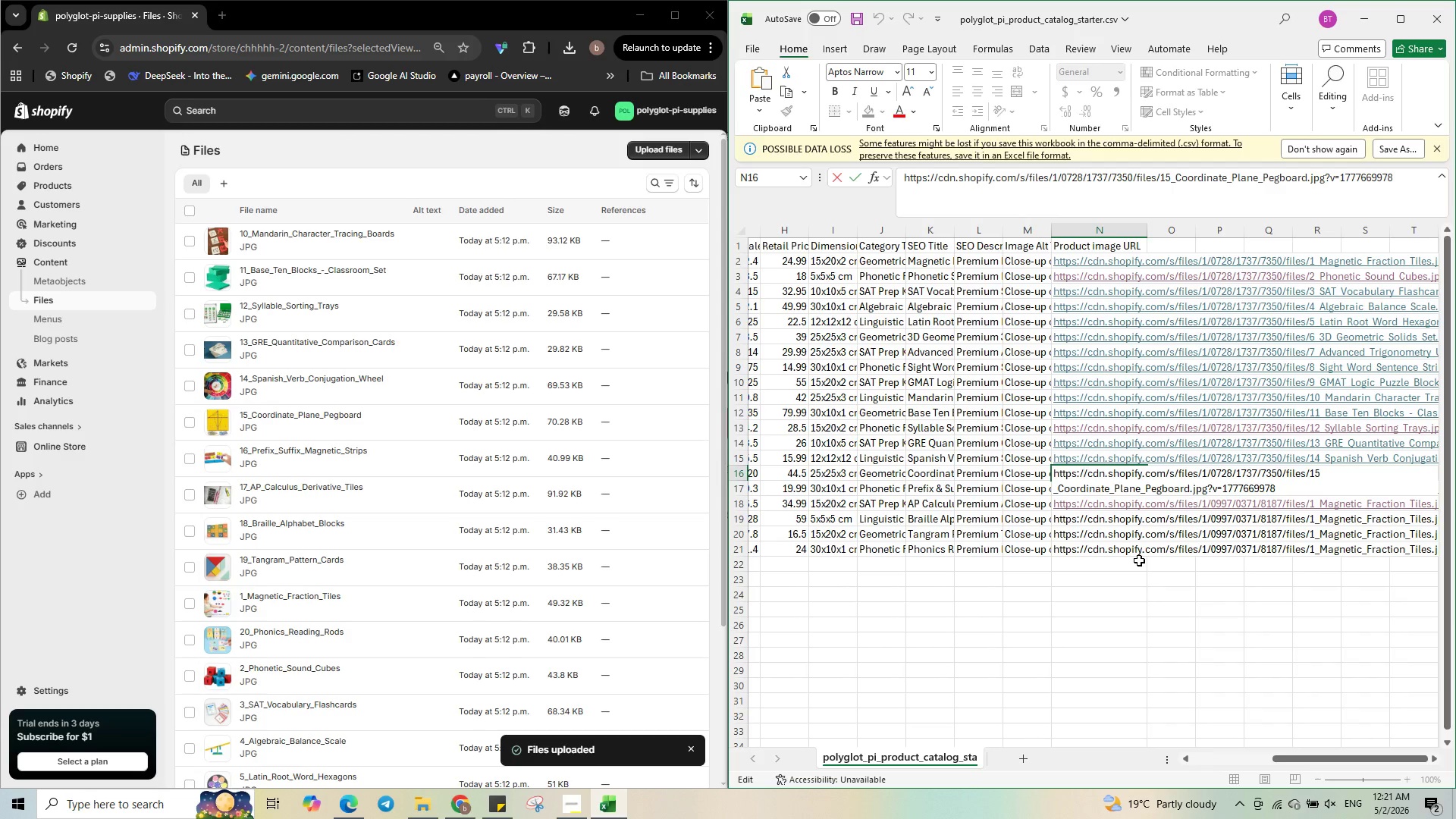 
left_click([1139, 560])
 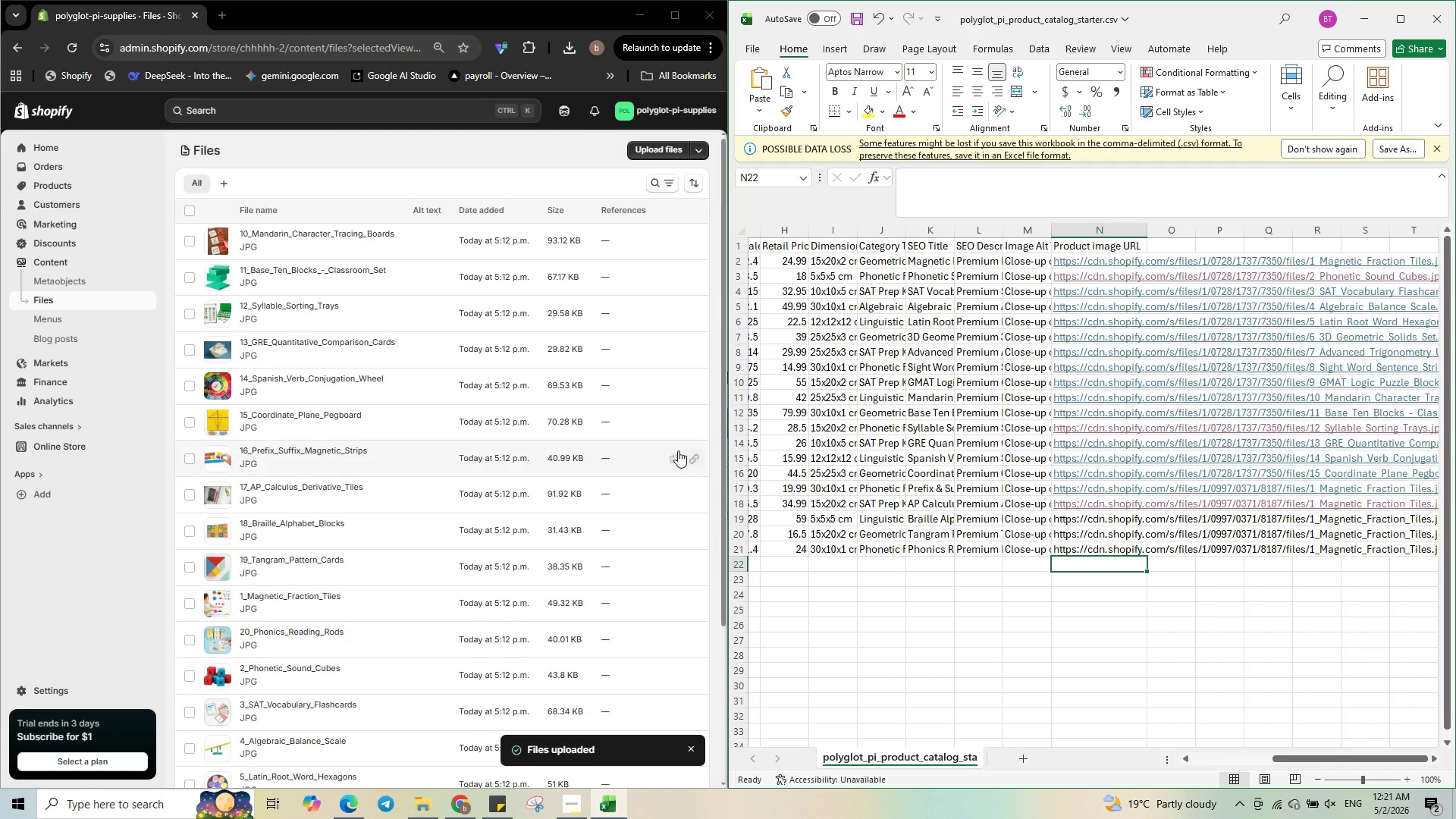 
left_click([696, 462])
 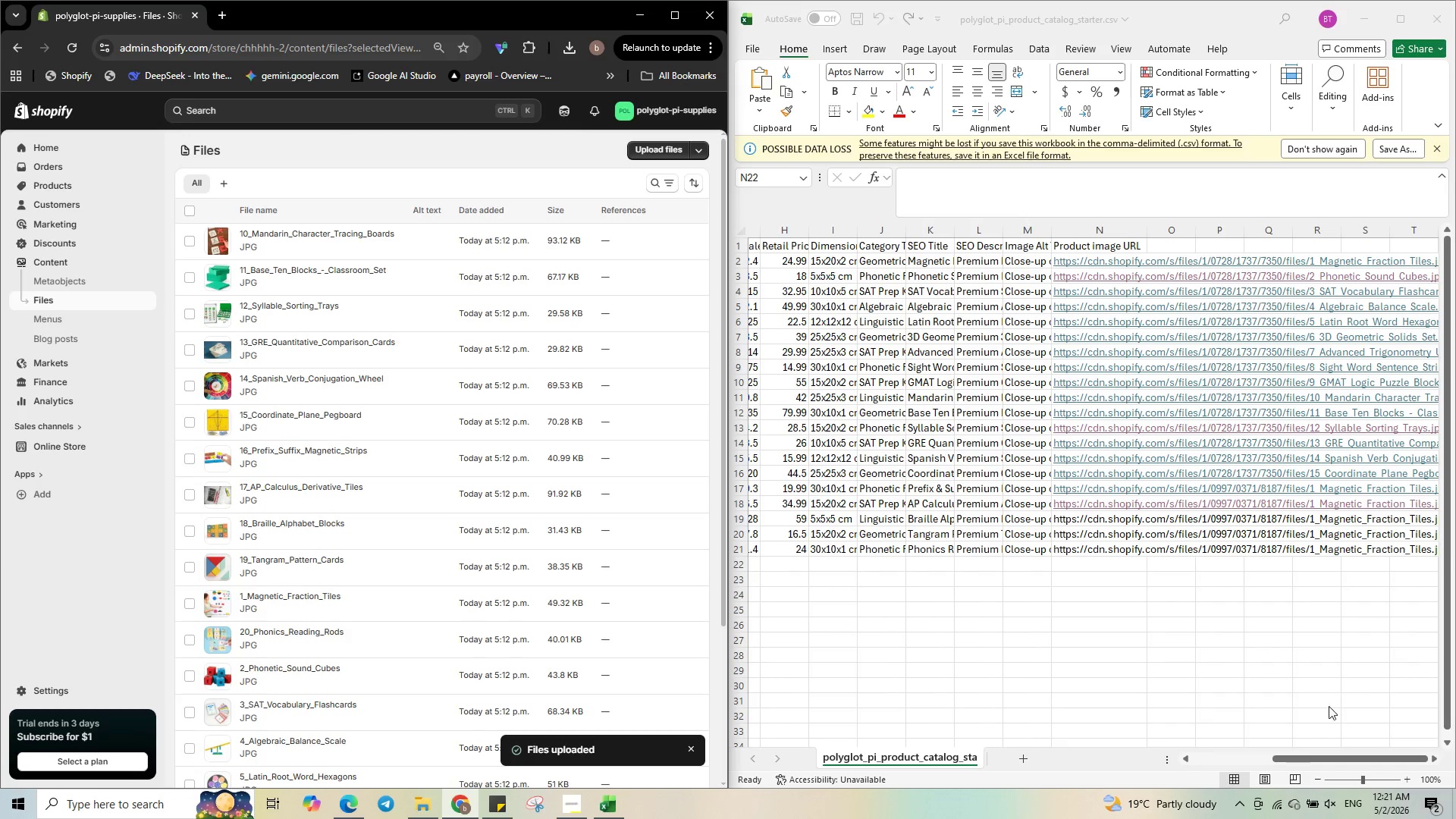 
left_click_drag(start_coordinate=[1317, 756], to_coordinate=[1135, 757])
 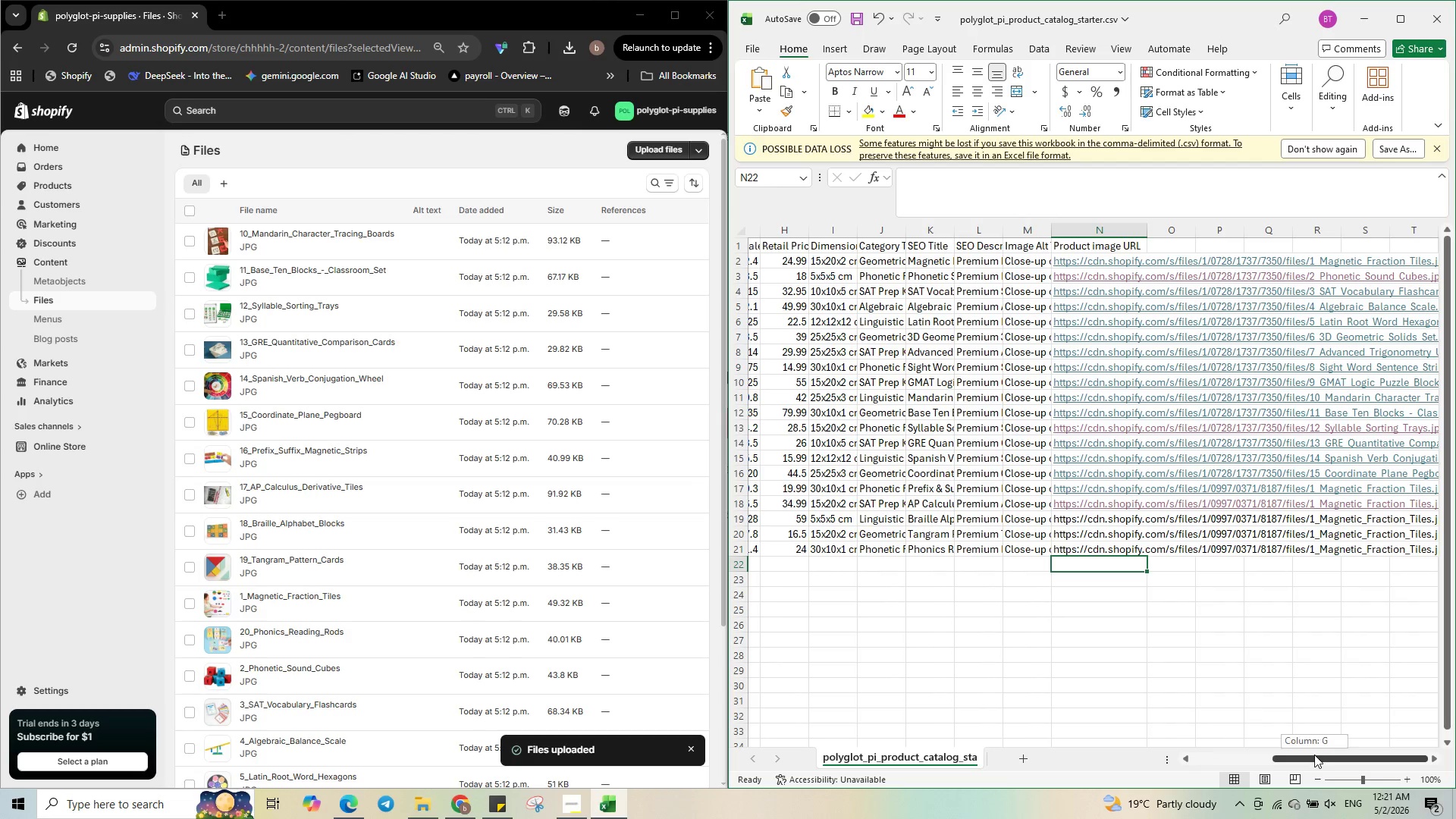 
left_click_drag(start_coordinate=[1314, 753], to_coordinate=[1102, 751])
 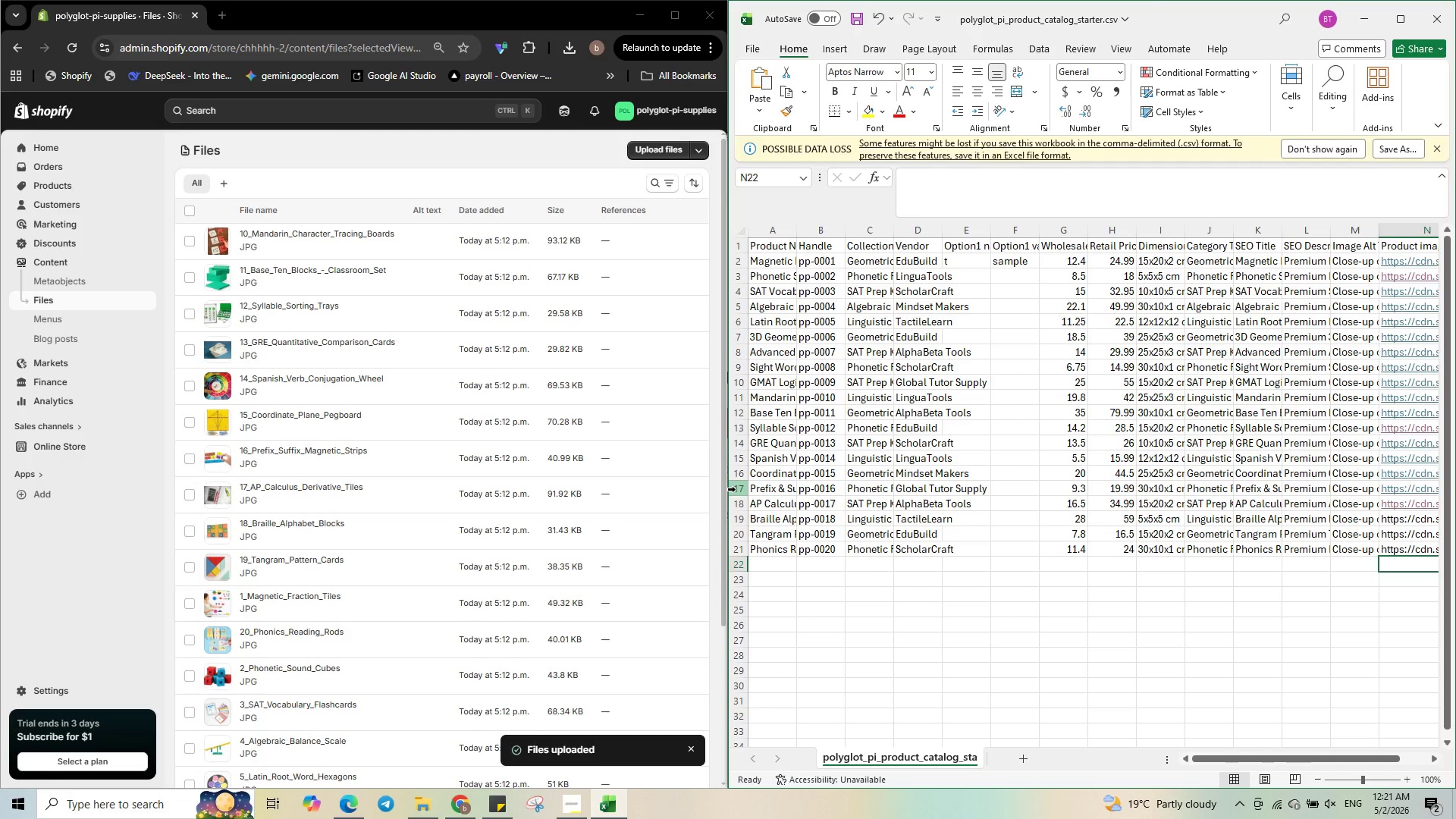 
left_click([735, 491])
 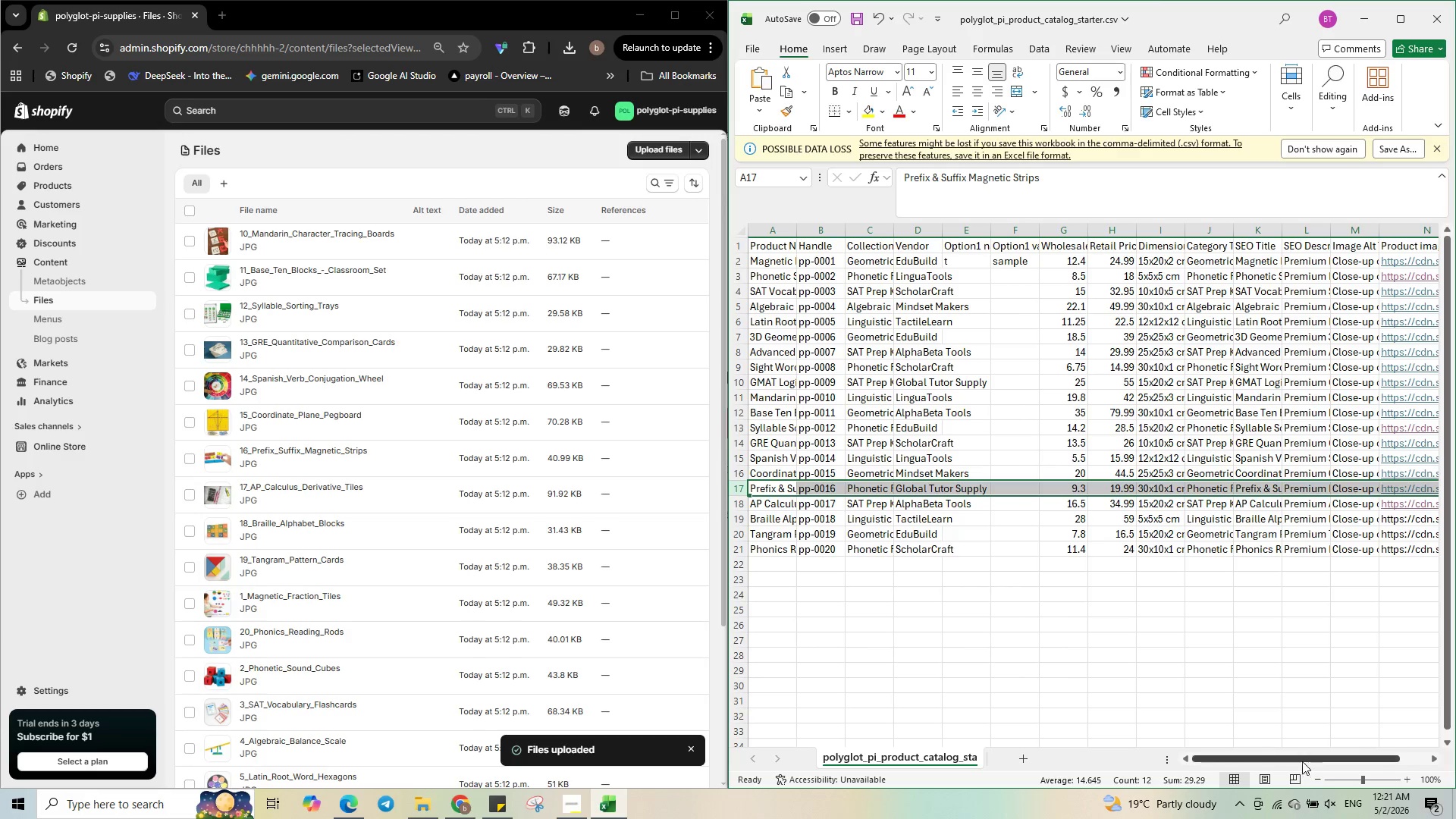 
left_click_drag(start_coordinate=[1303, 758], to_coordinate=[1441, 757])
 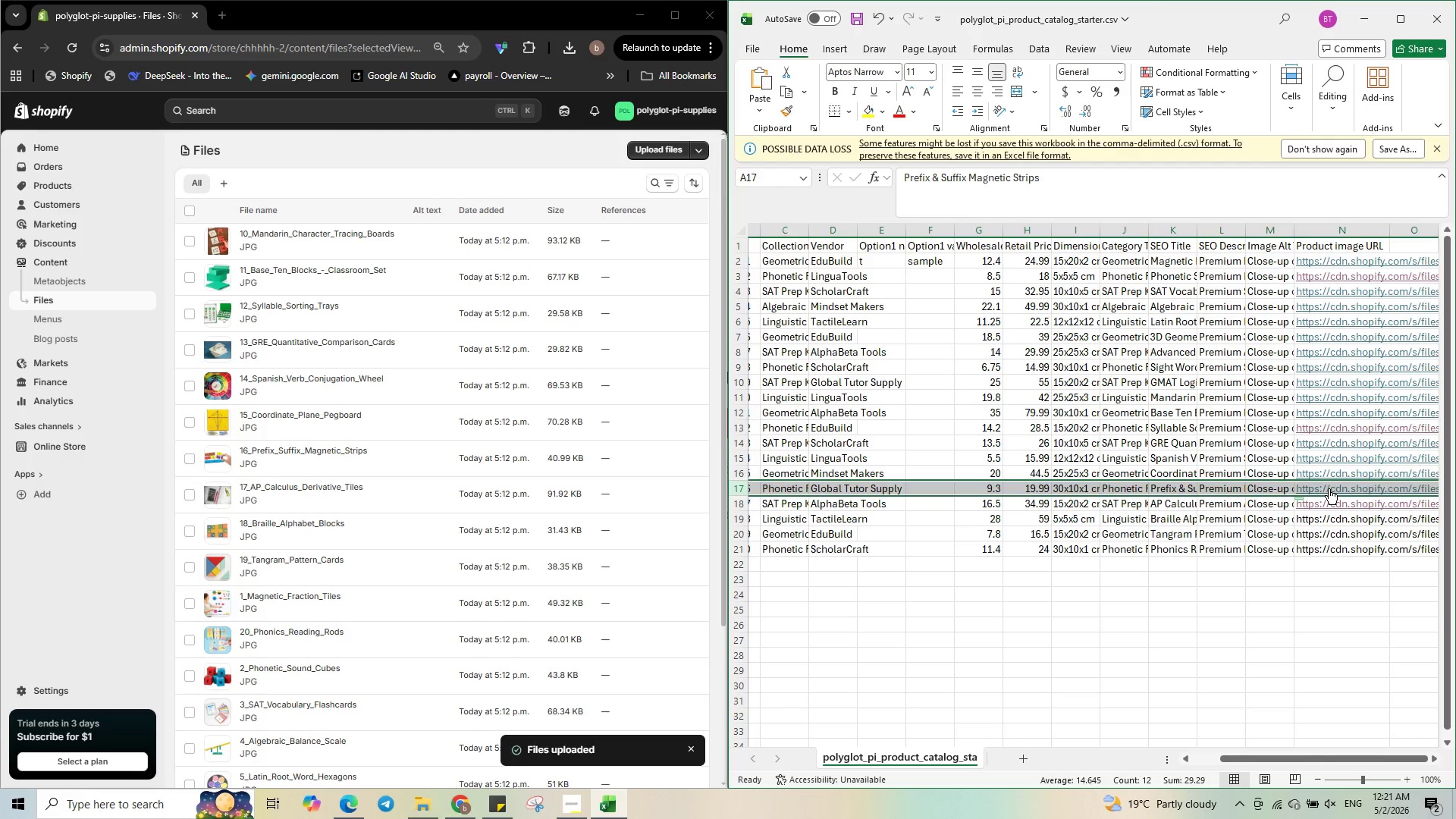 
left_click([1329, 488])
 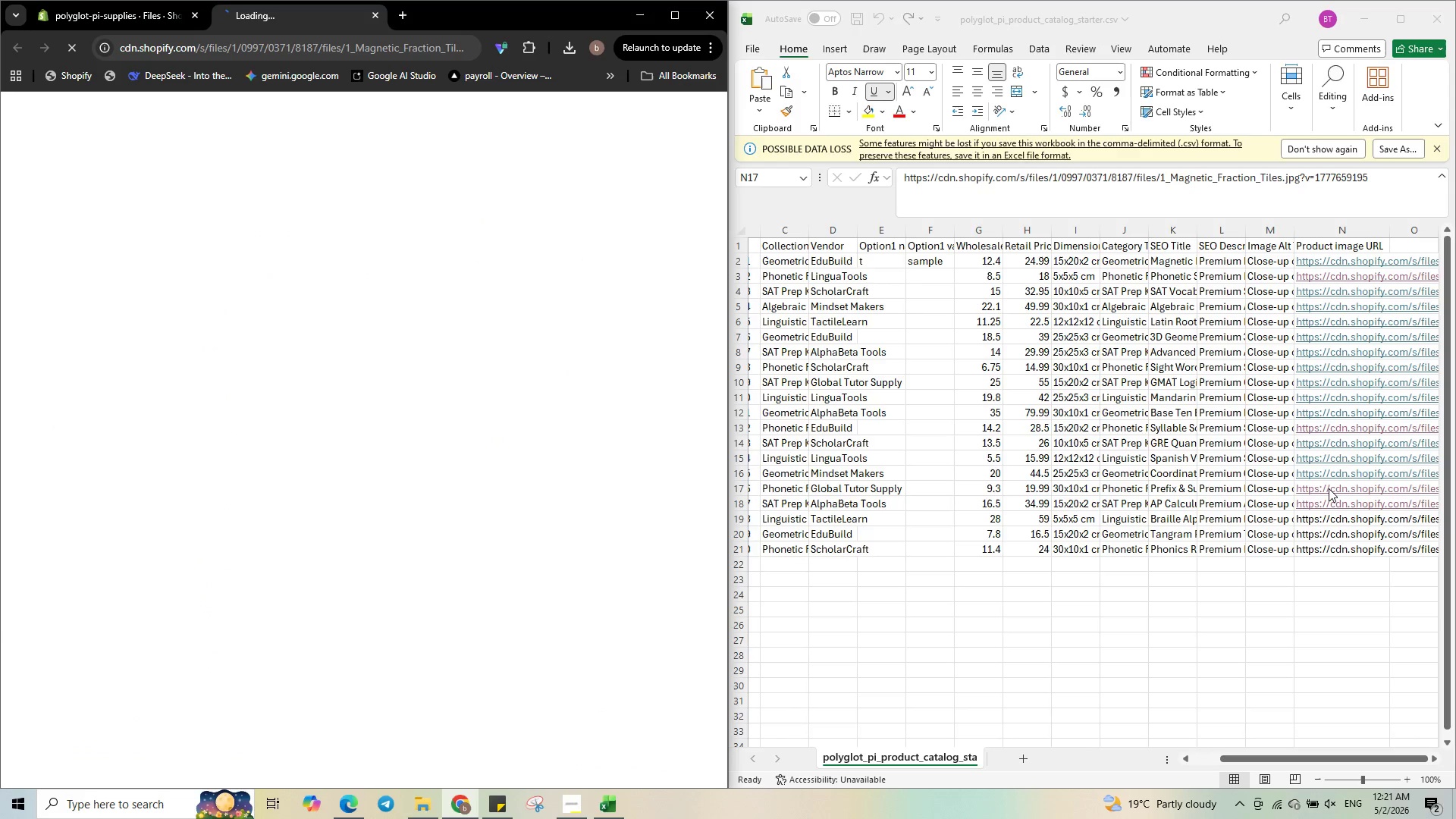 
hold_key(key=ControlLeft, duration=0.94)
 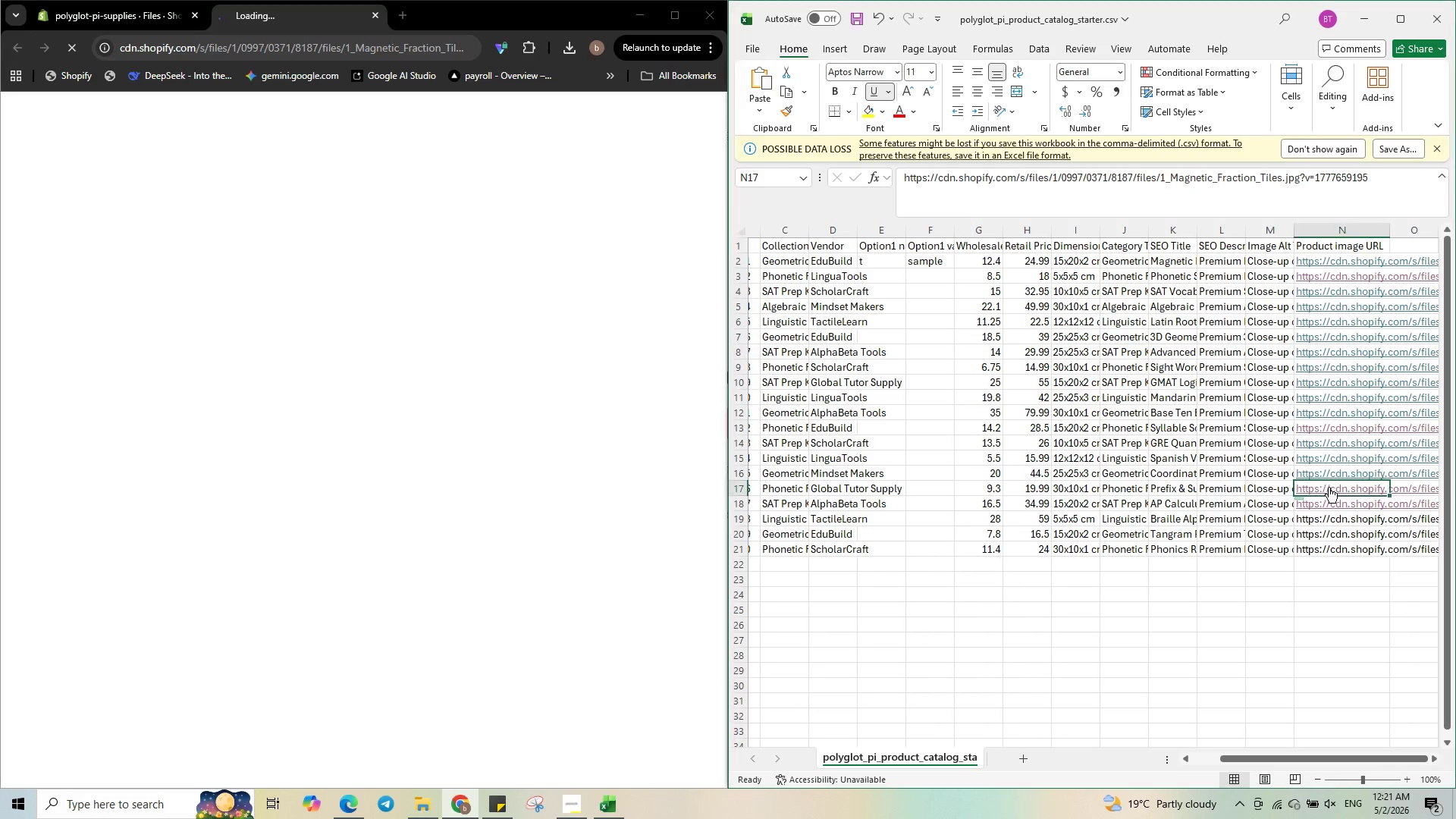 
left_click([1329, 487])
 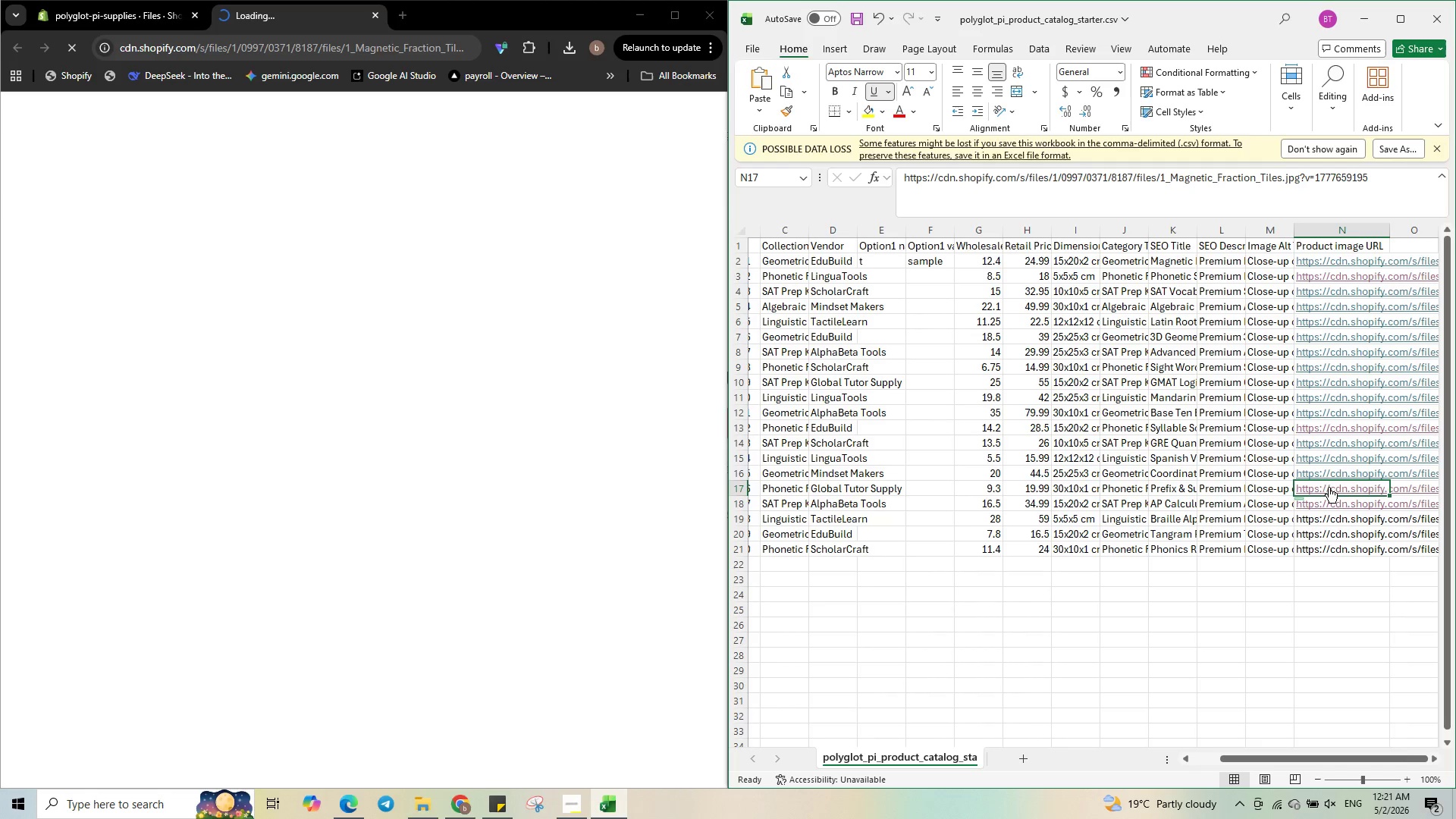 
key(Control+V)
 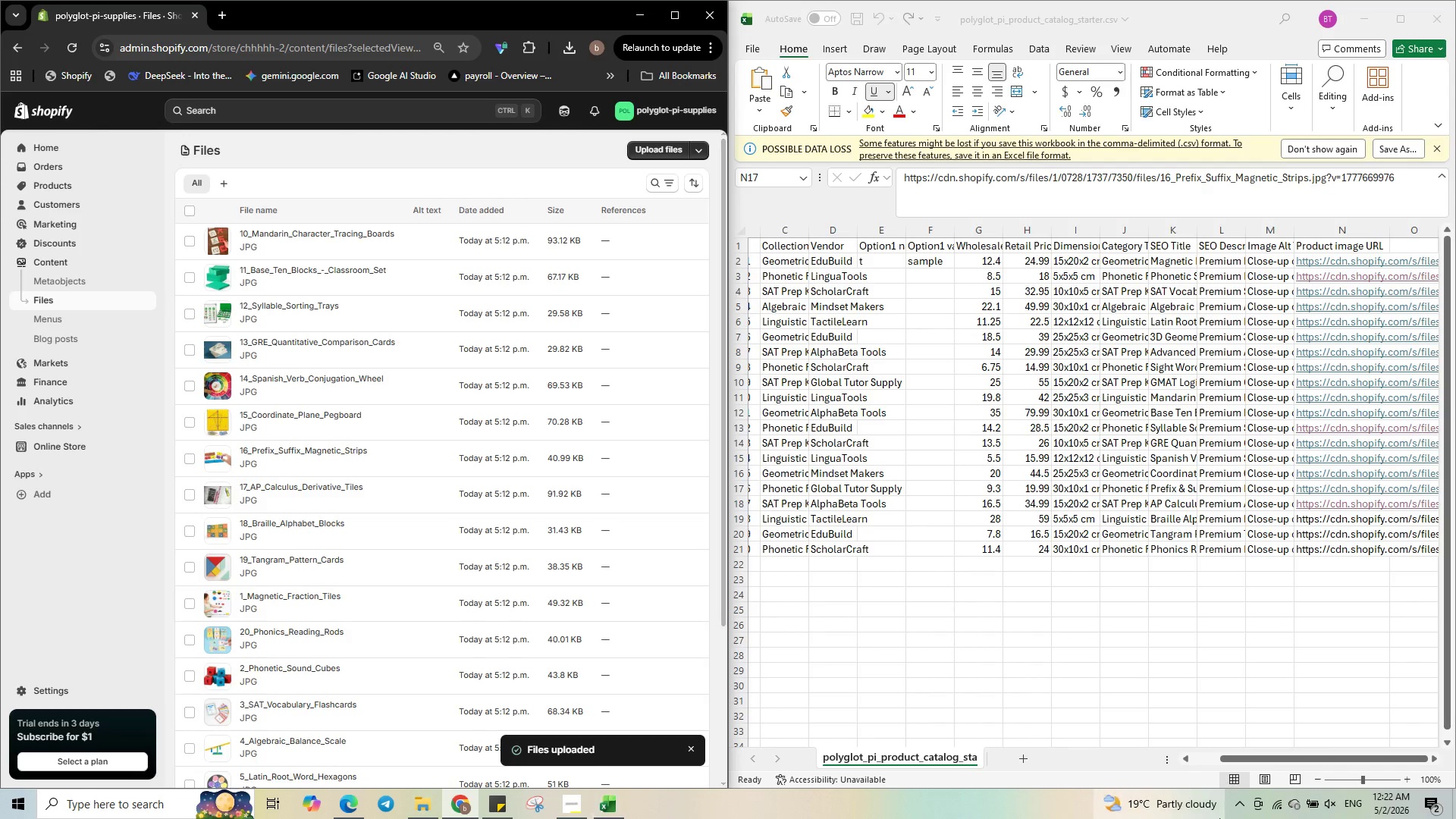 
wait(6.56)
 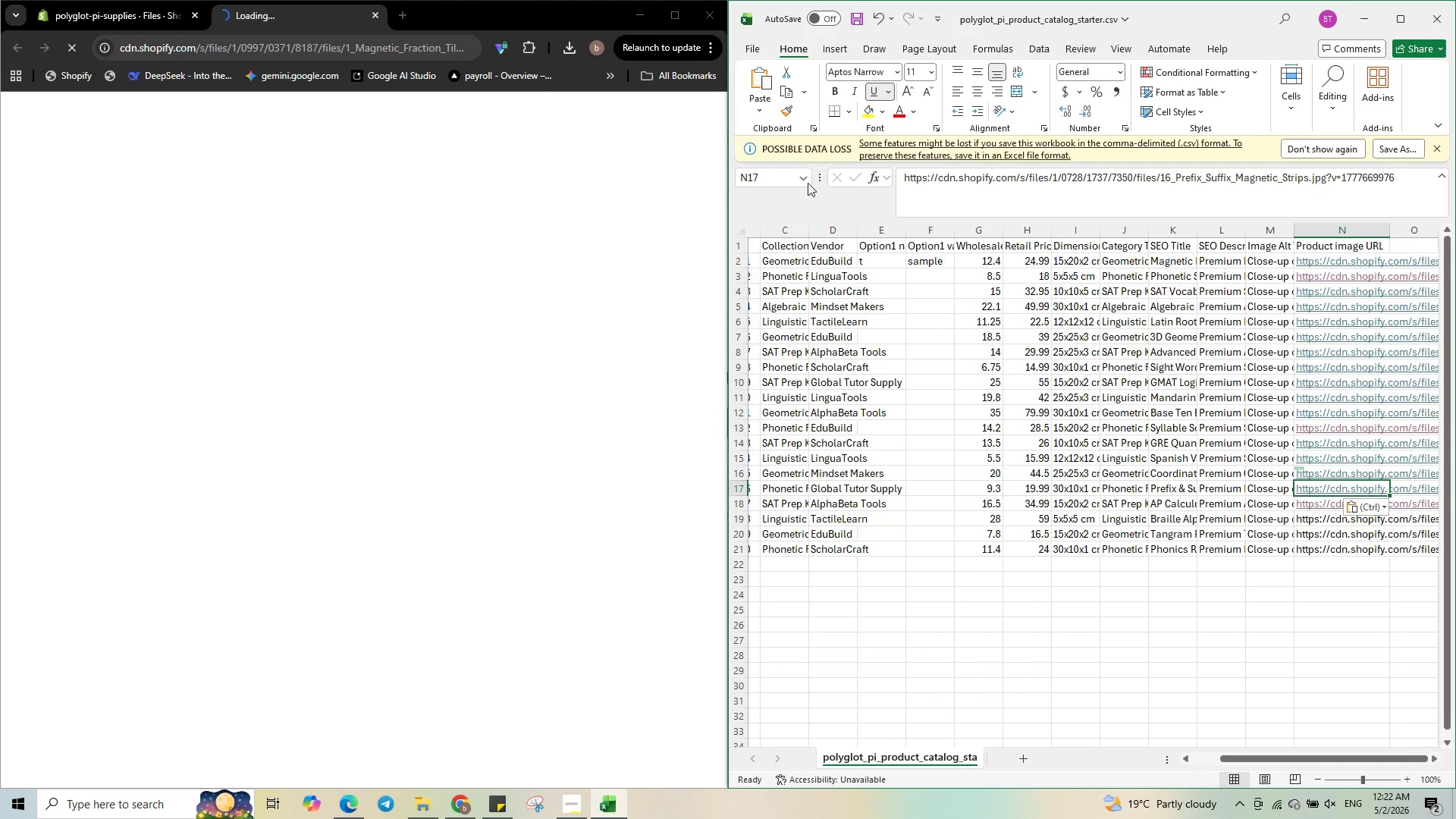 
left_click_drag(start_coordinate=[1342, 754], to_coordinate=[1241, 754])
 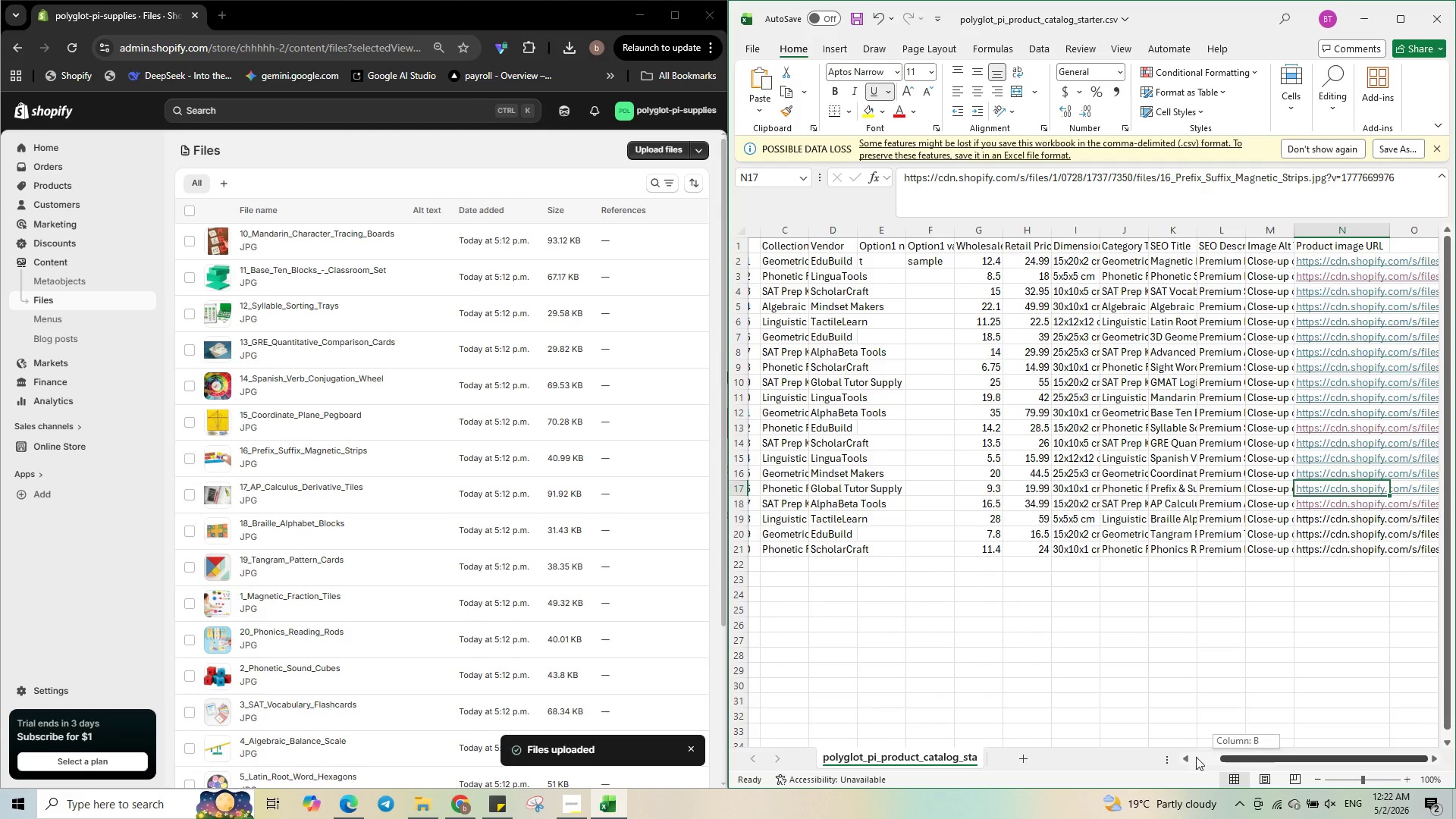 
left_click_drag(start_coordinate=[1246, 755], to_coordinate=[1108, 748])
 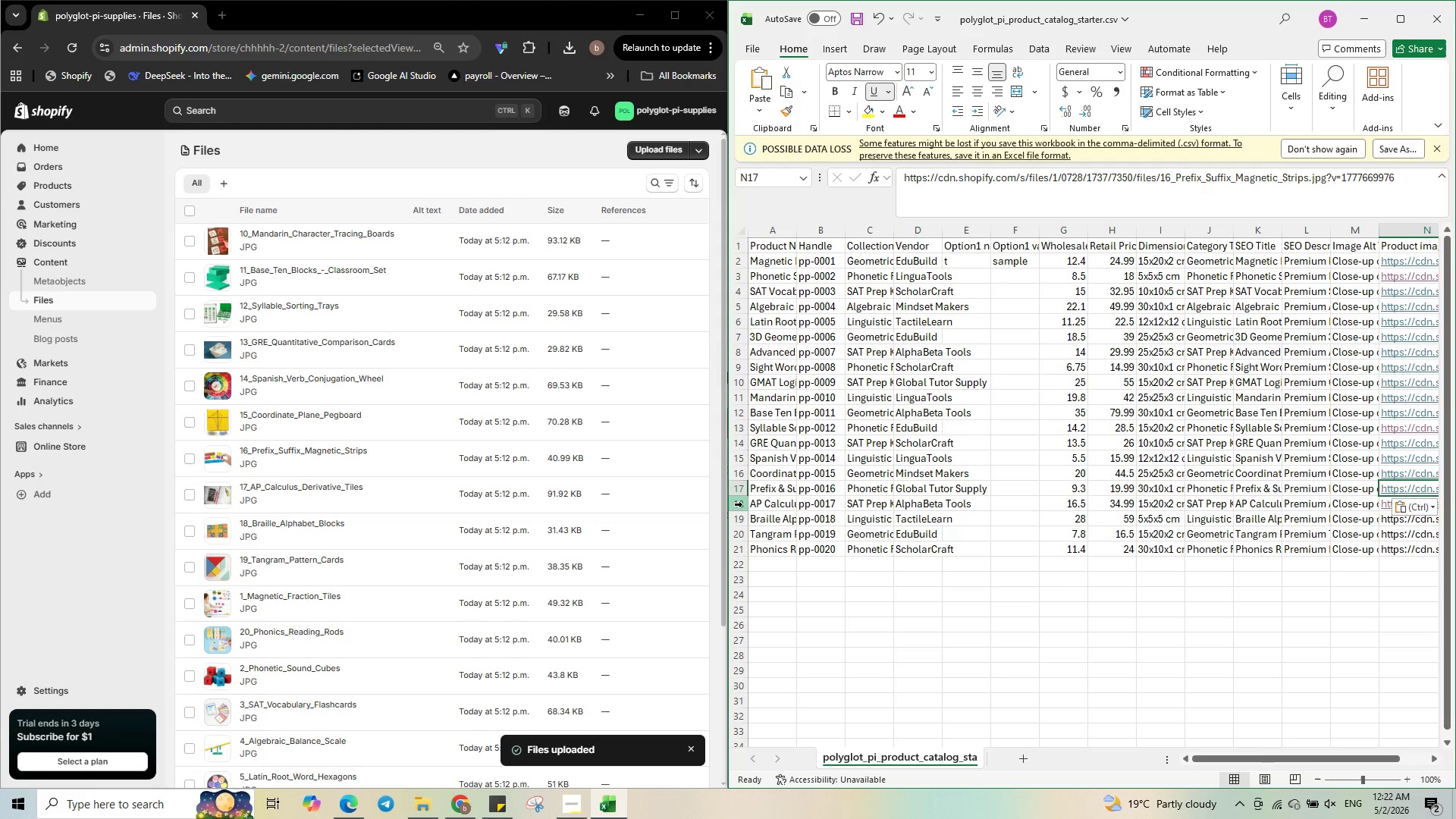 
left_click([737, 505])
 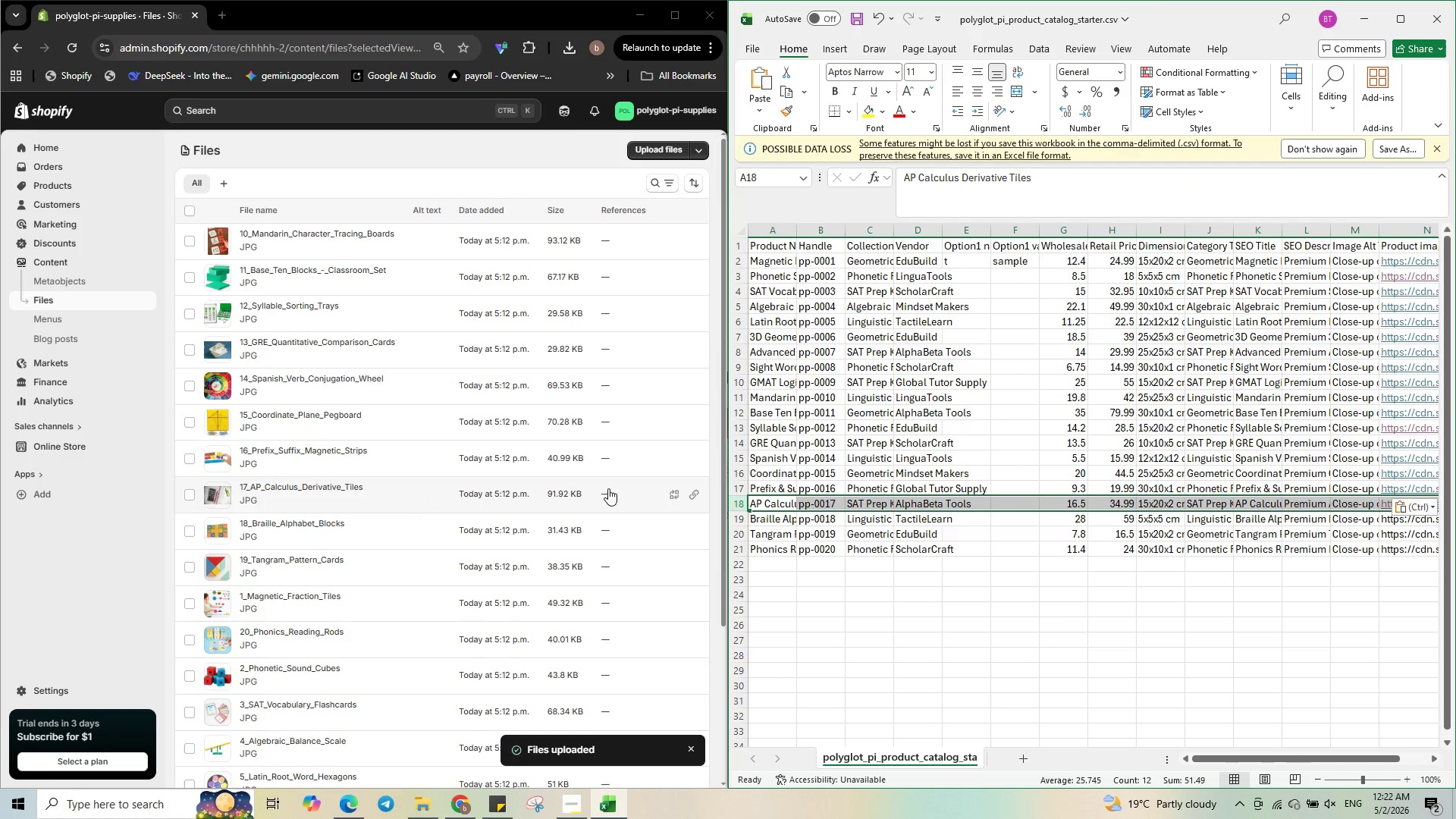 
left_click([697, 495])
 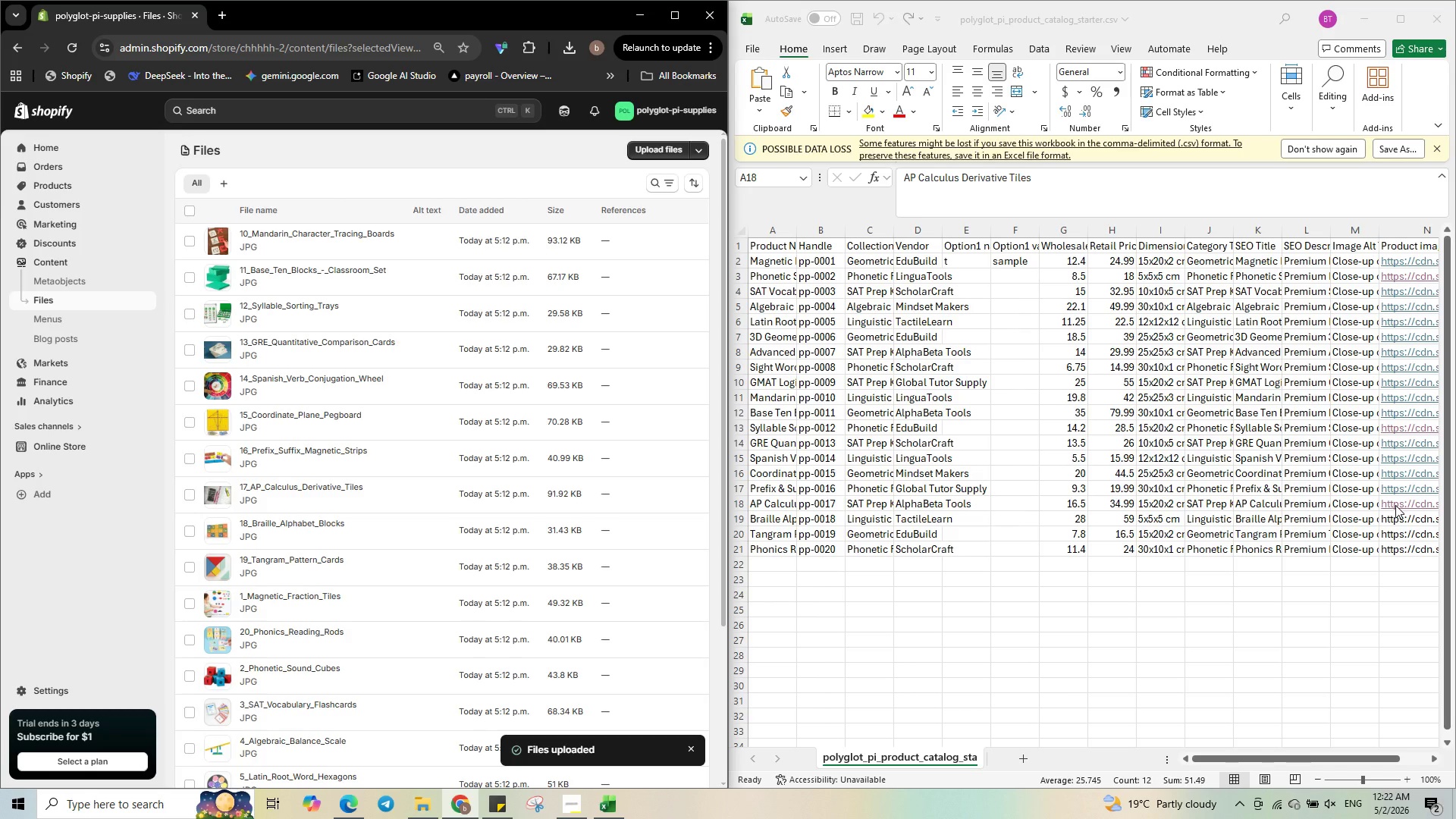 
left_click([1401, 502])
 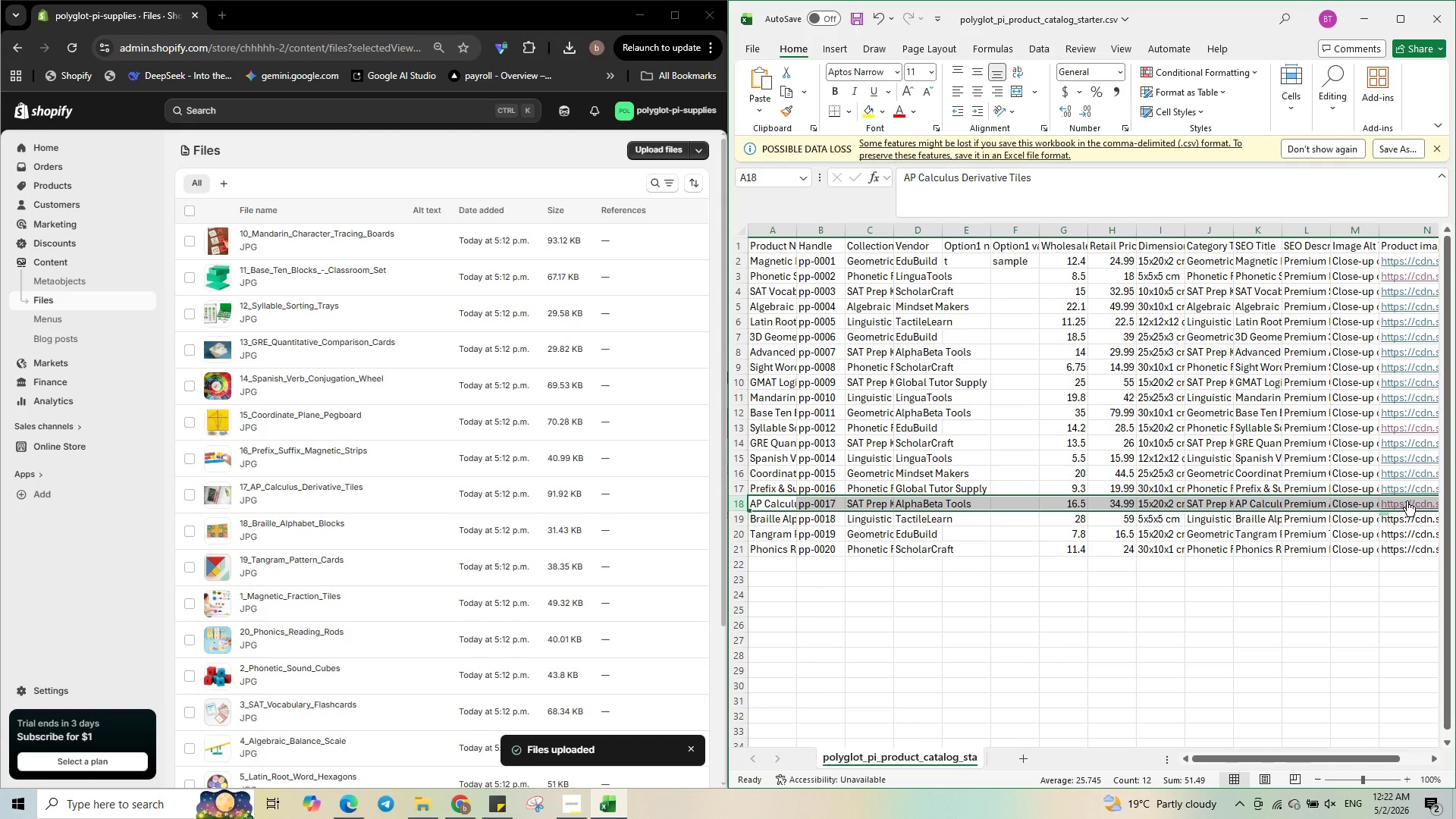 
left_click([1408, 500])
 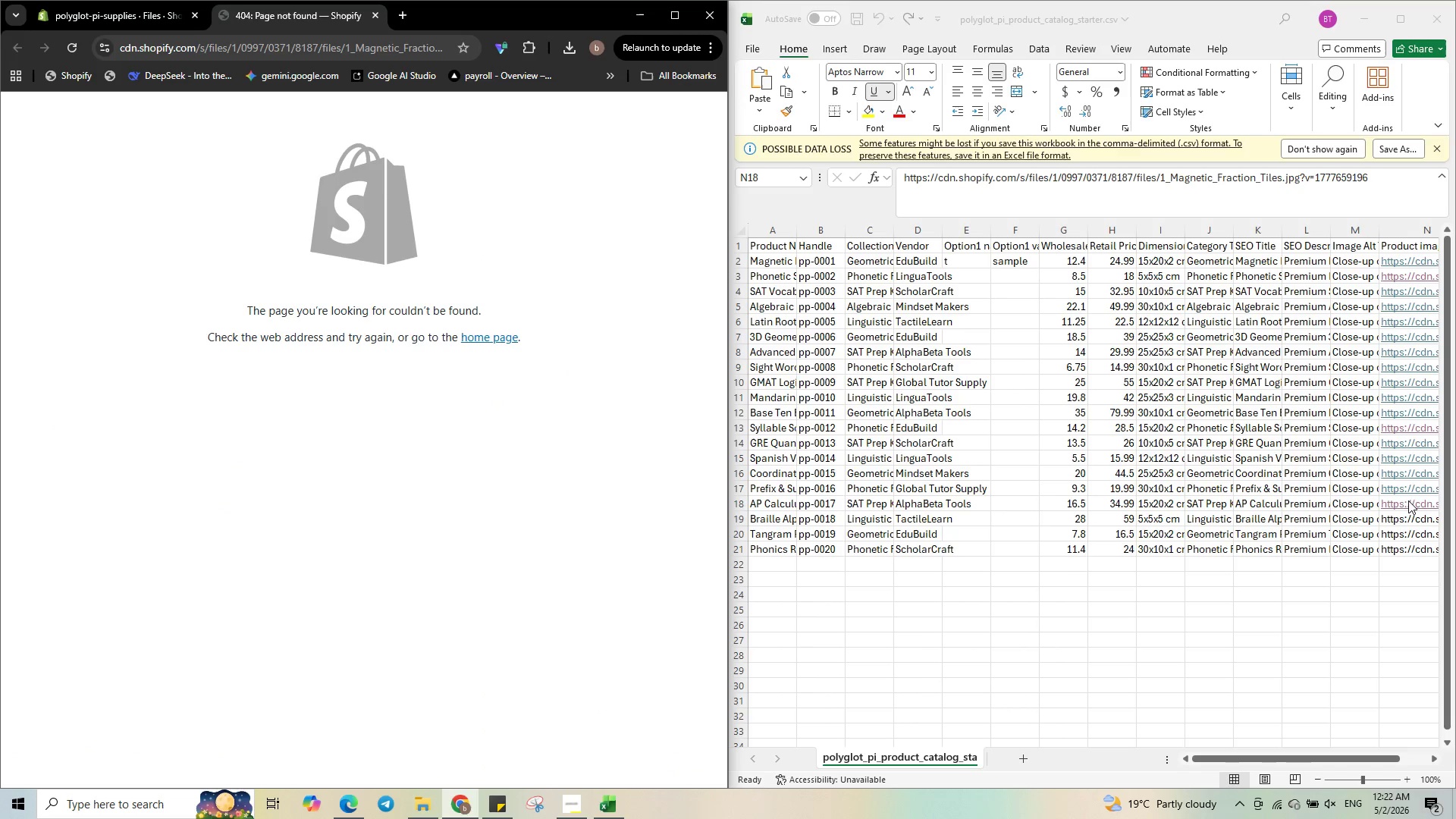 
left_click([1410, 500])
 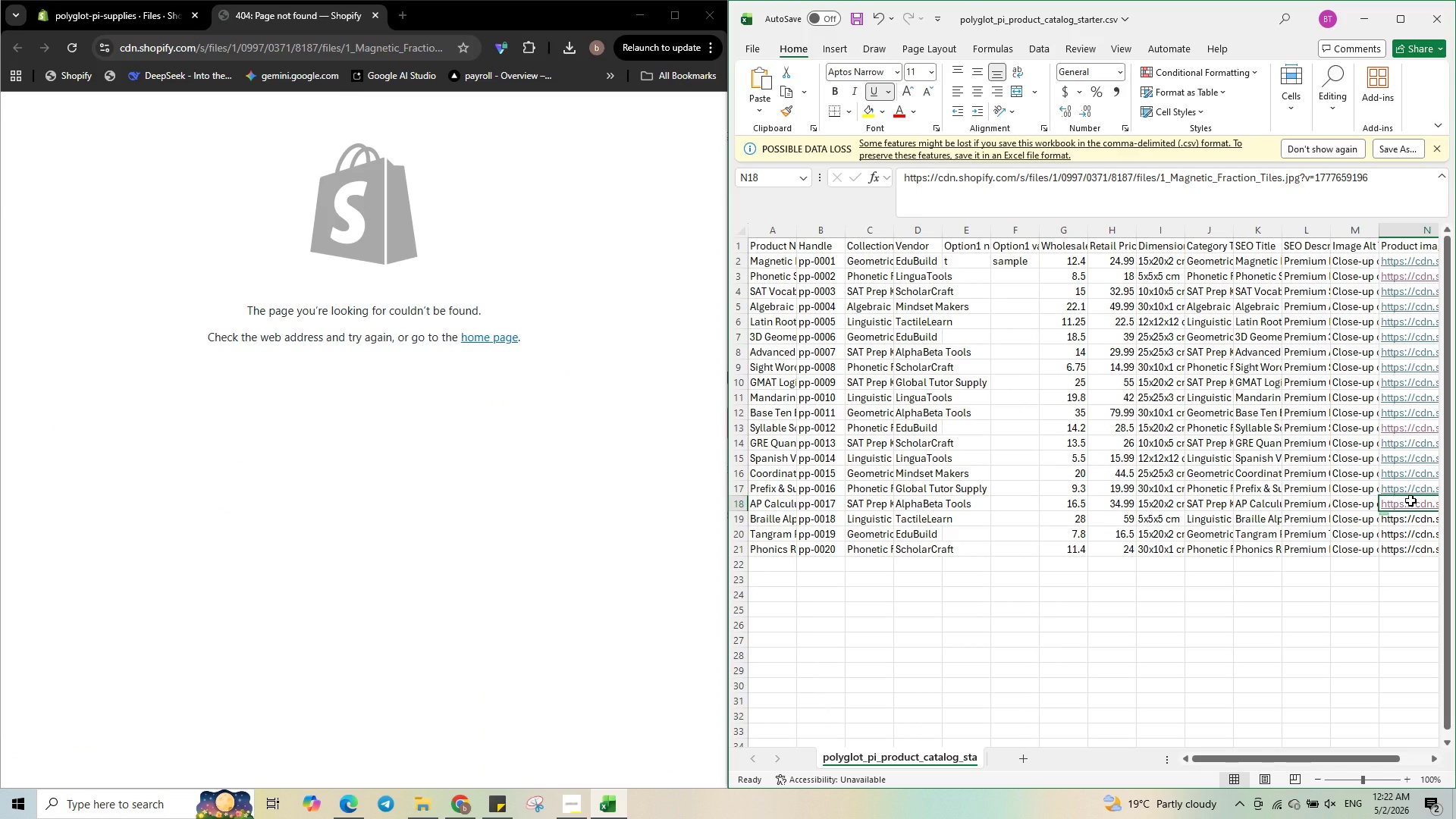 
key(Control+V)
 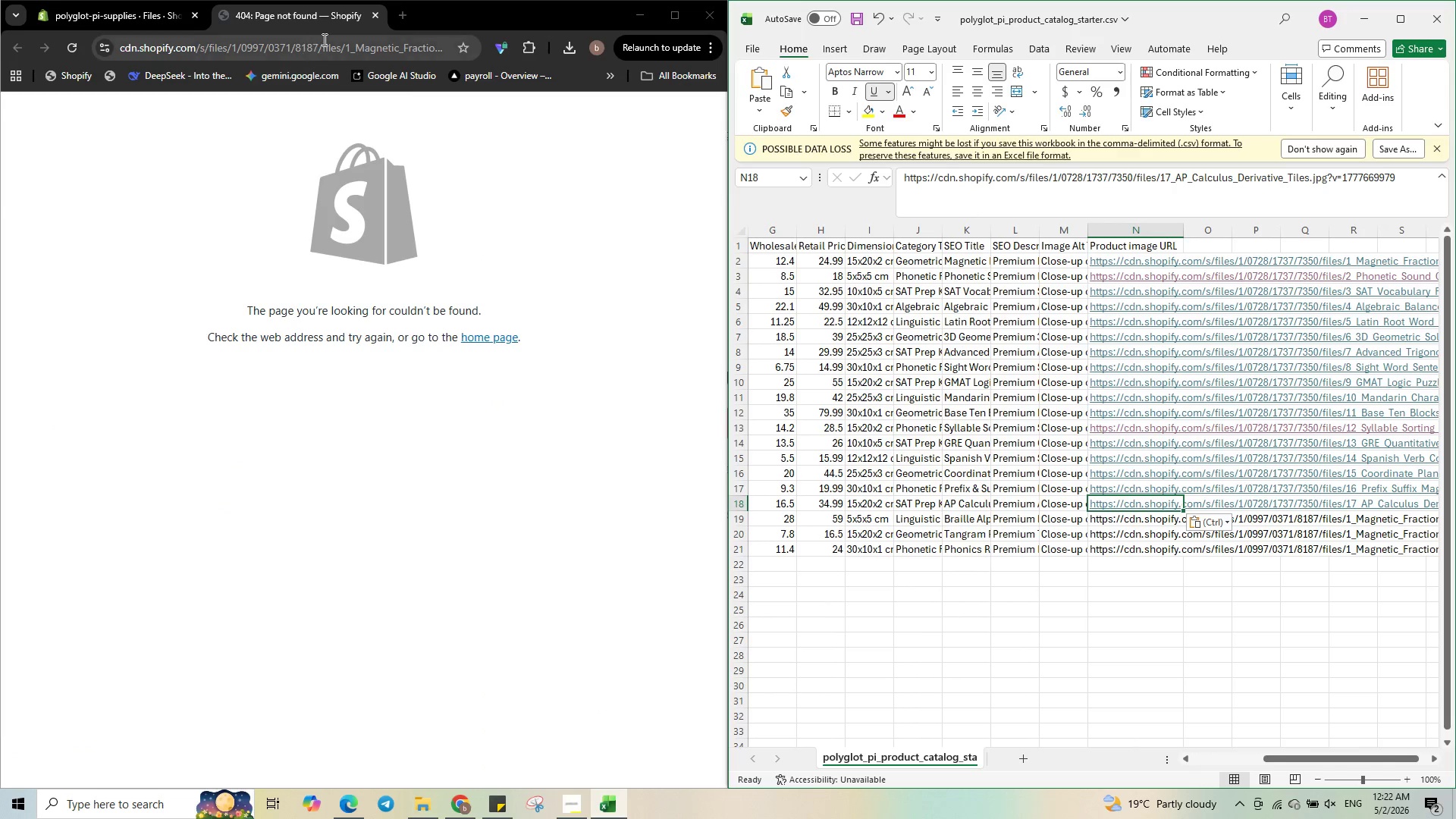 
left_click([374, 21])
 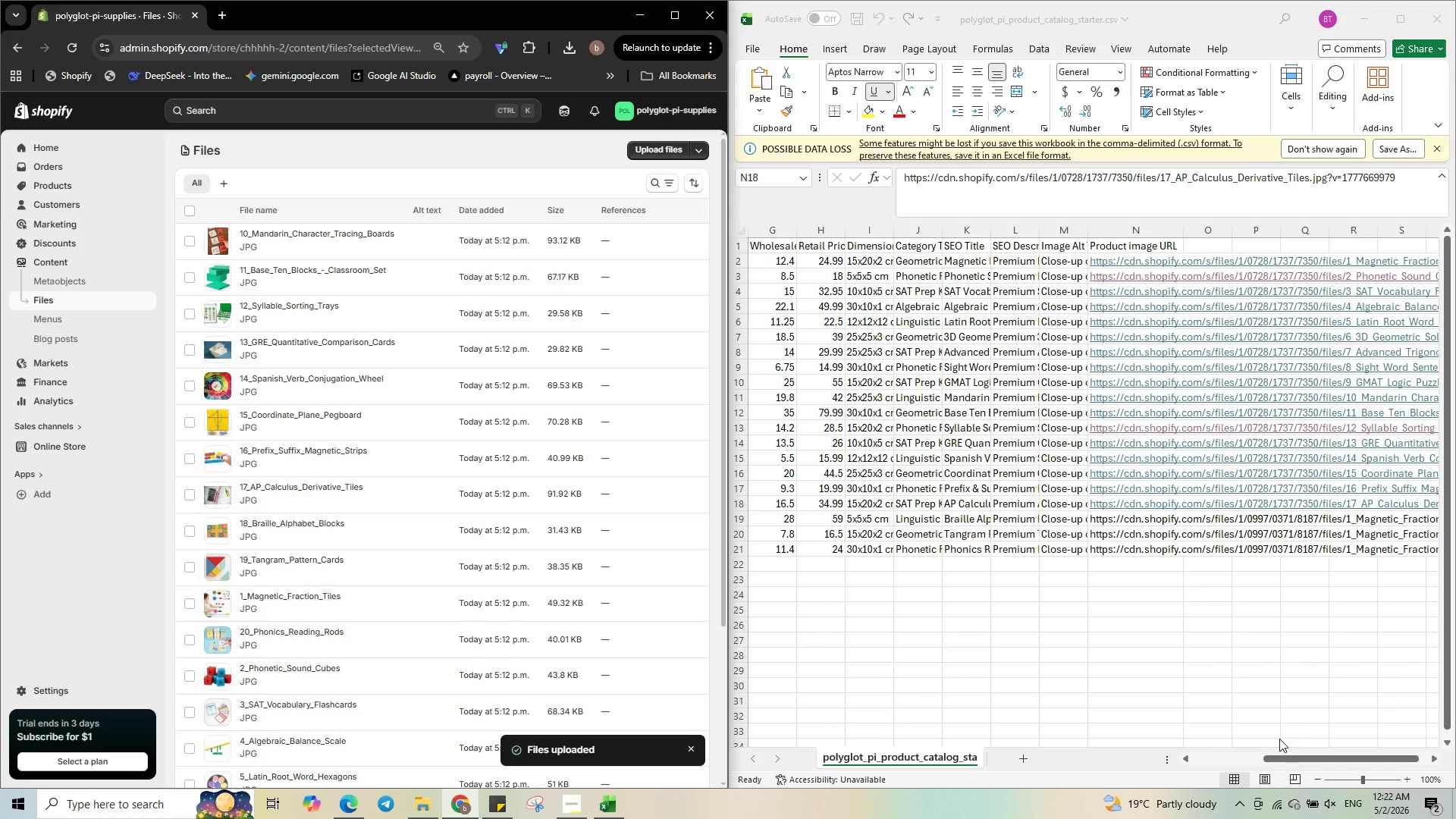 
left_click_drag(start_coordinate=[1283, 760], to_coordinate=[1133, 755])
 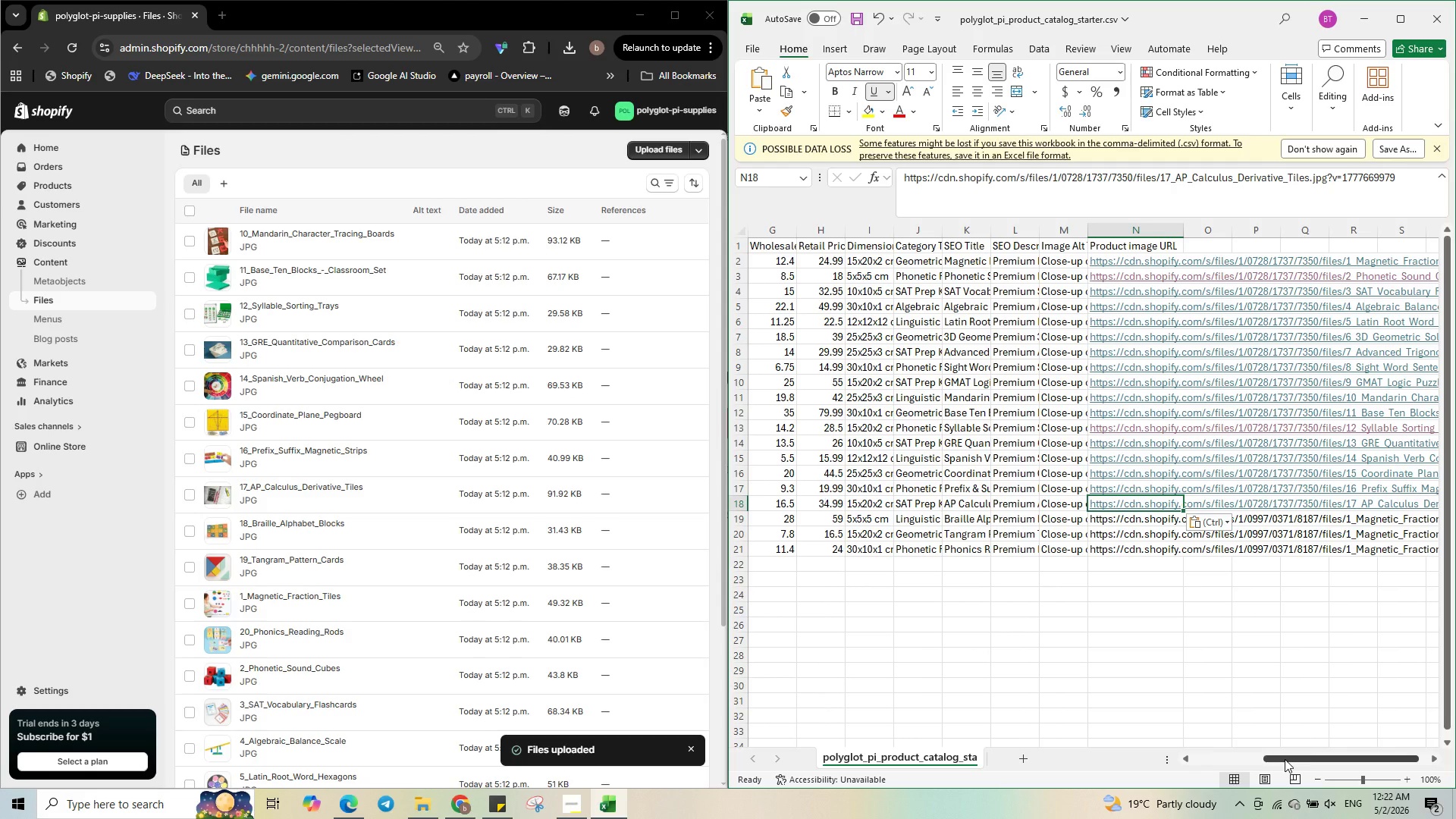 
left_click_drag(start_coordinate=[1285, 759], to_coordinate=[1113, 761])
 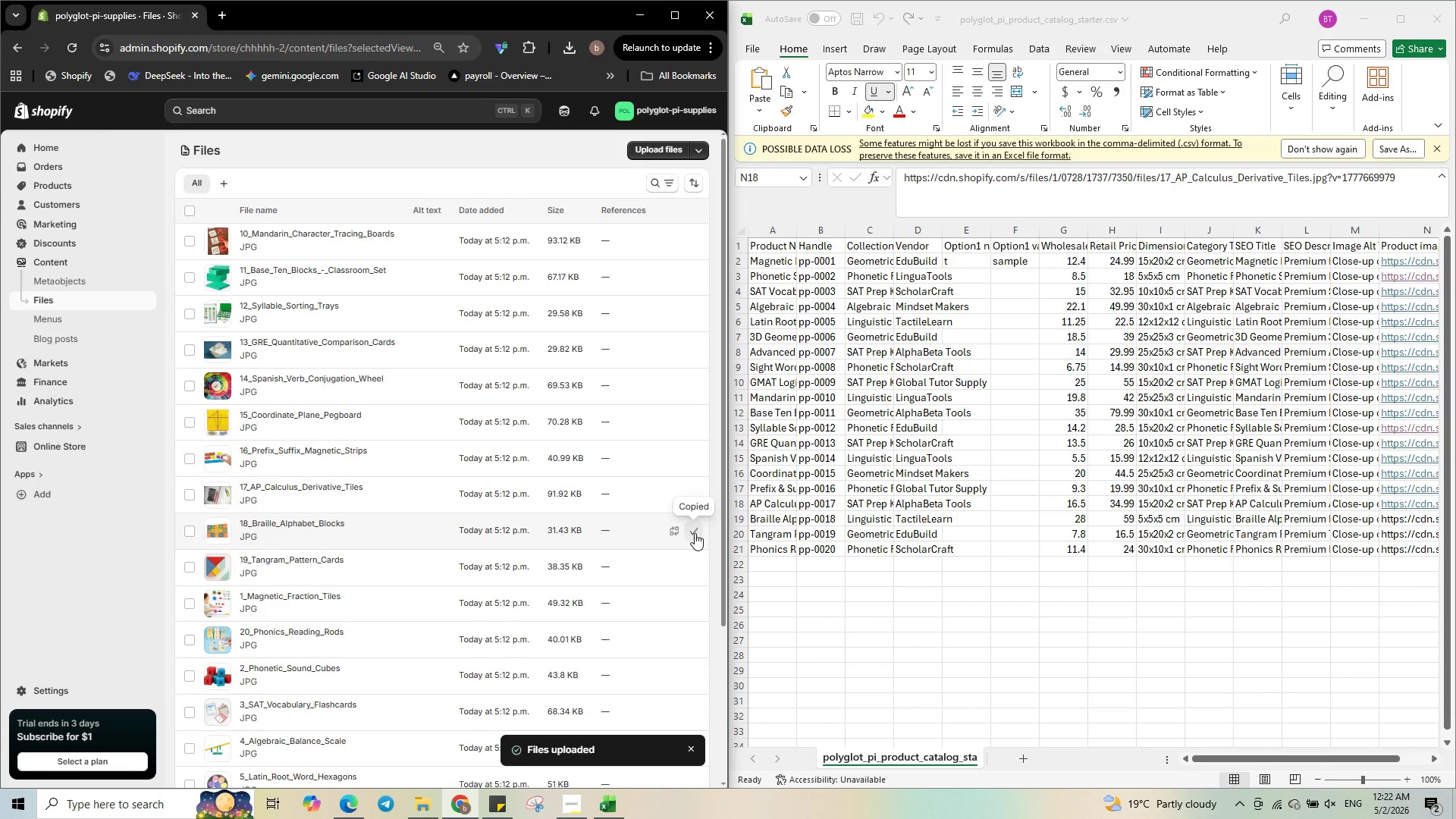 
wait(6.86)
 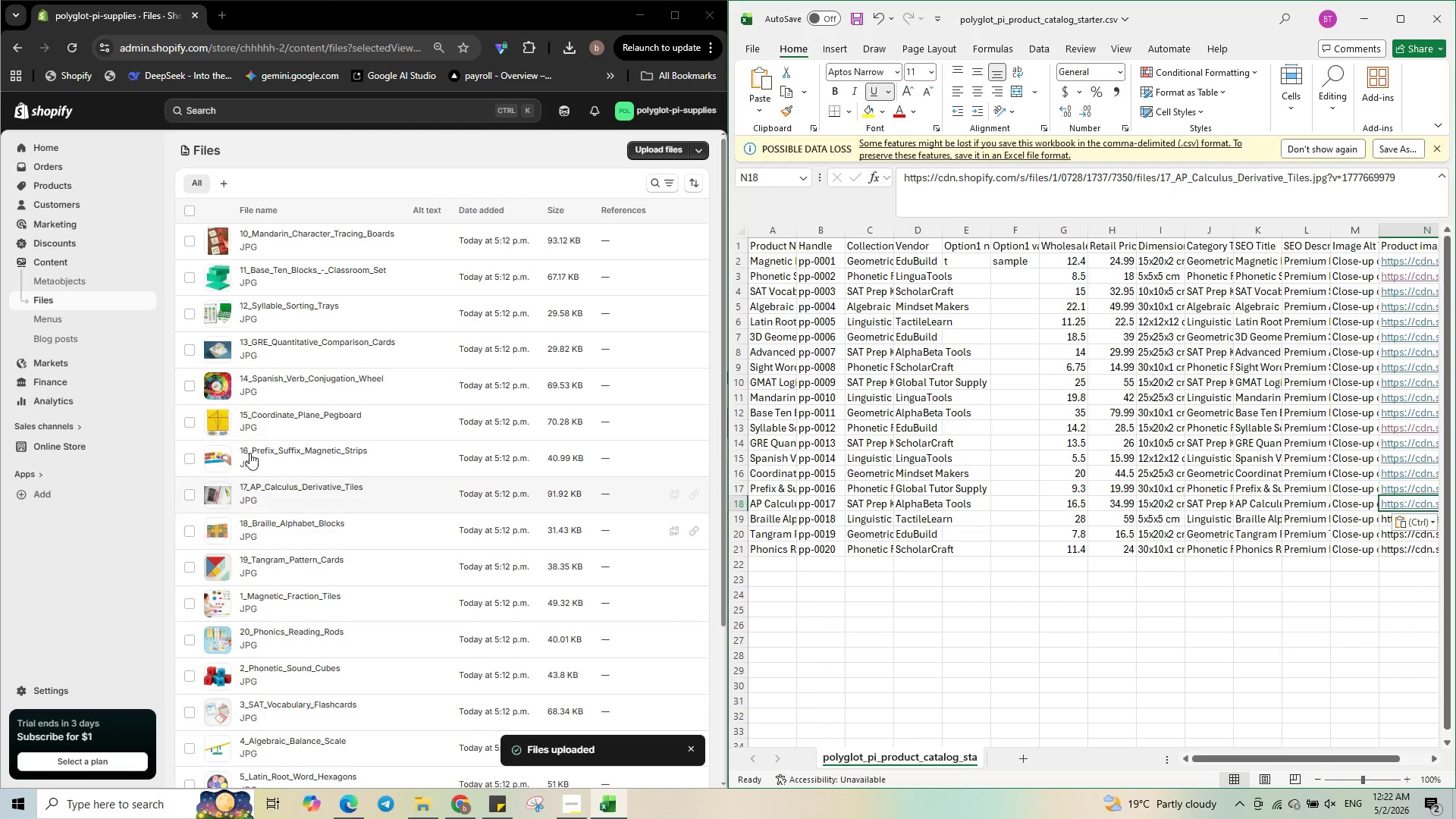 
left_click([741, 503])
 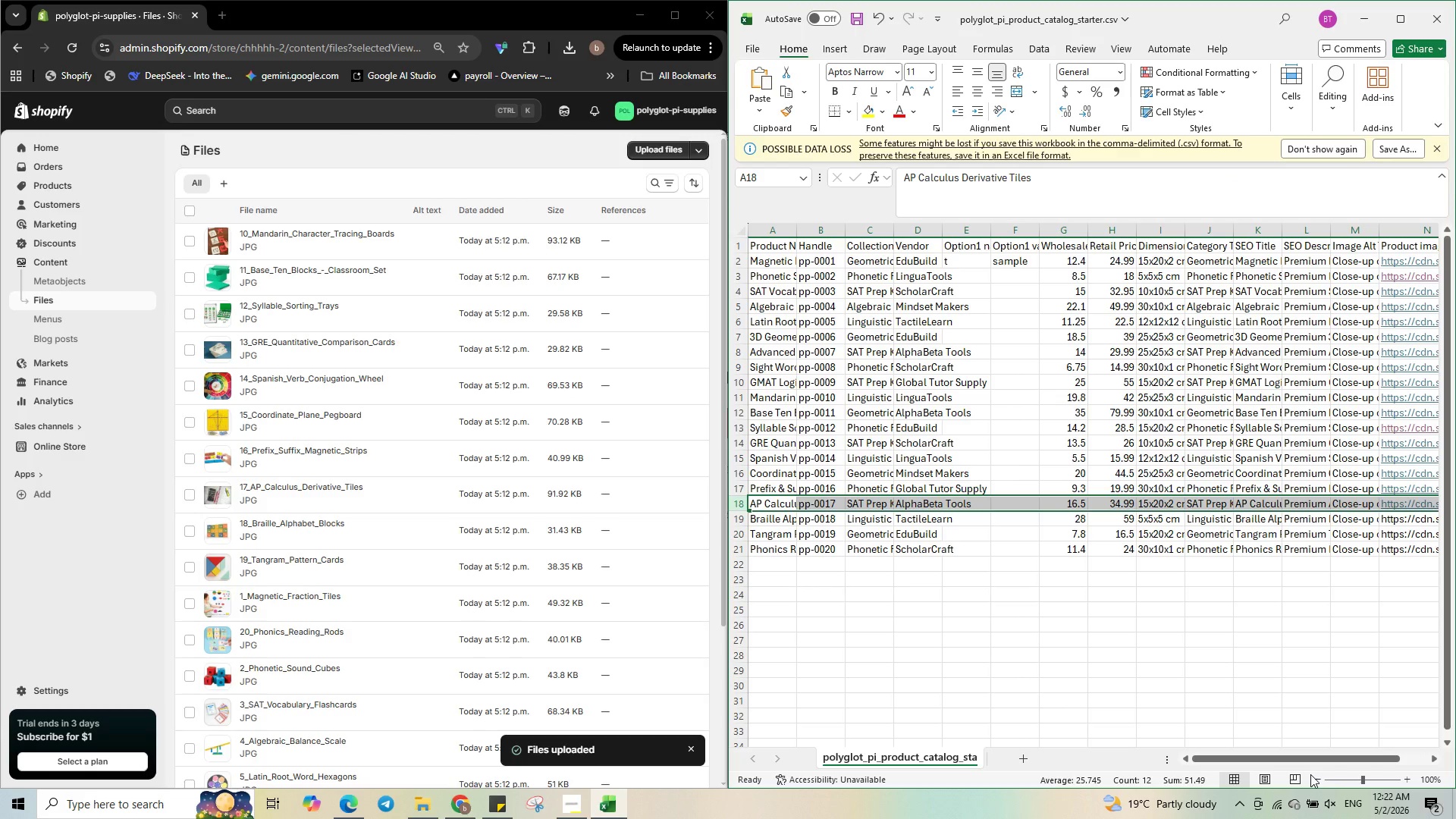 
wait(6.91)
 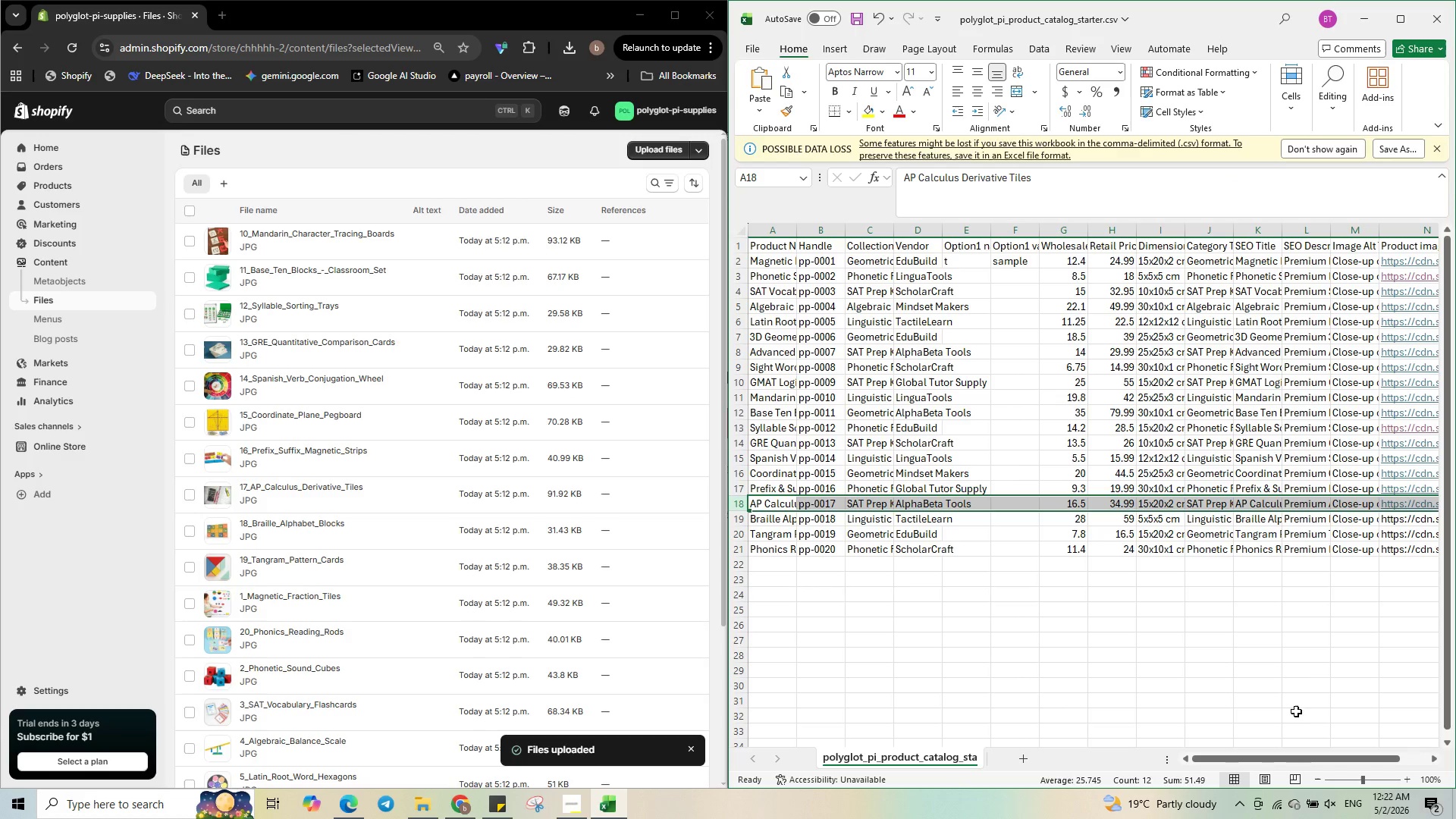 
left_click([735, 516])
 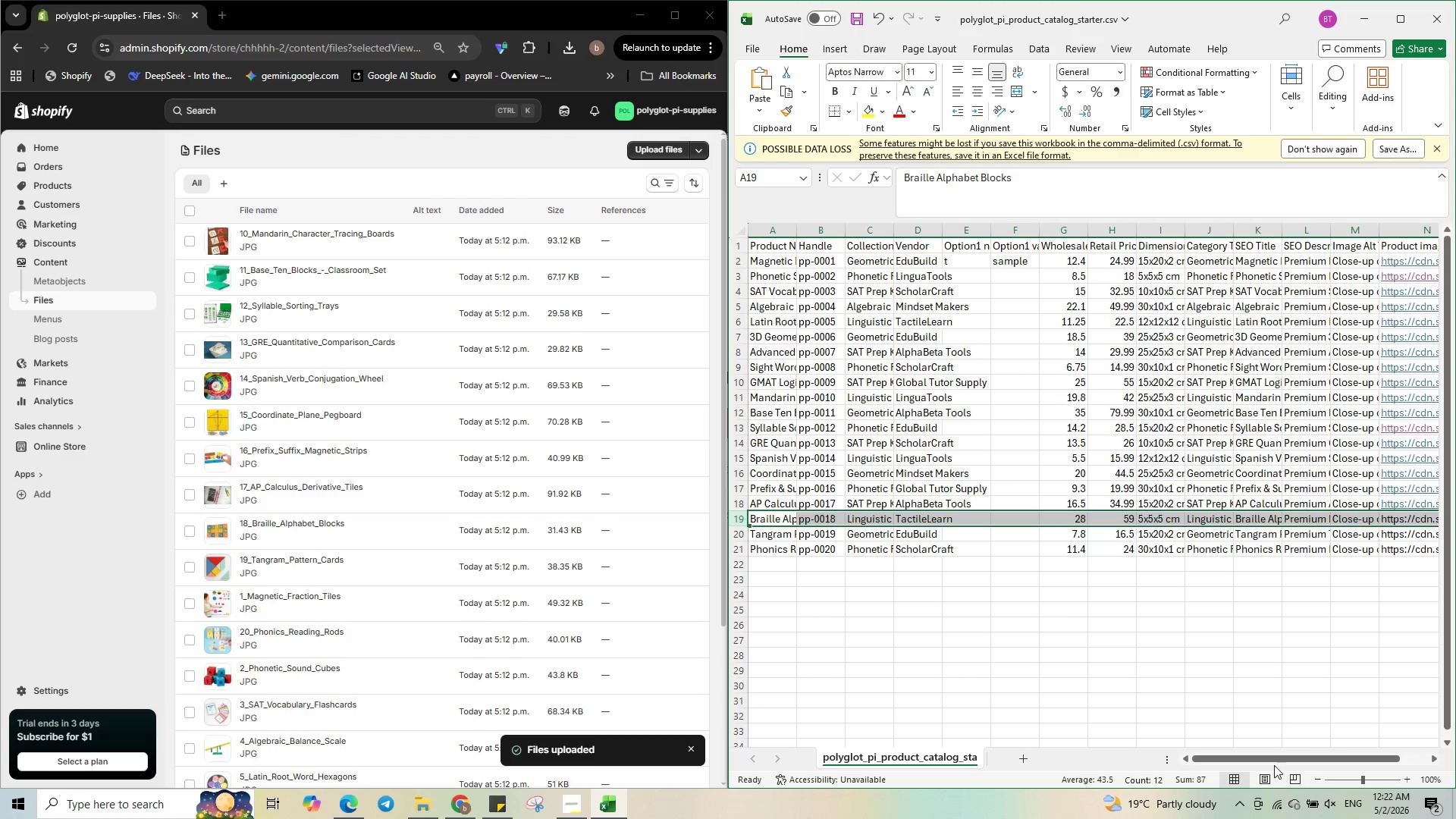 
left_click_drag(start_coordinate=[1272, 760], to_coordinate=[1455, 763])
 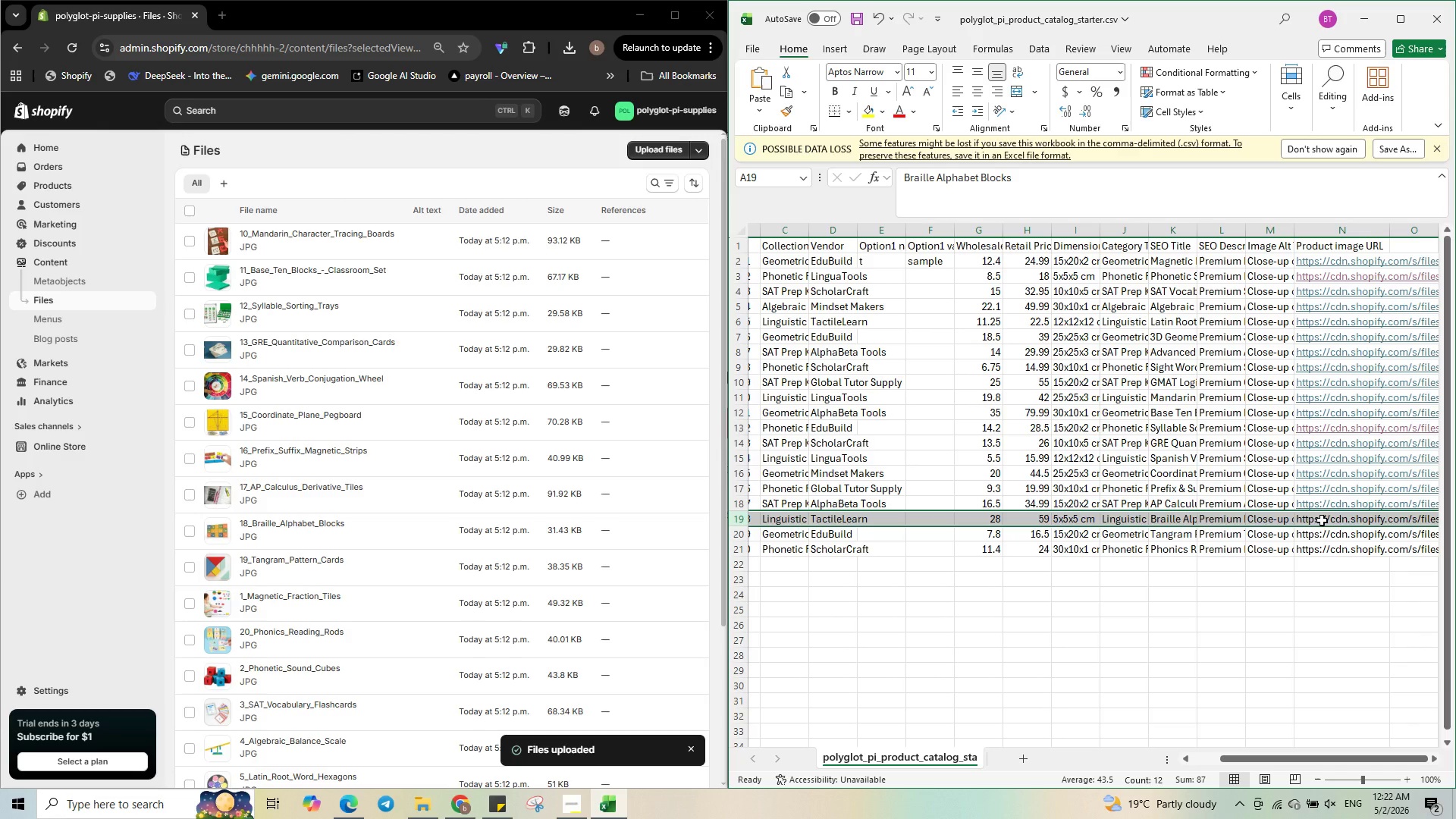 
left_click([1322, 520])
 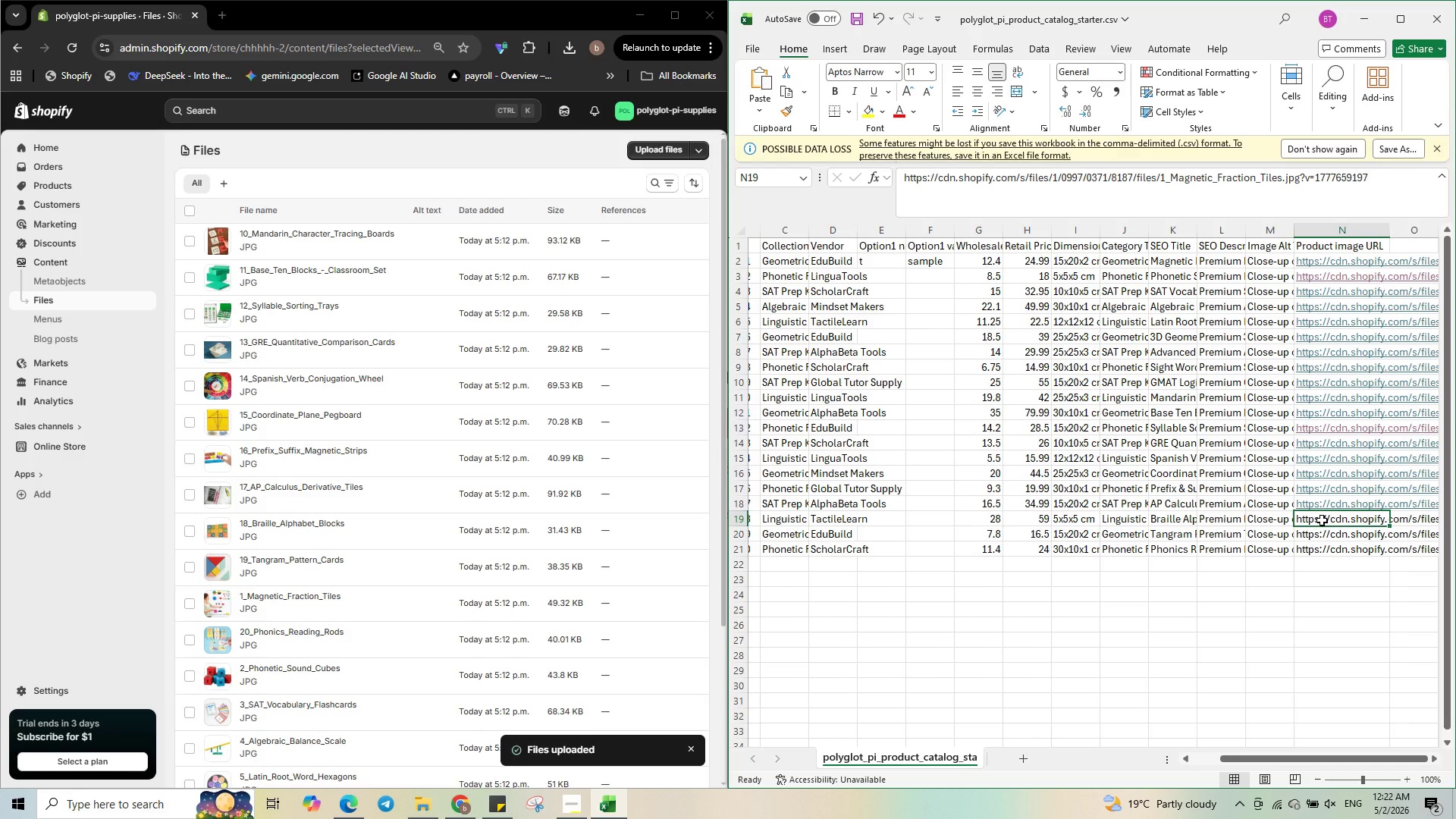 
key(Control+V)
 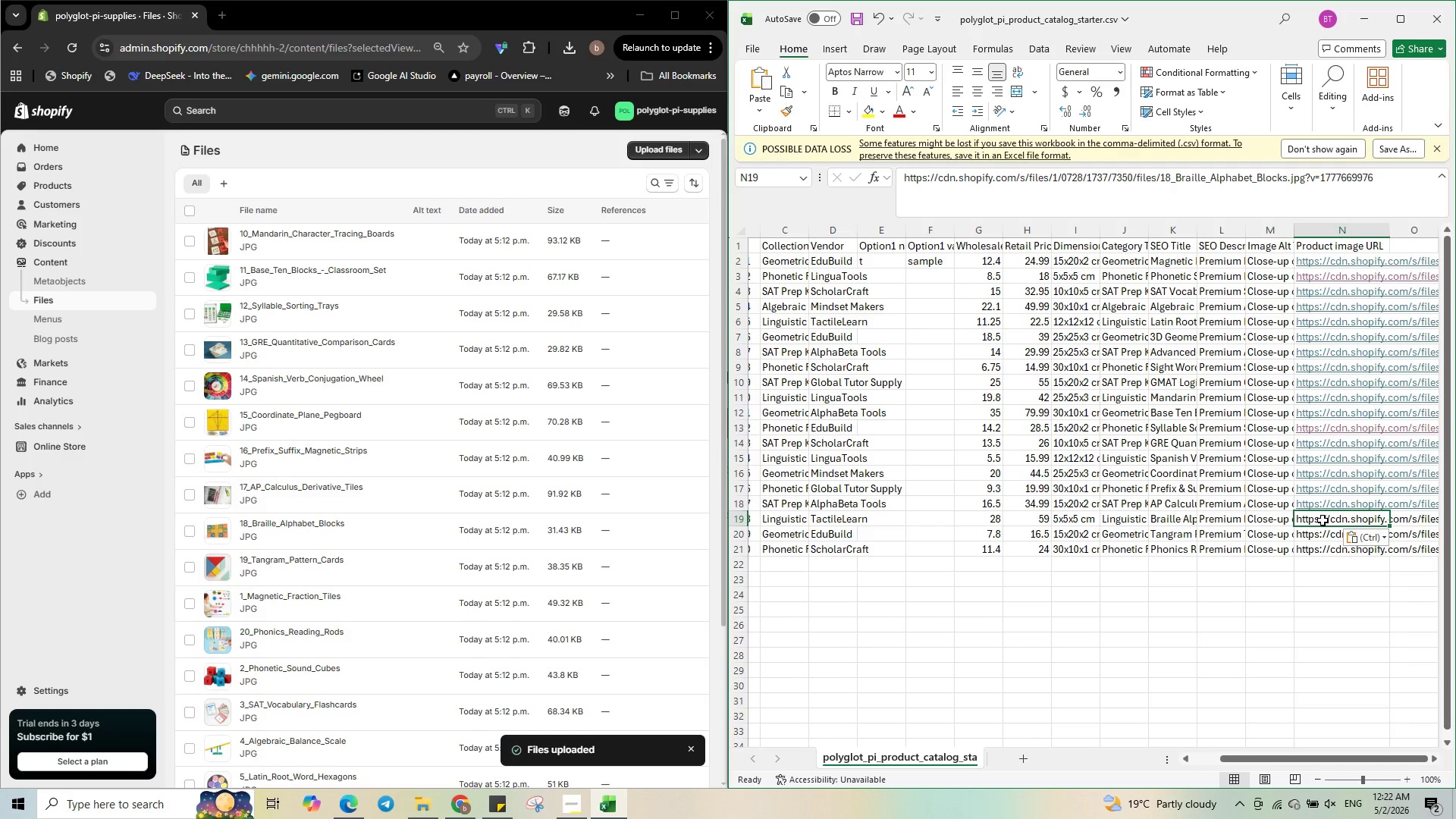 
double_click([1323, 520])
 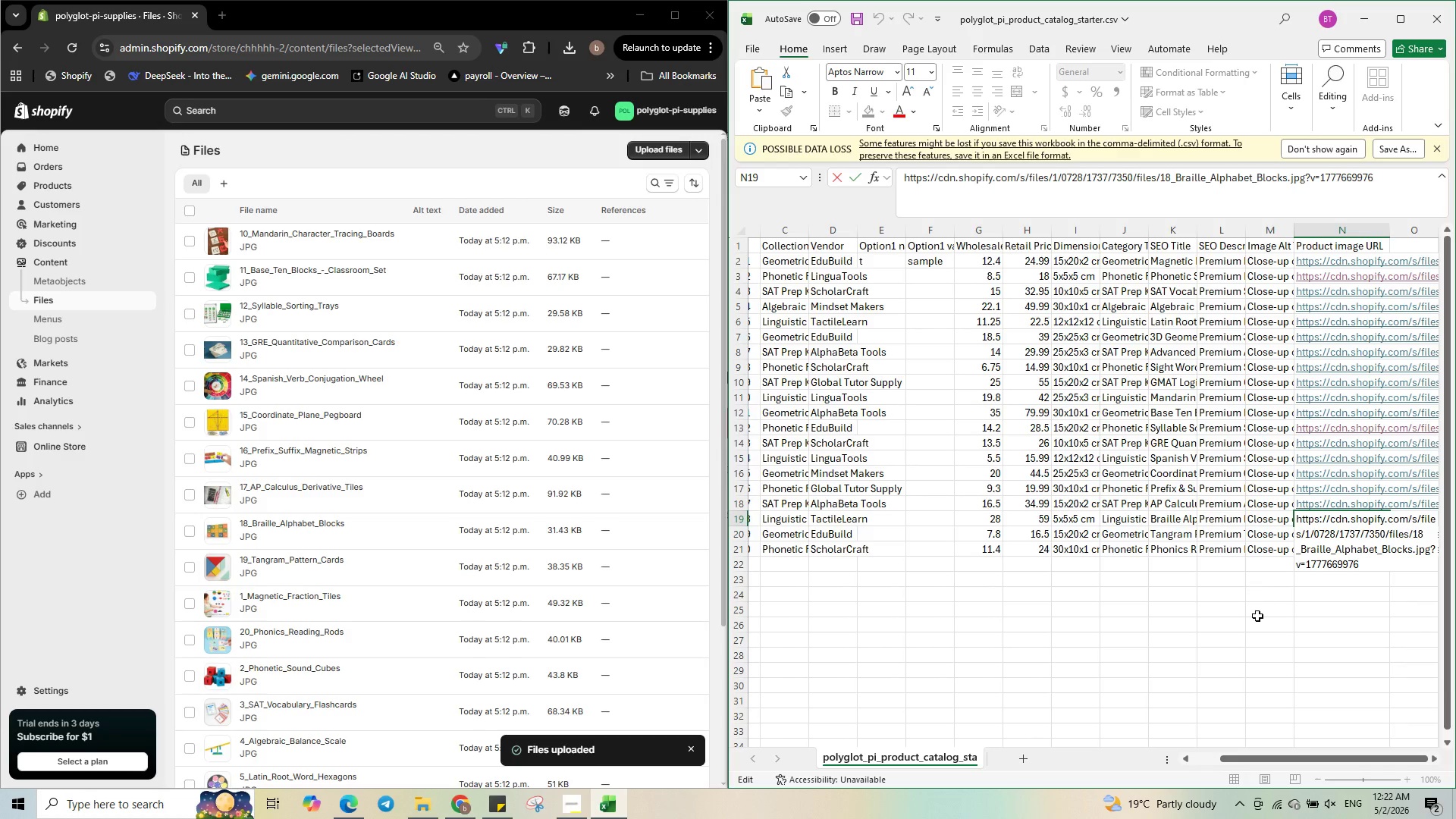 
left_click([1257, 616])
 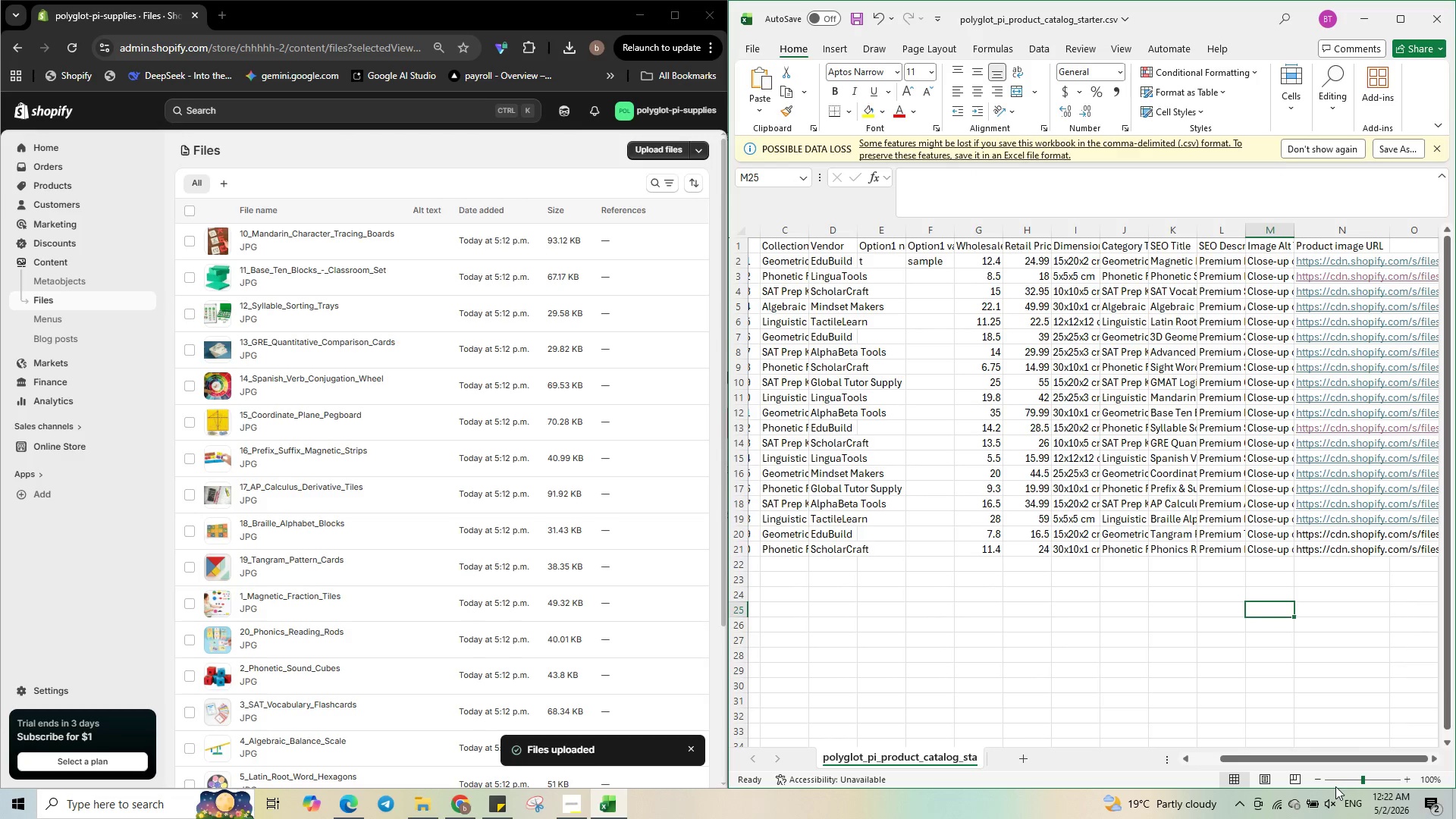 
left_click_drag(start_coordinate=[1280, 756], to_coordinate=[1100, 758])
 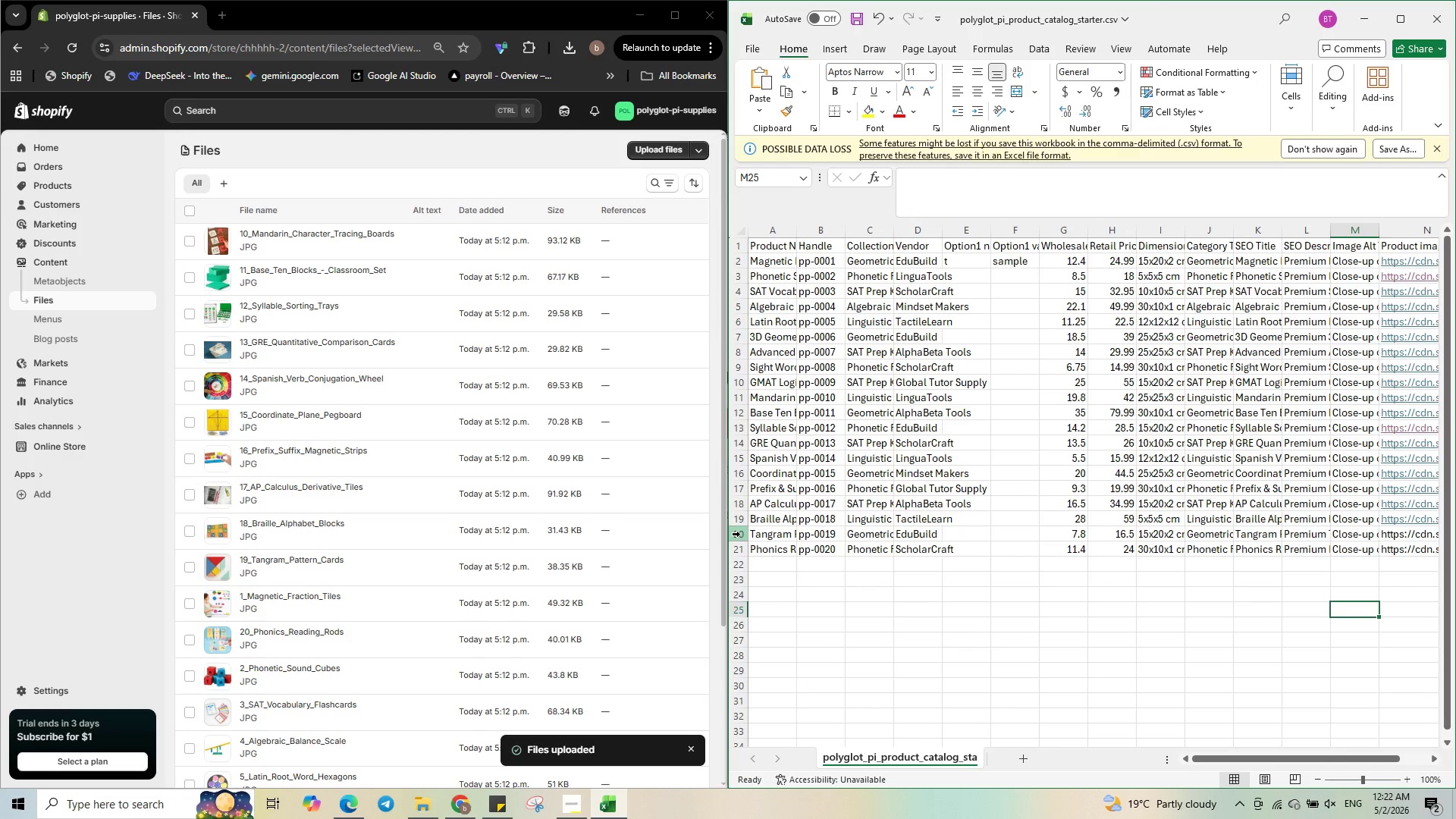 
left_click([740, 533])
 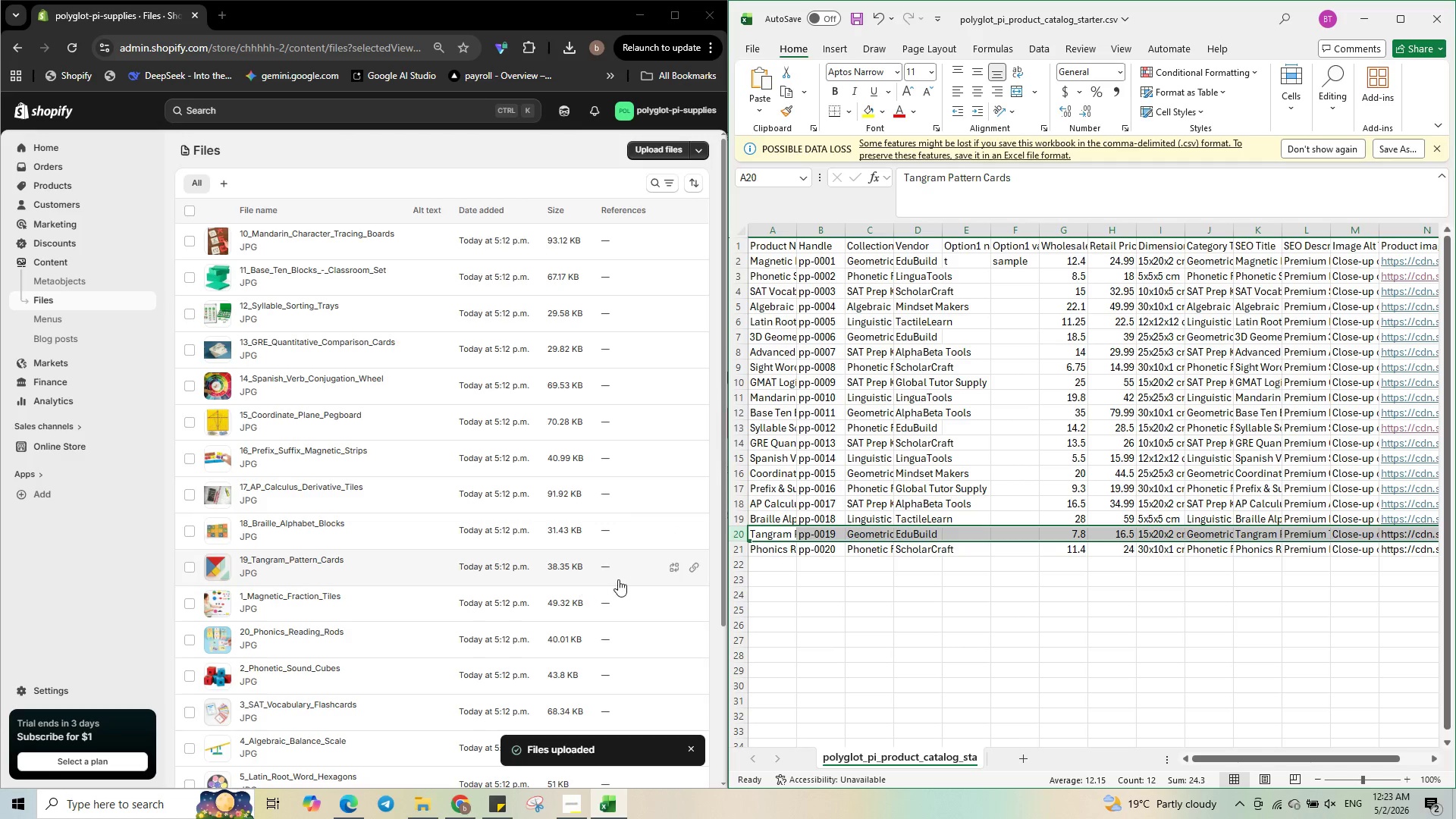 
left_click([695, 573])
 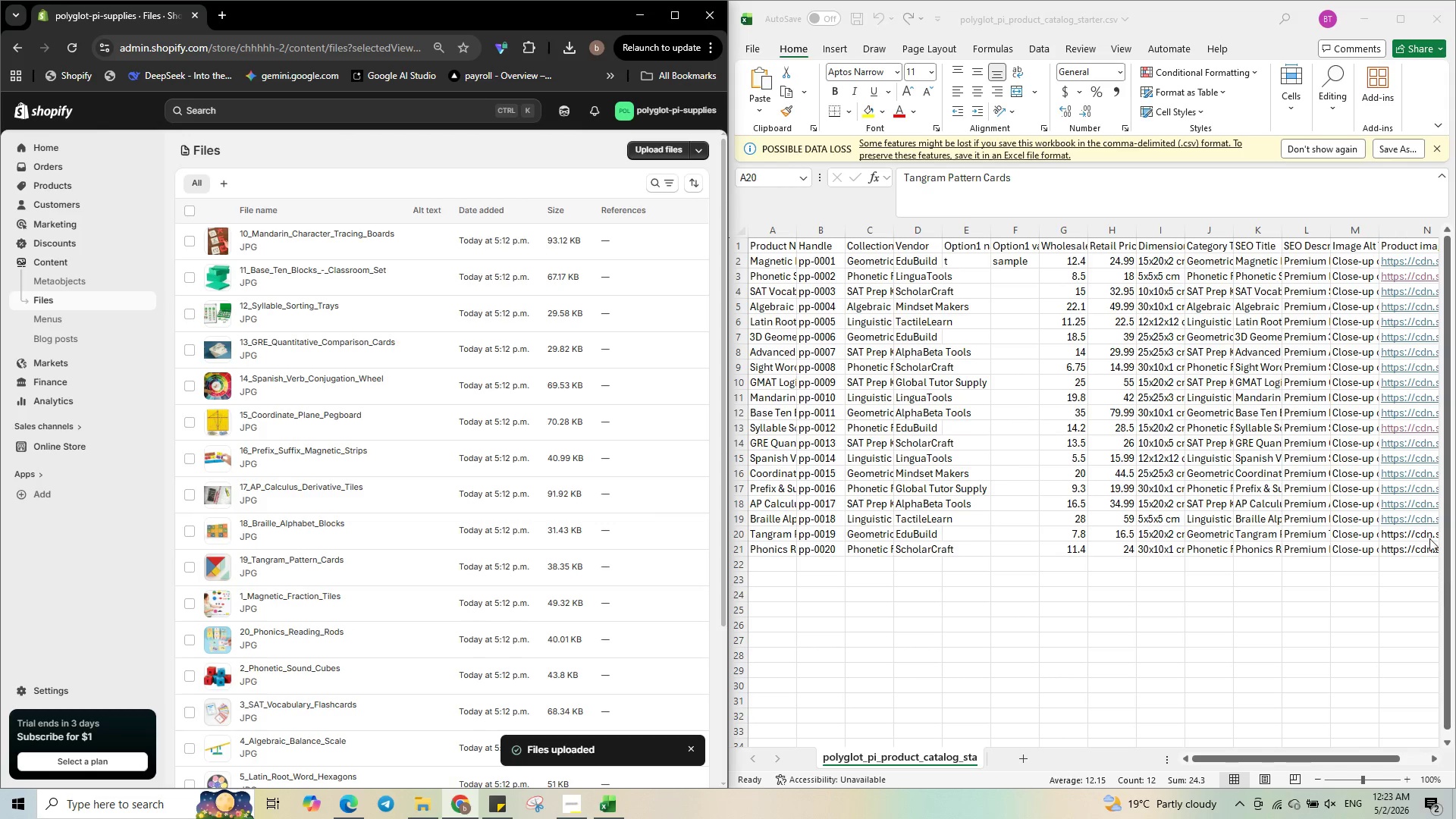 
left_click([1417, 533])
 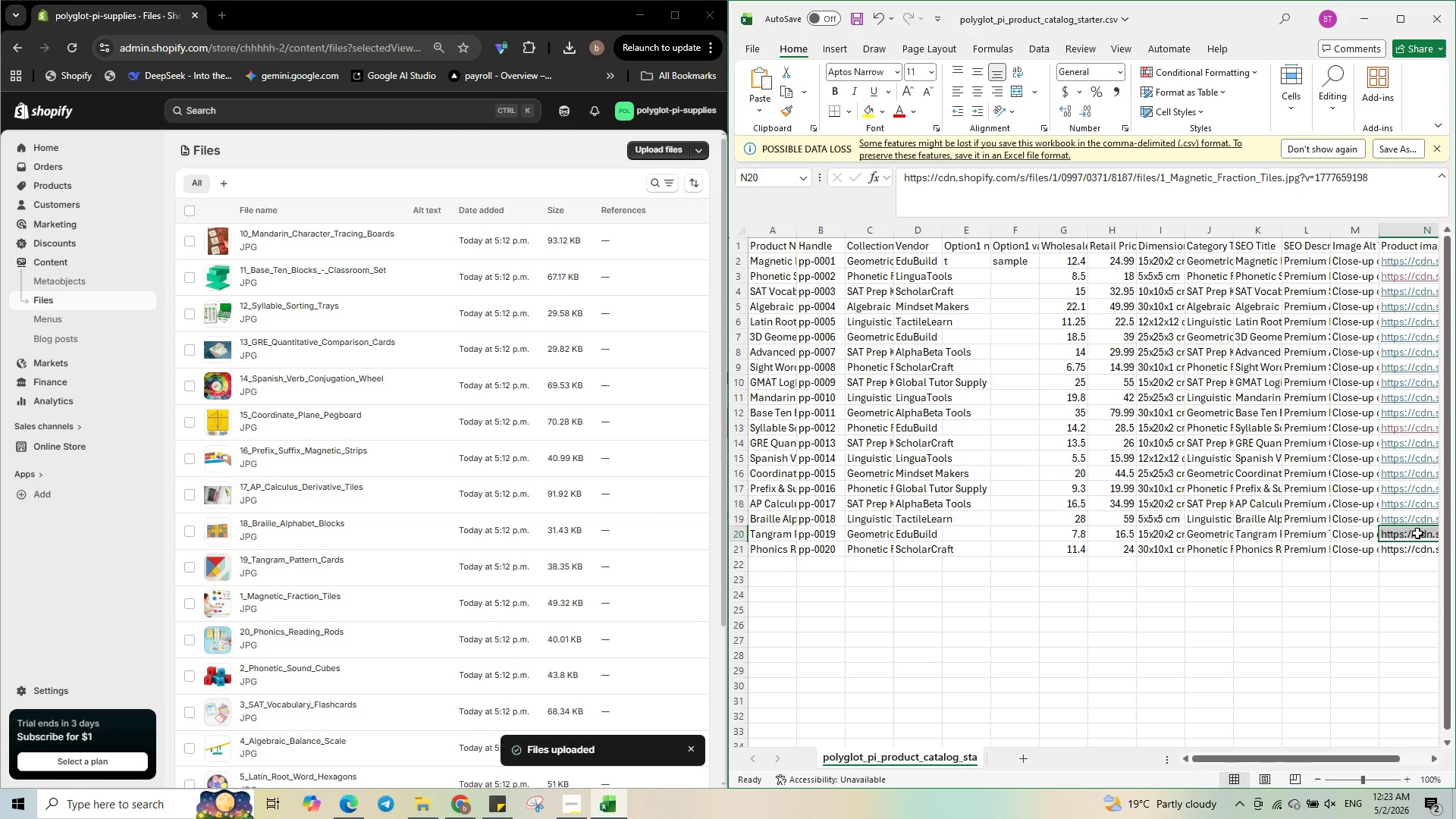 
left_click([1417, 533])
 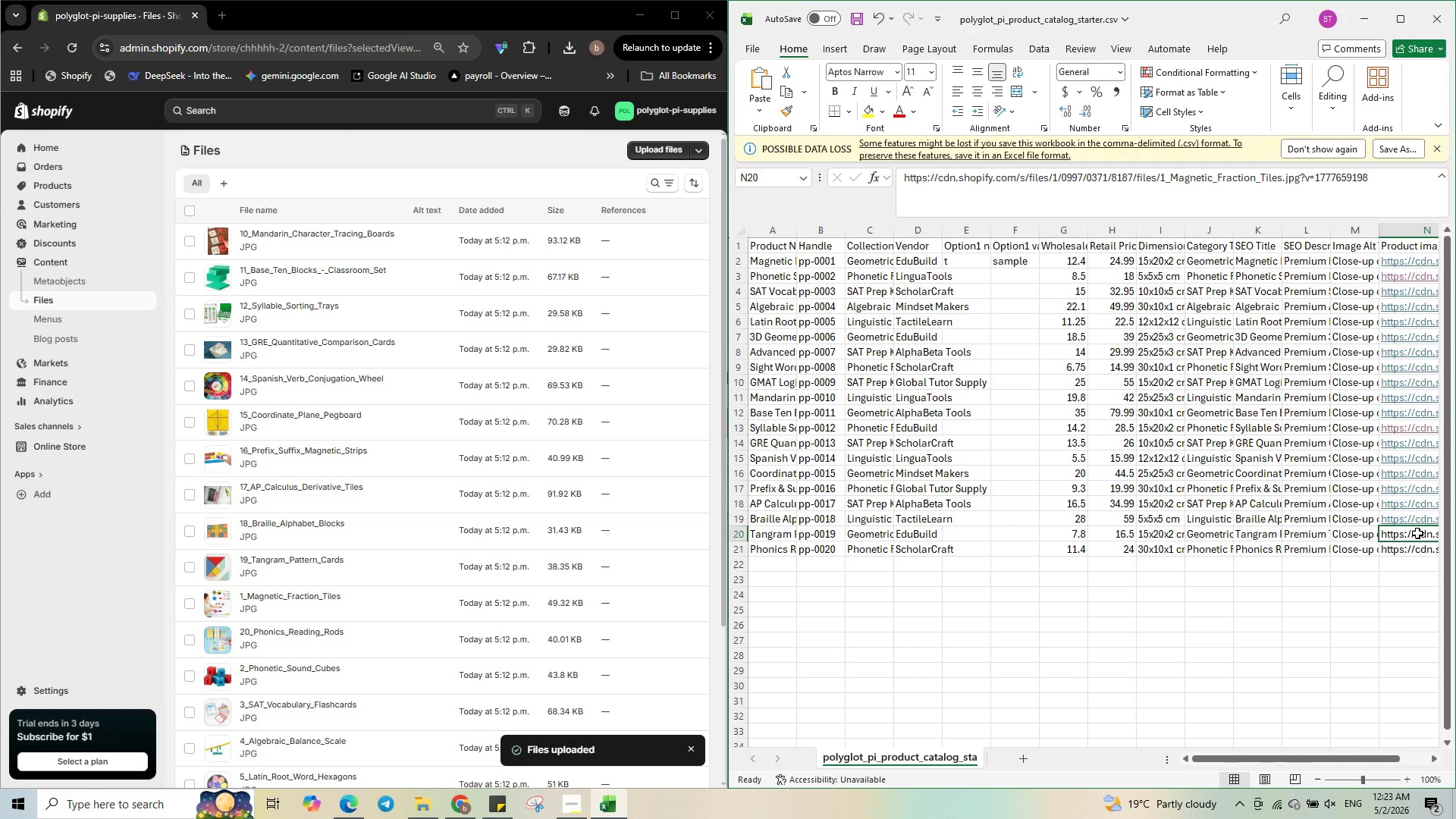 
key(Control+V)
 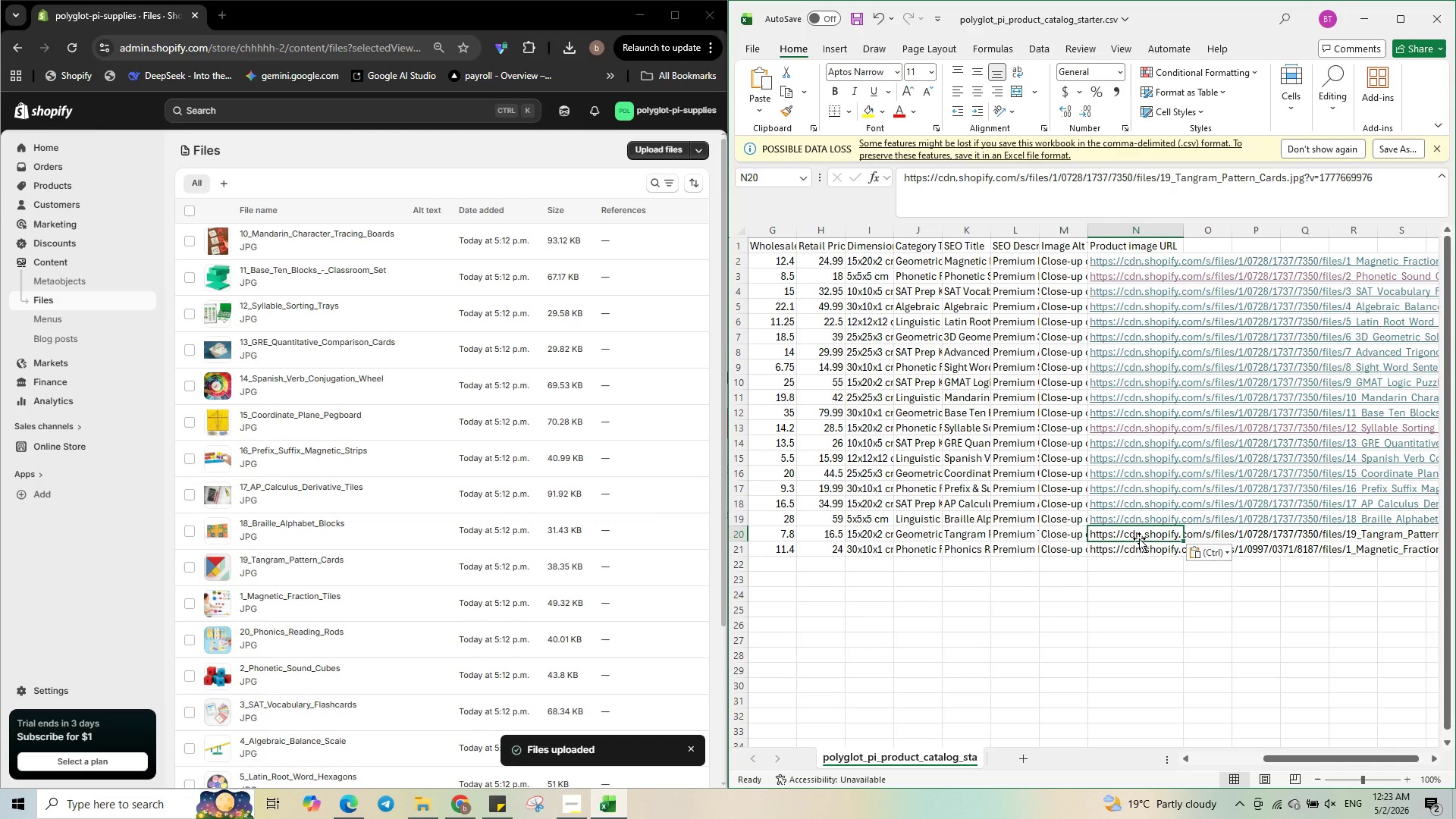 
double_click([1139, 537])
 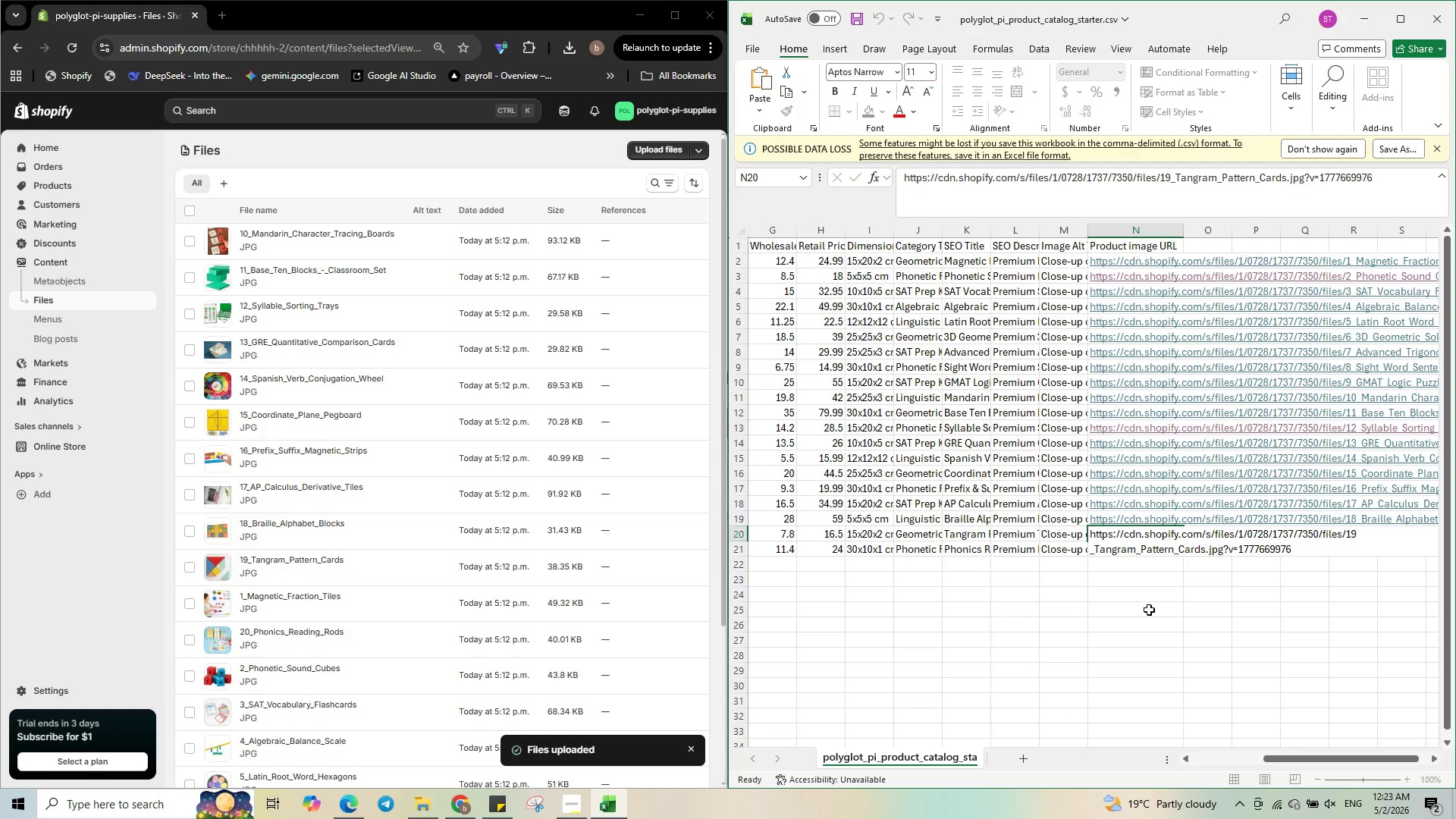 
left_click([1149, 610])
 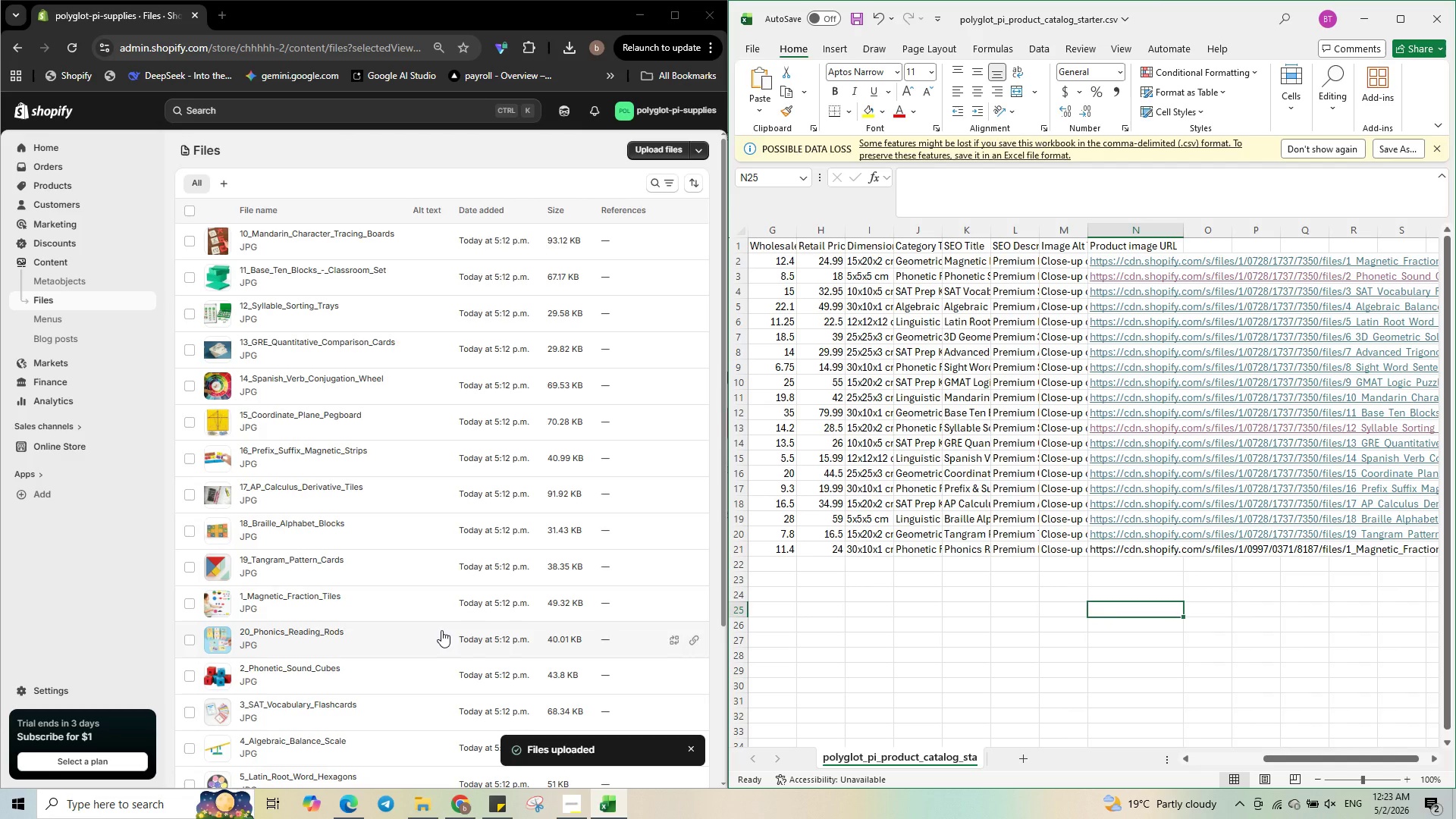 
wait(5.91)
 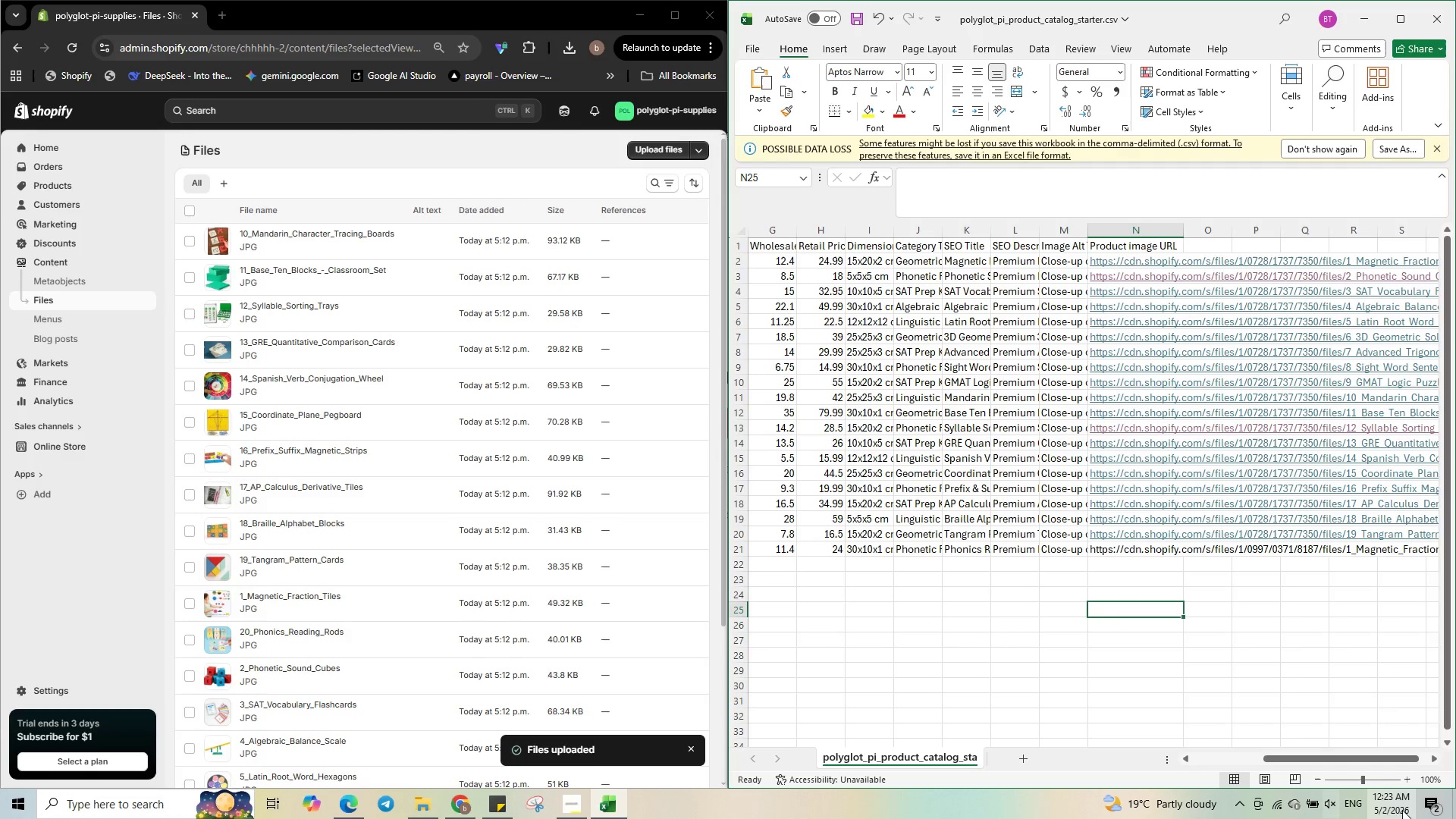 
left_click([698, 636])
 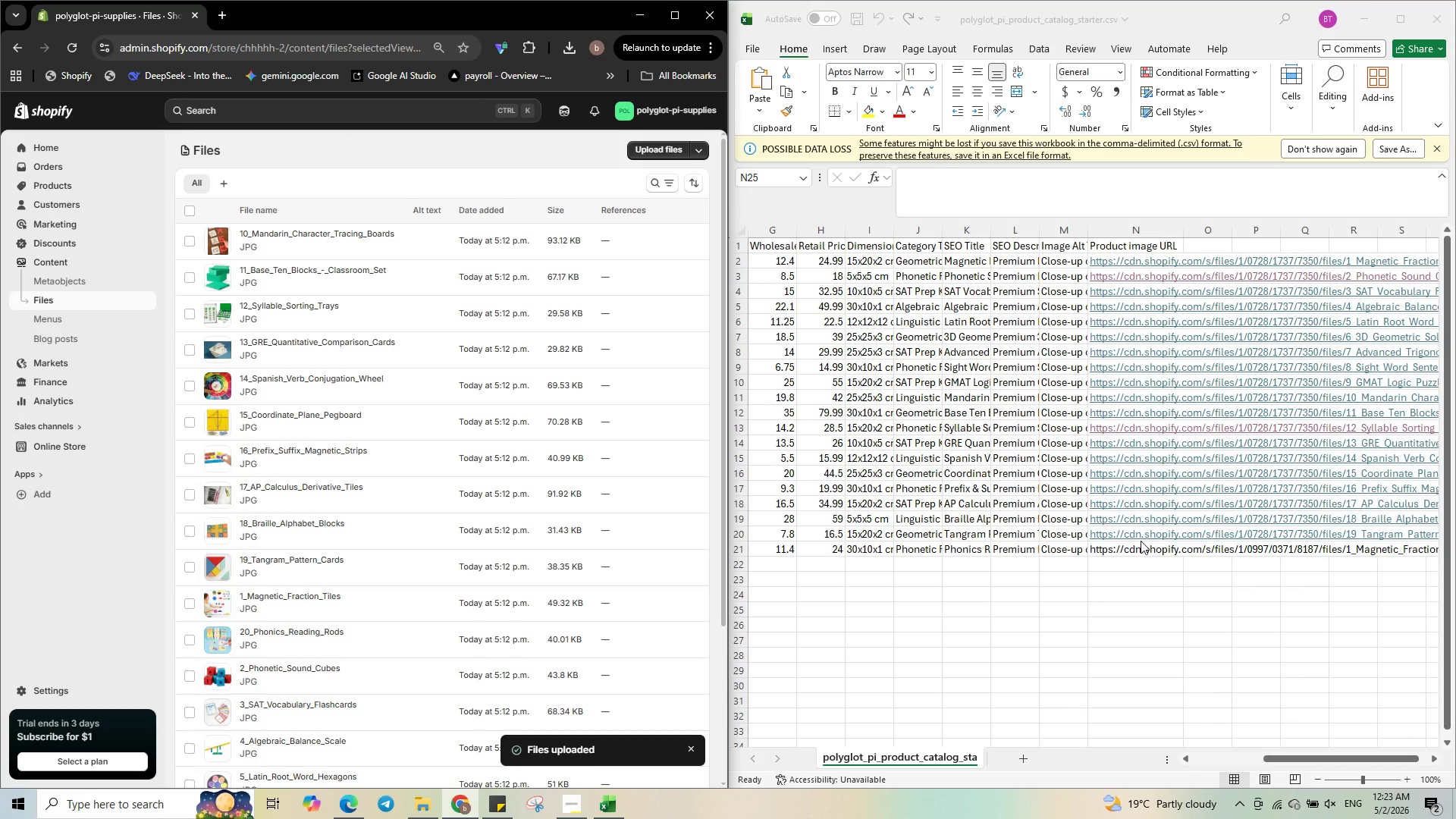 
left_click([1141, 541])
 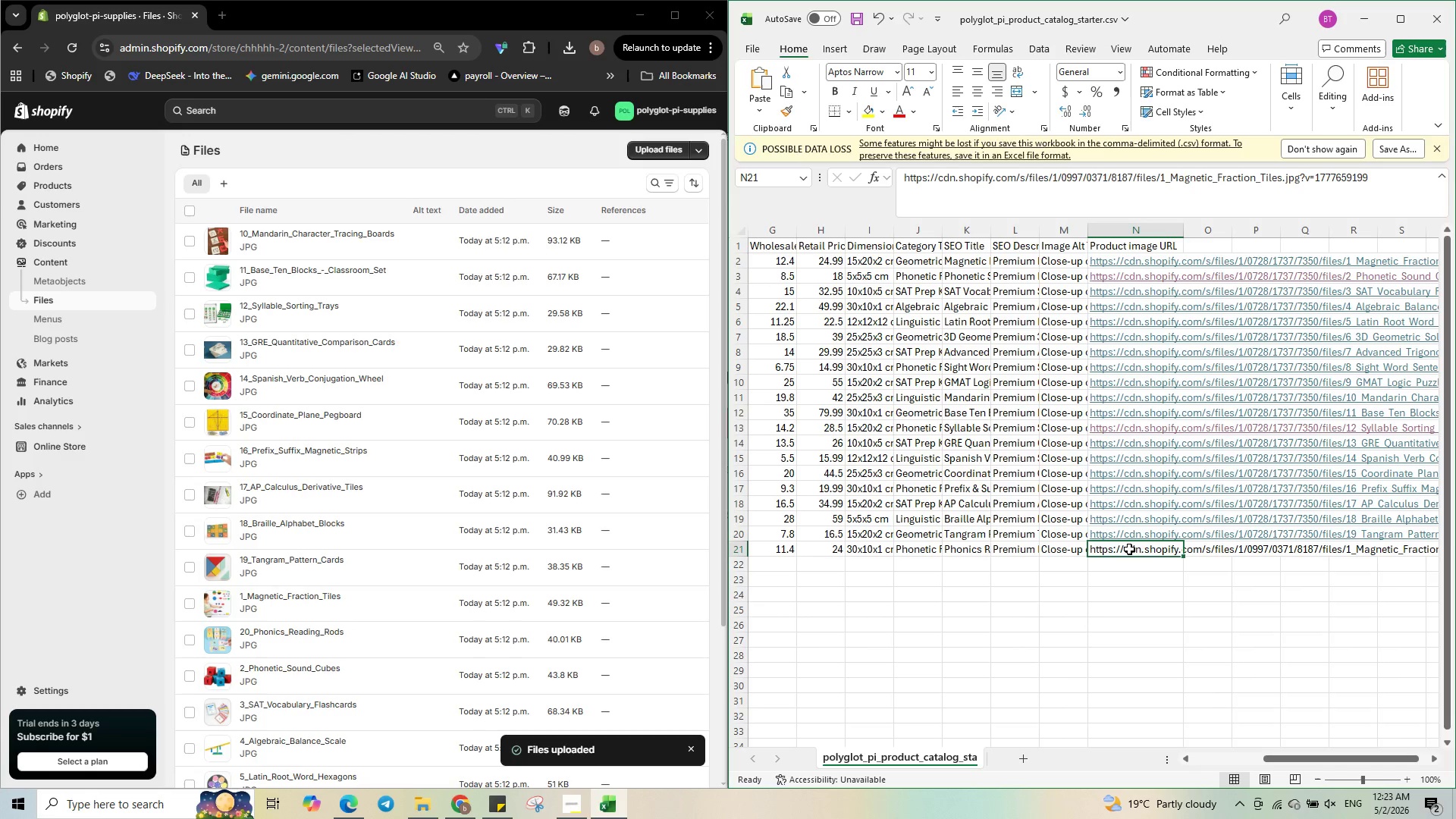 
left_click([1129, 549])
 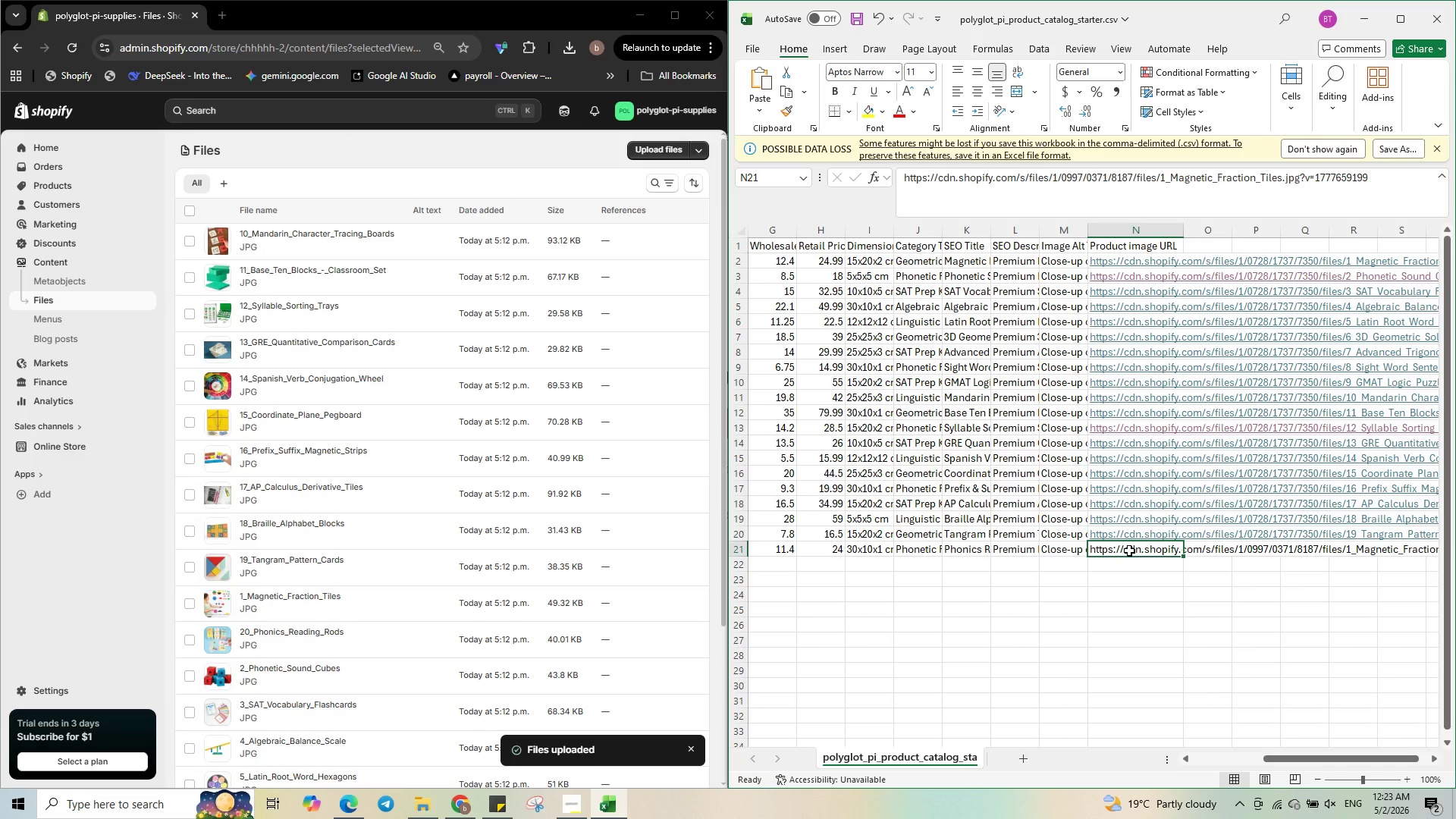 
key(Control+V)
 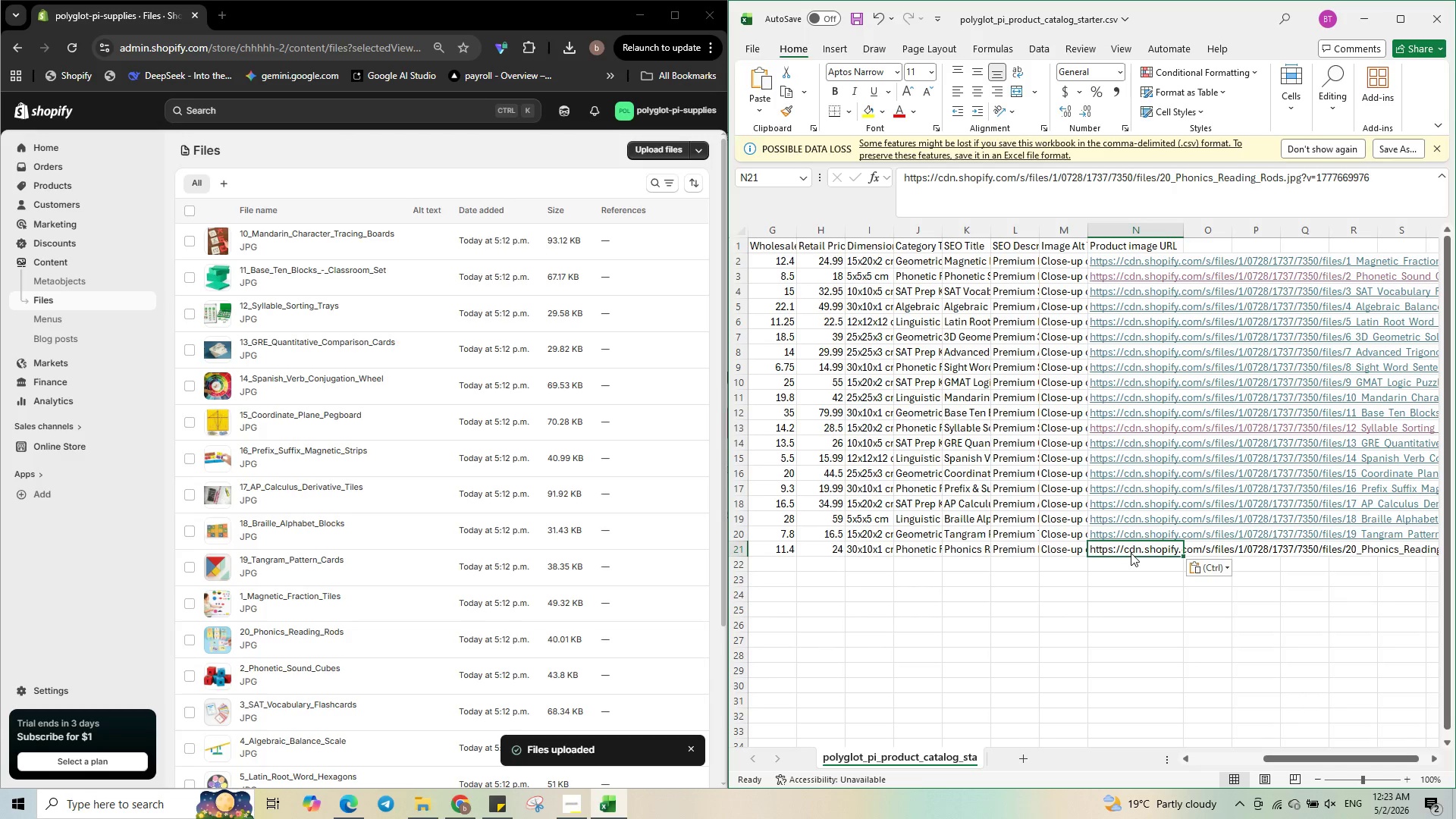 
double_click([1131, 553])
 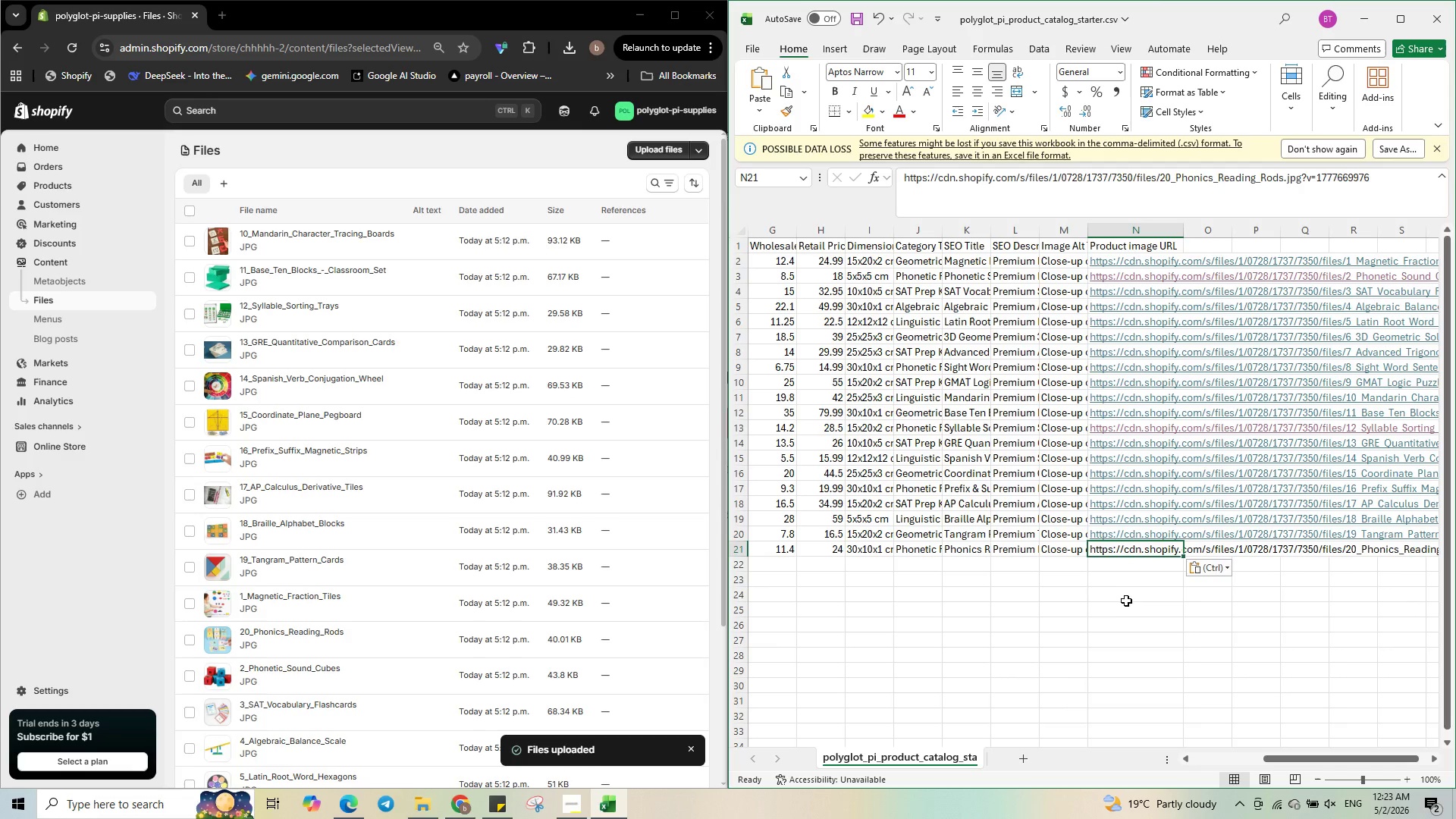 
left_click([1126, 601])
 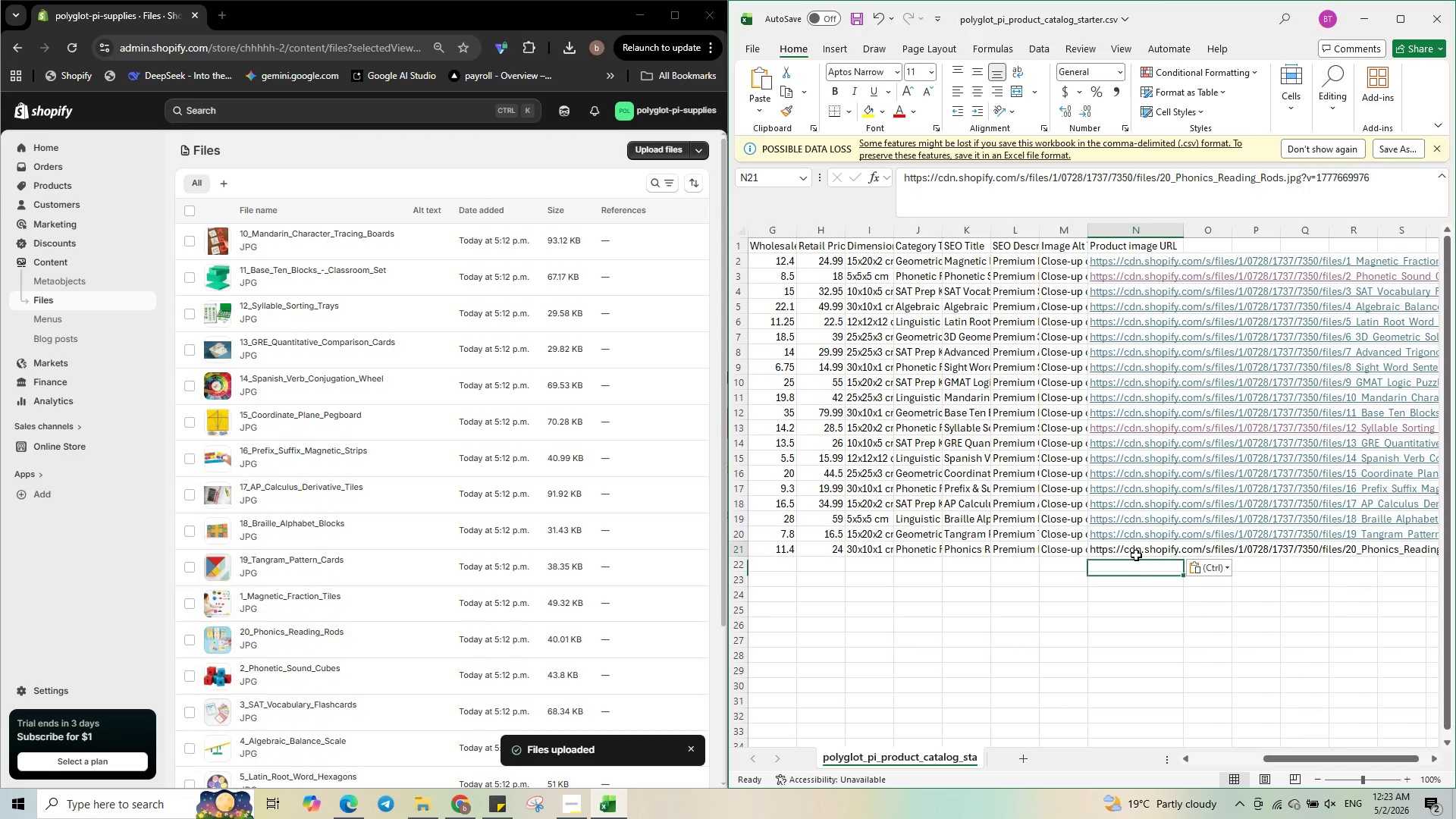 
double_click([1136, 555])
 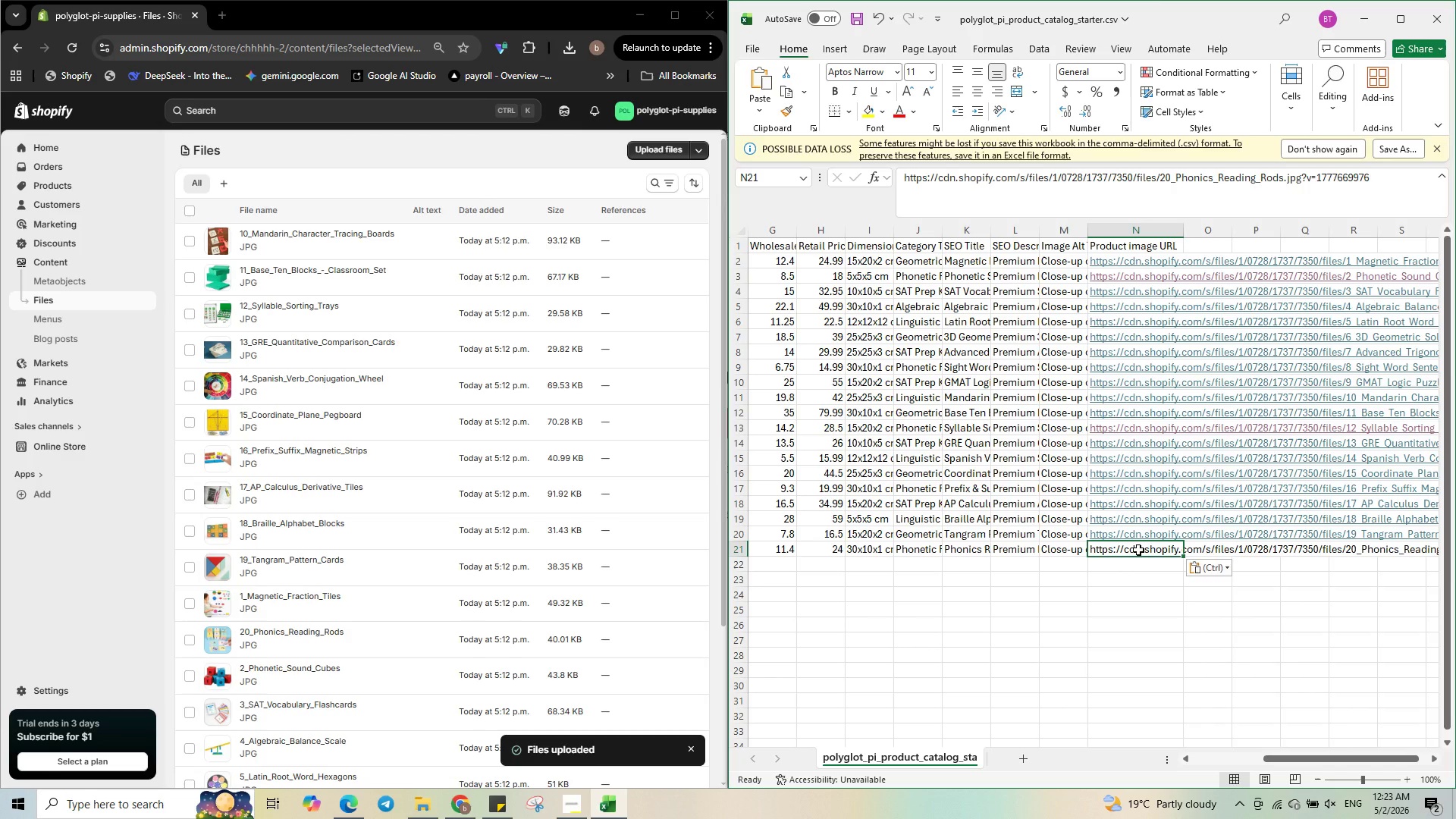 
double_click([1138, 550])
 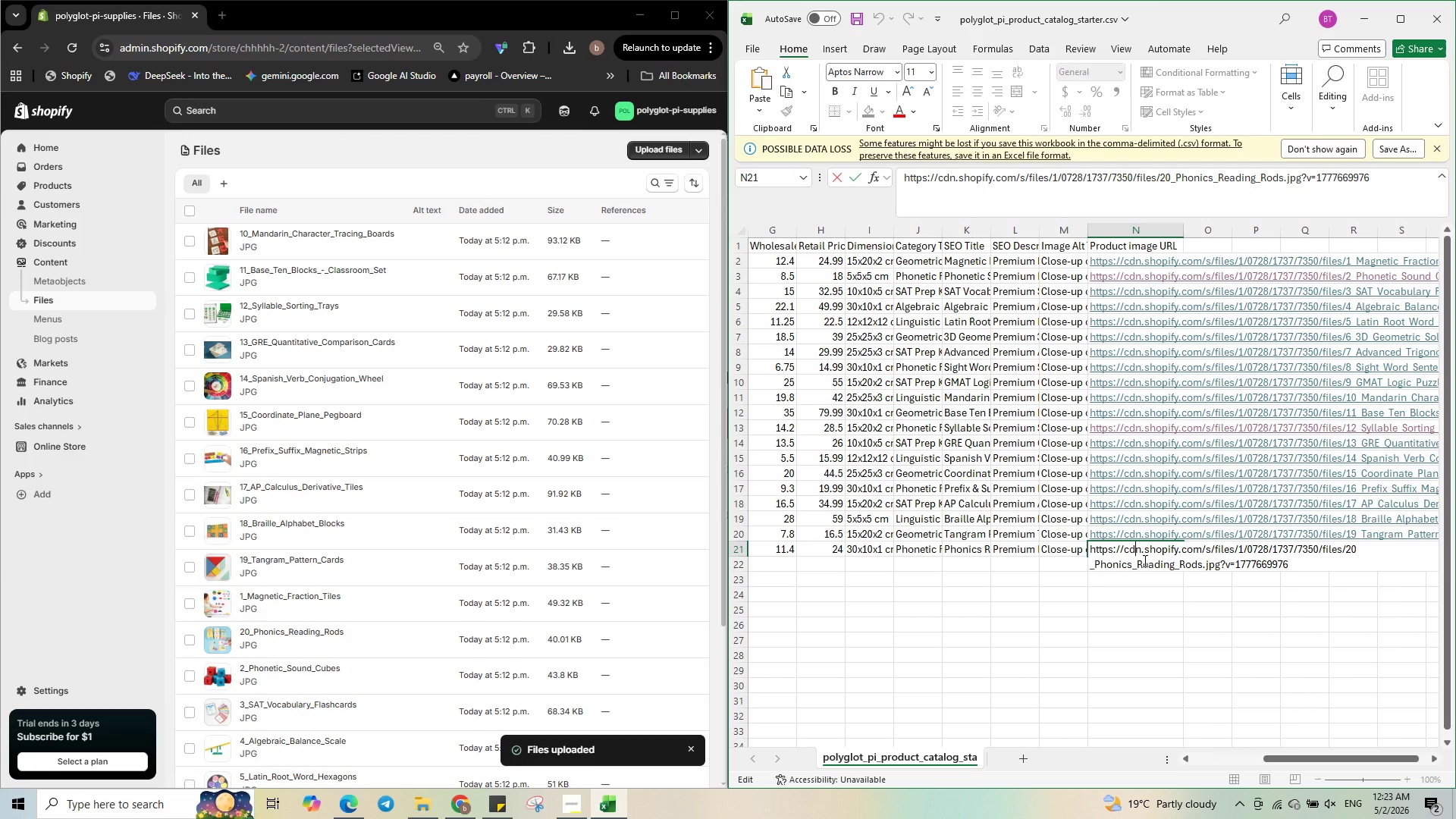 
key(Control+A)
 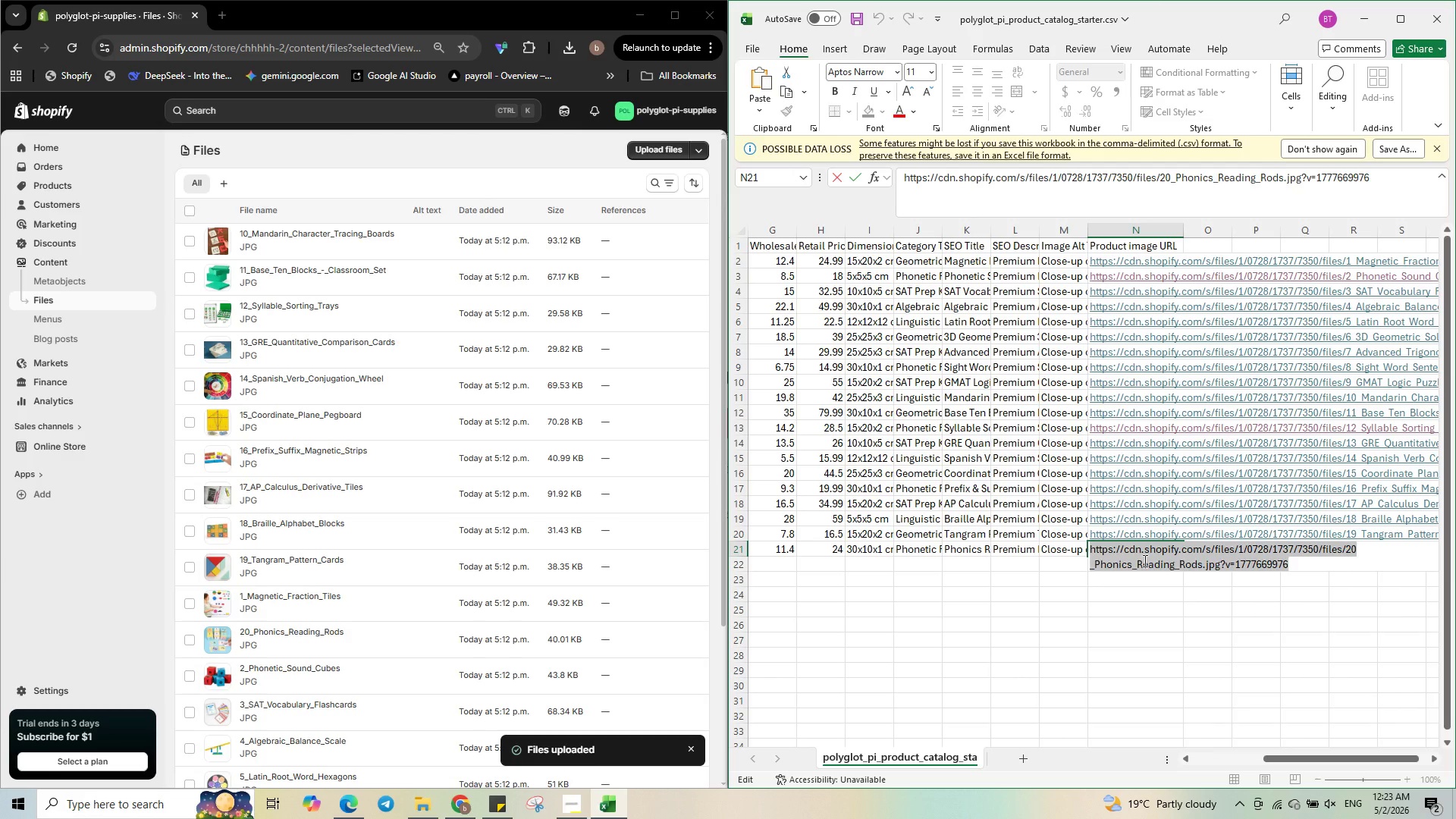 
key(Control+V)
 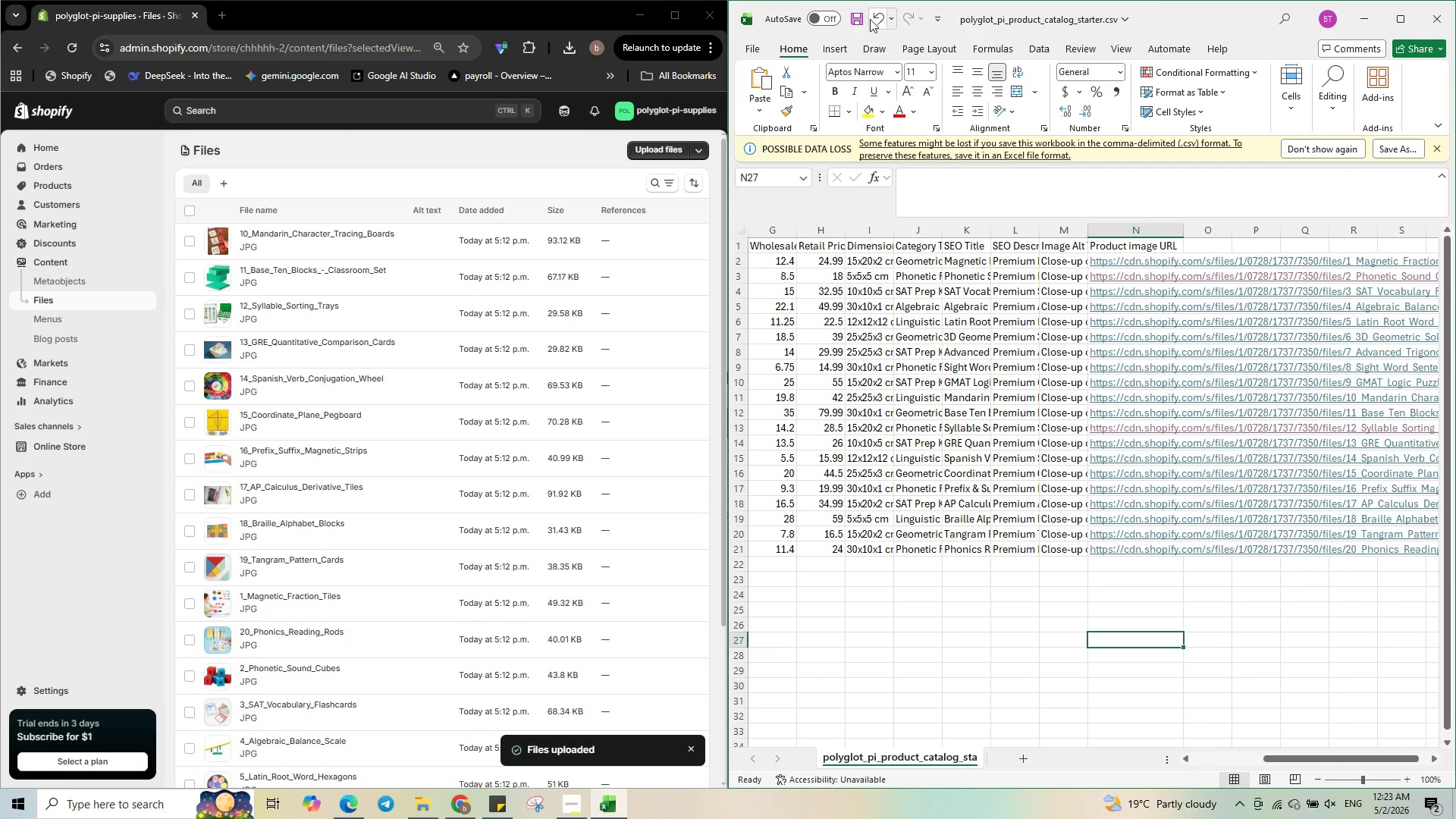 
left_click([856, 22])
 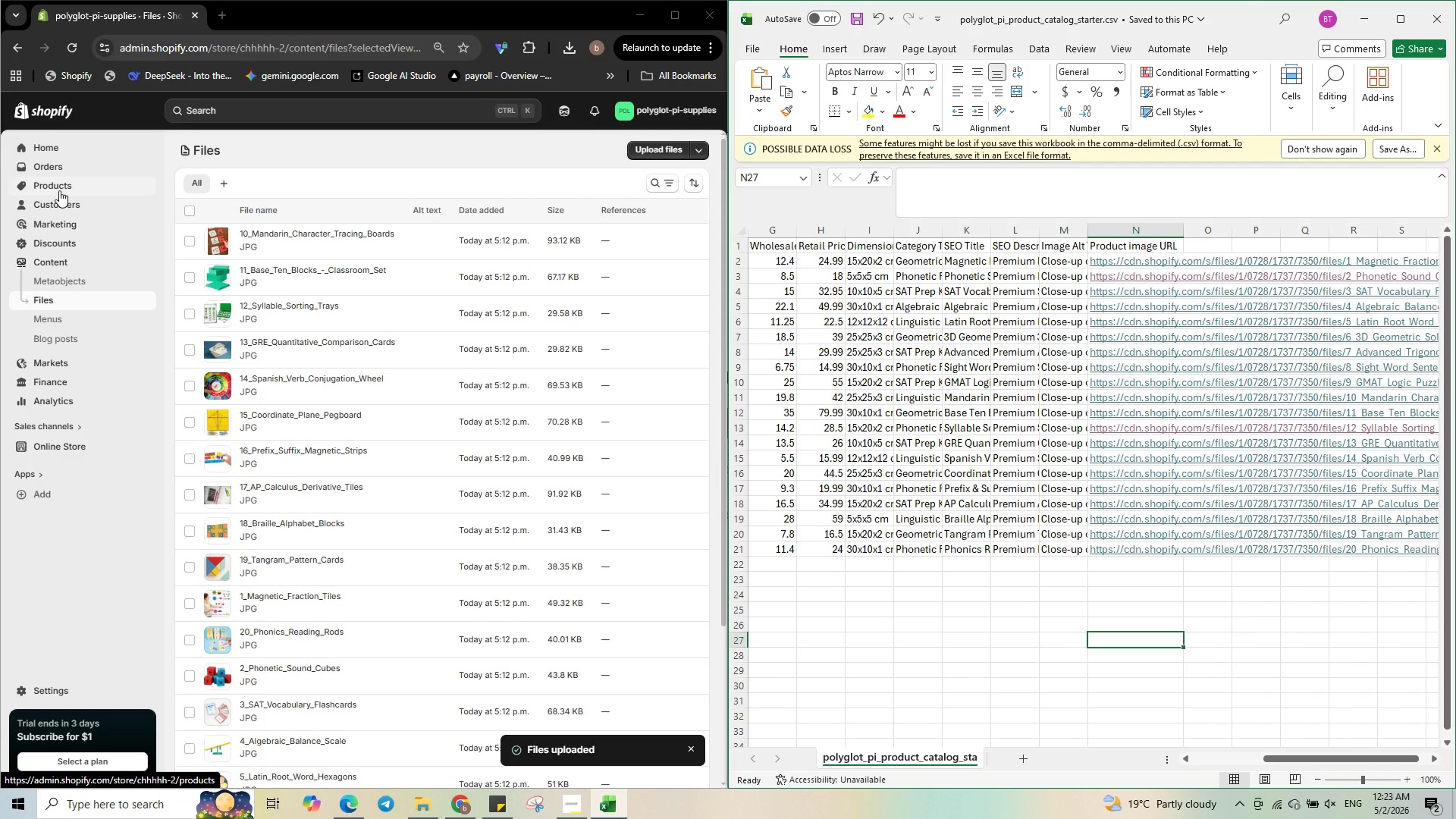 
left_click([59, 190])
 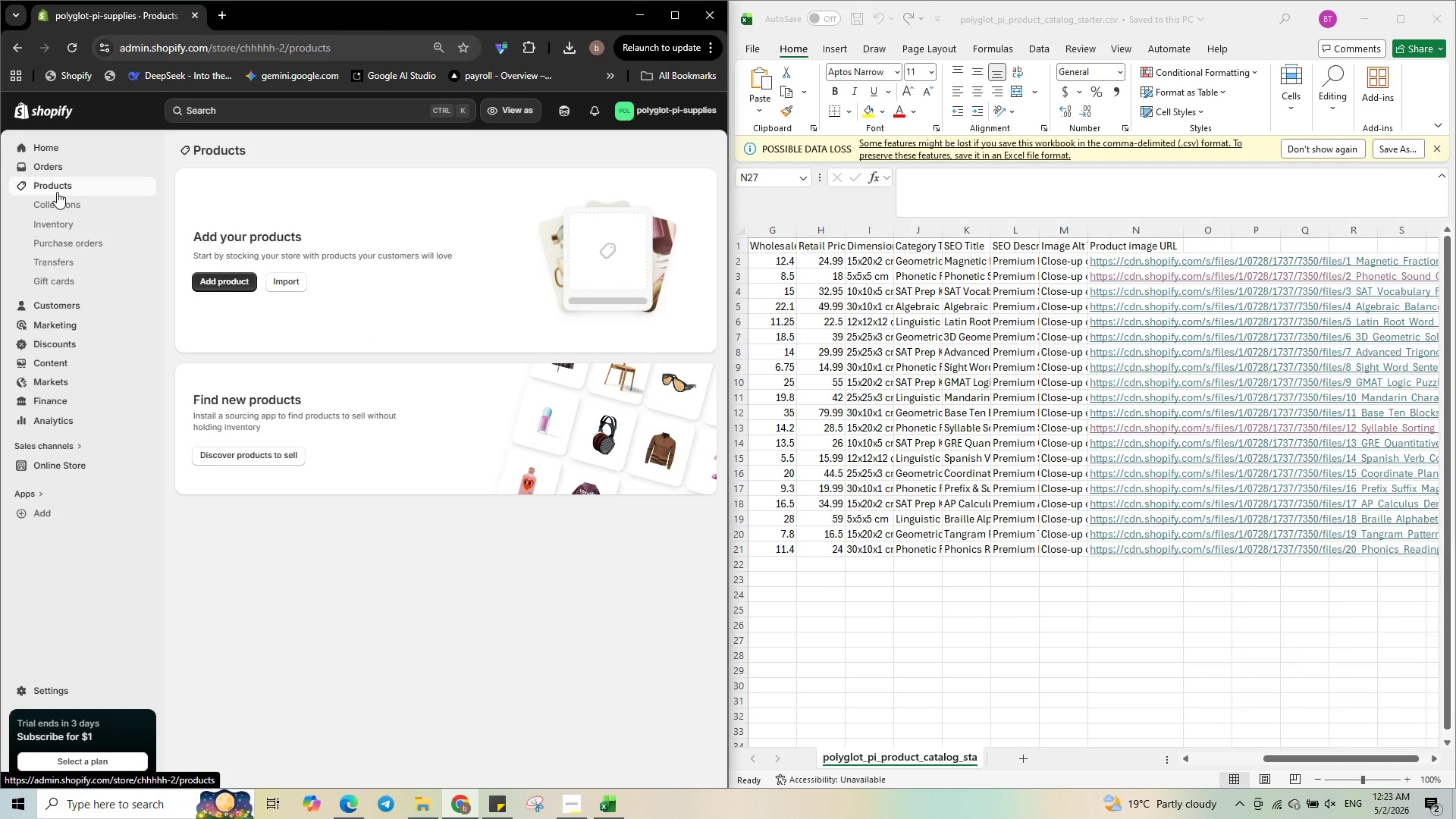 
wait(13.28)
 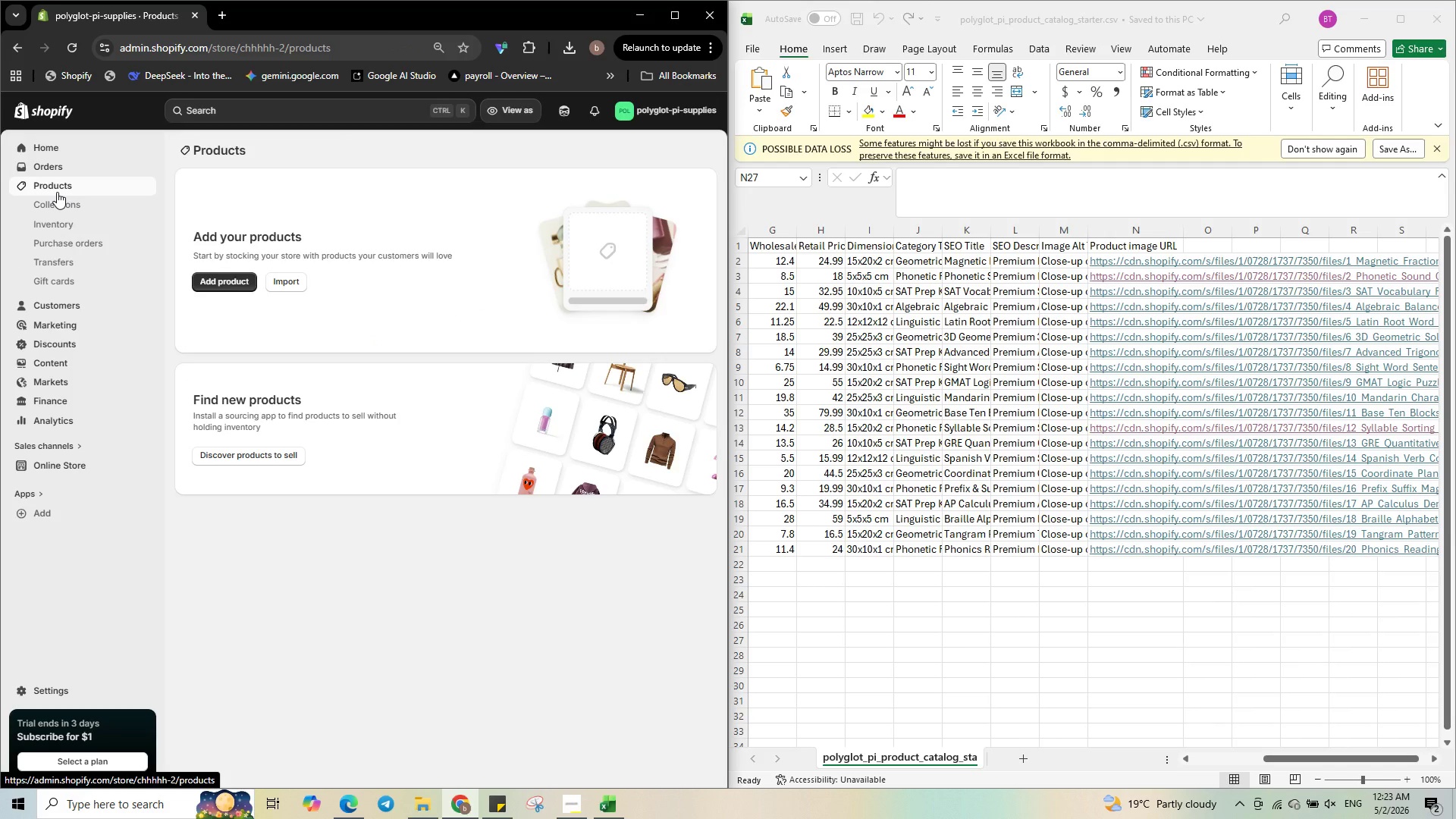 
left_click([286, 283])
 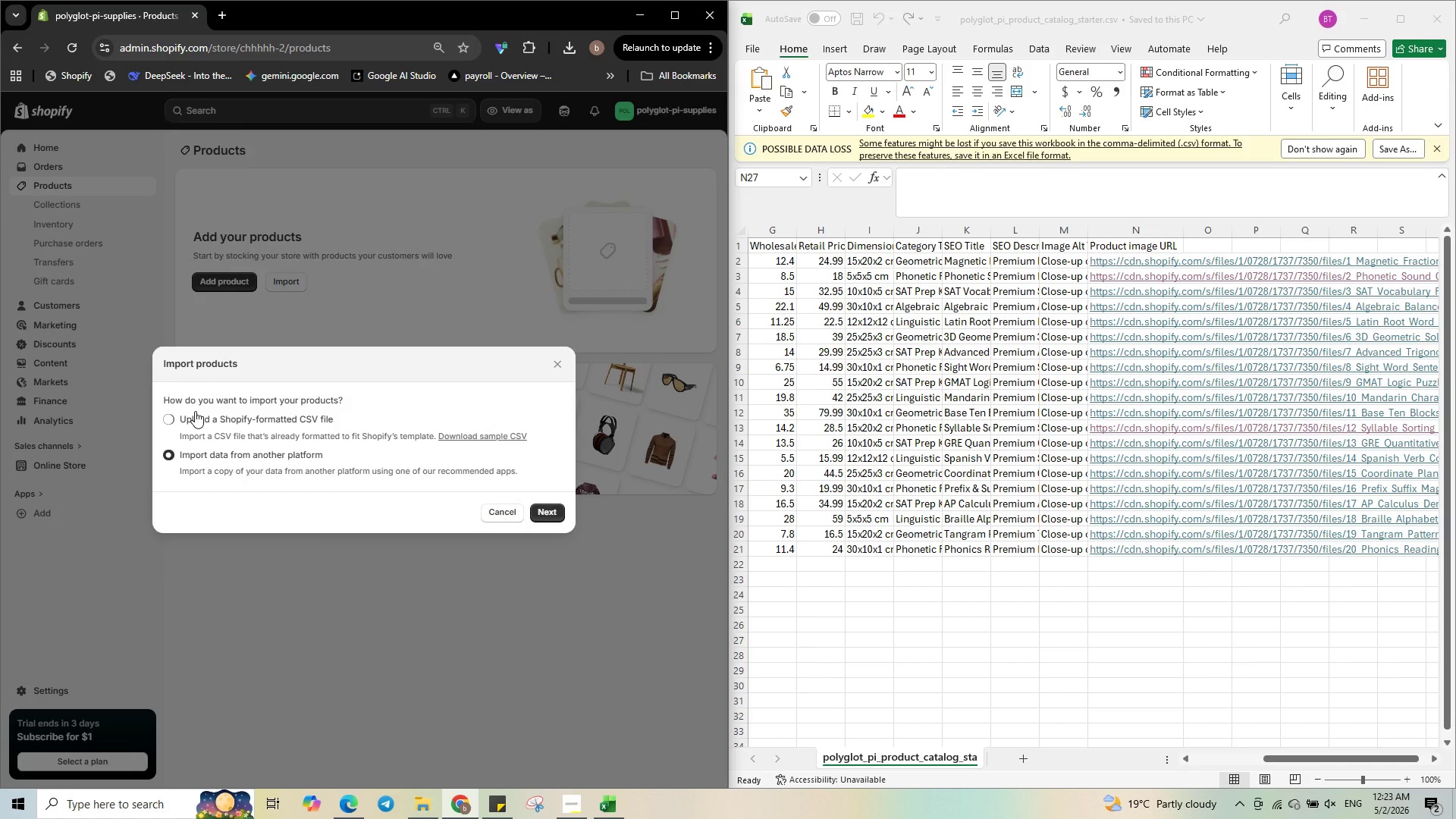 
left_click([191, 416])
 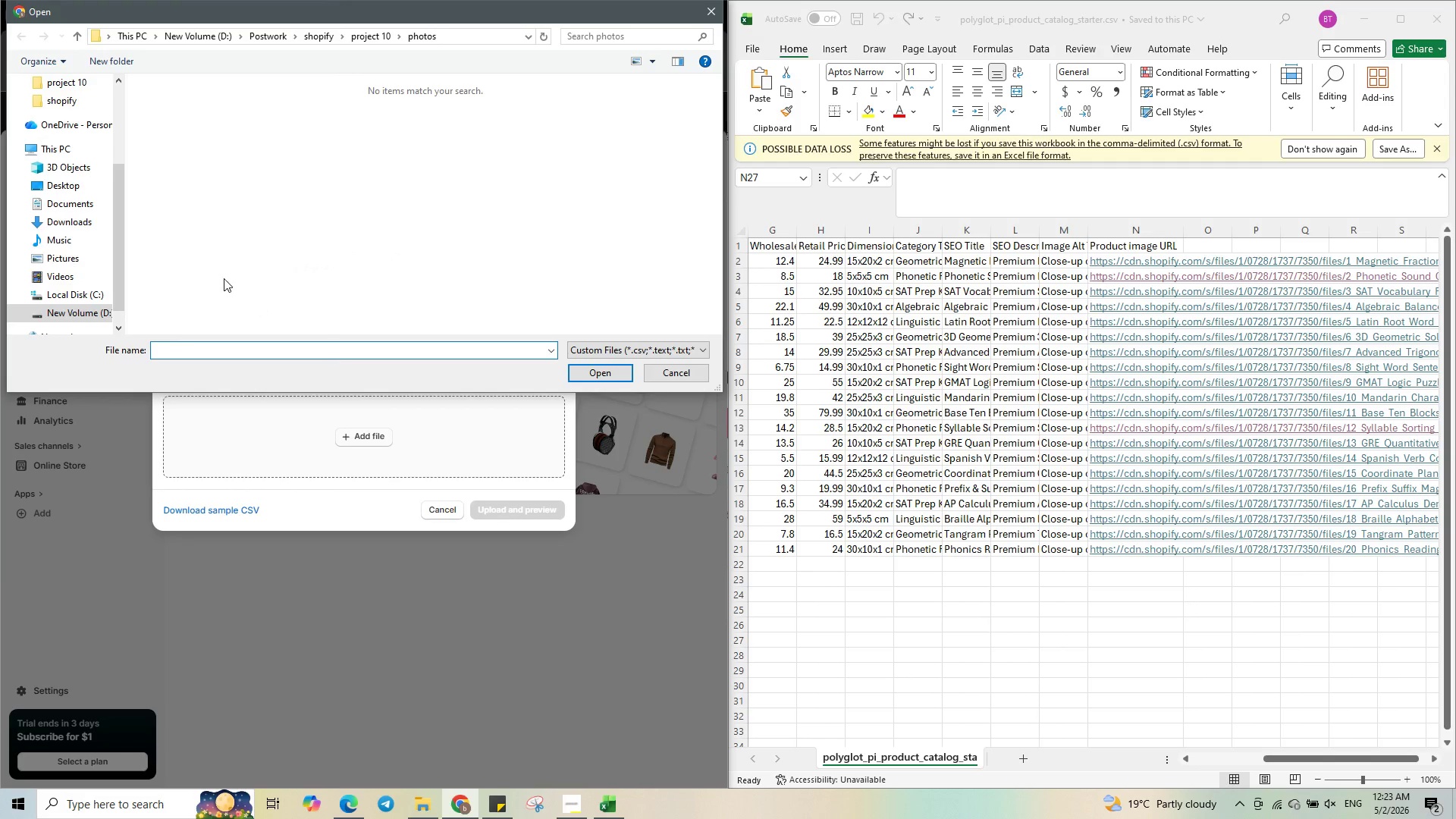 
wait(11.11)
 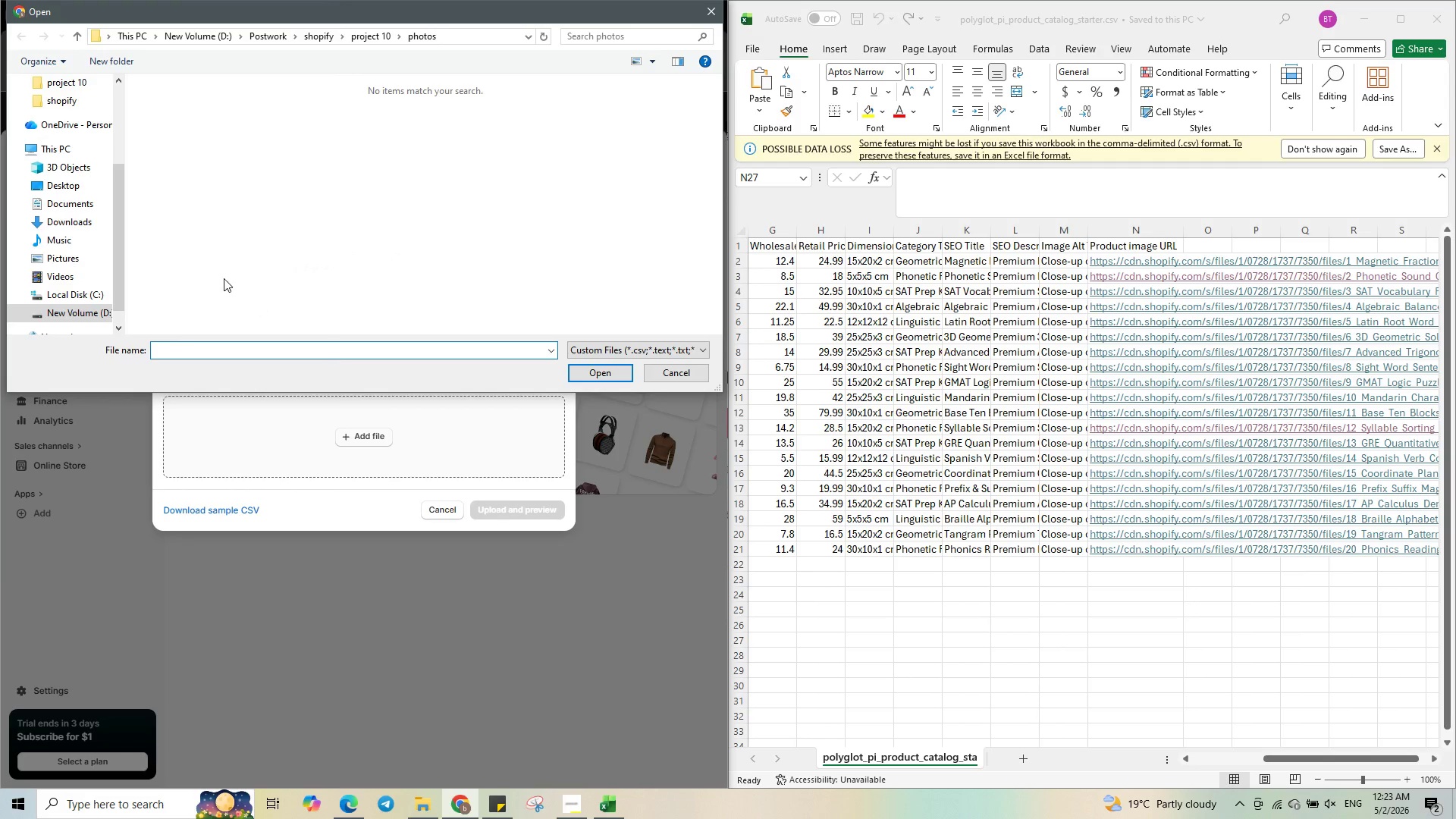 
left_click([363, 28])
 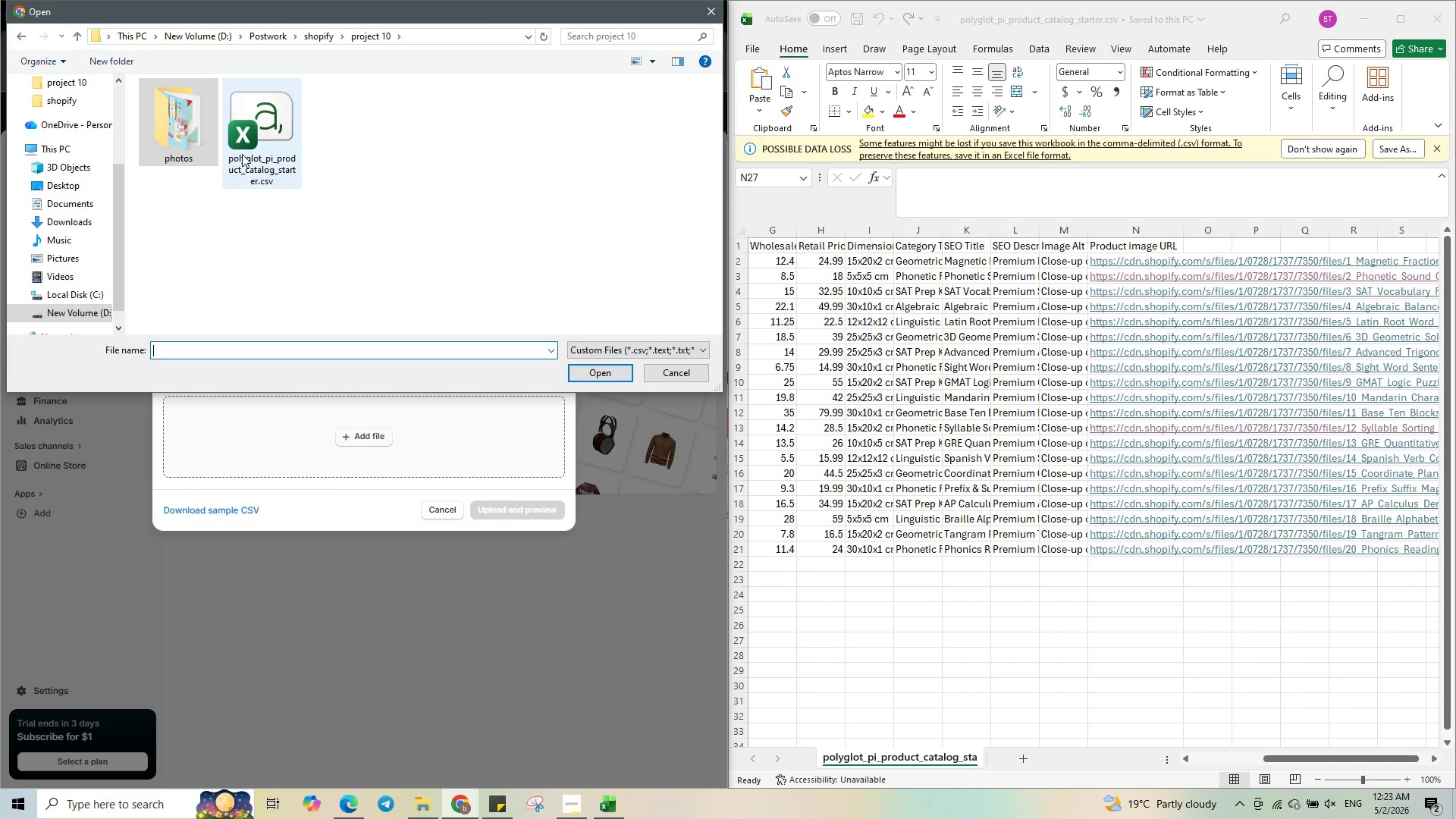 
left_click([242, 153])
 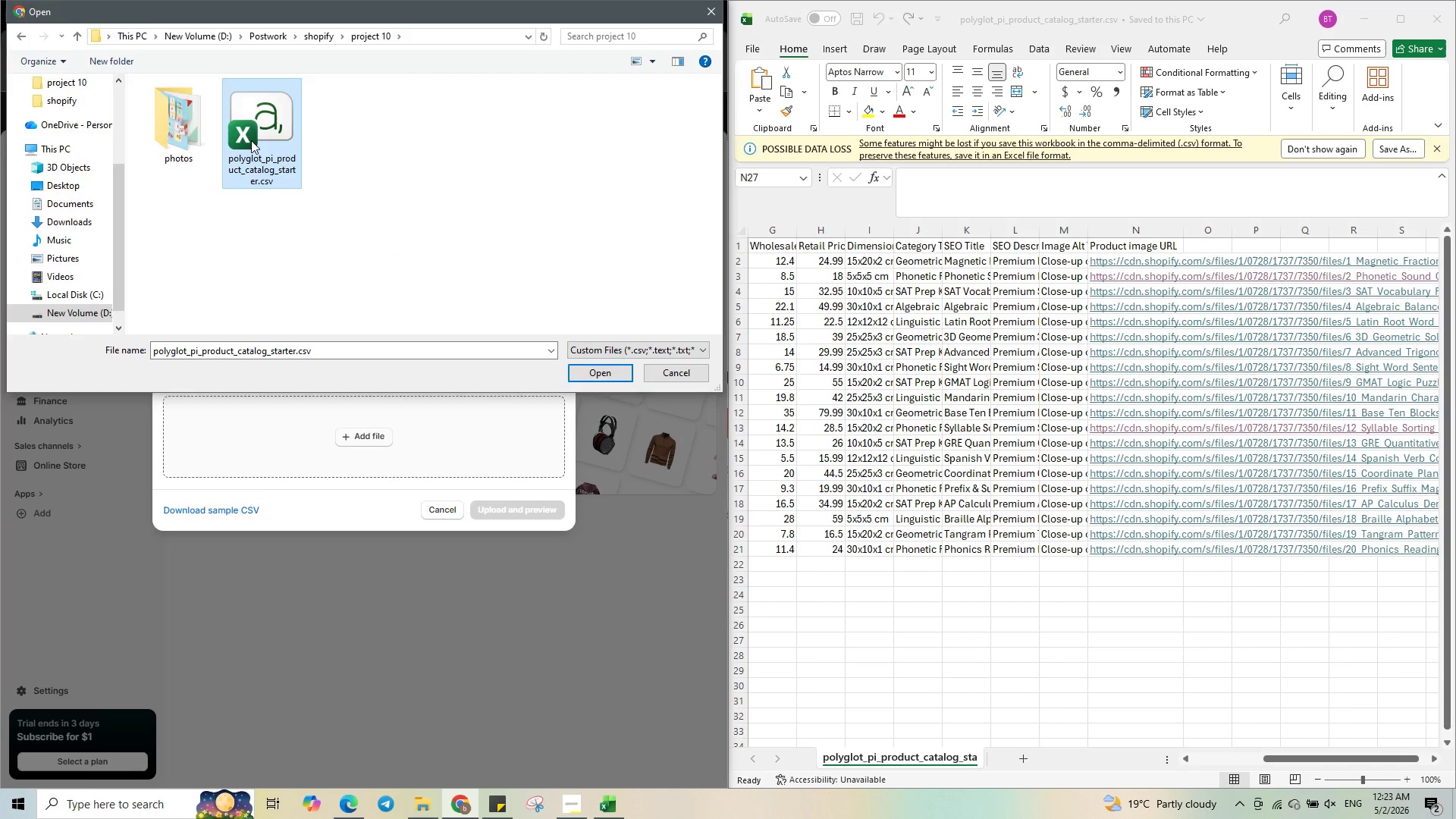 
double_click([251, 140])
 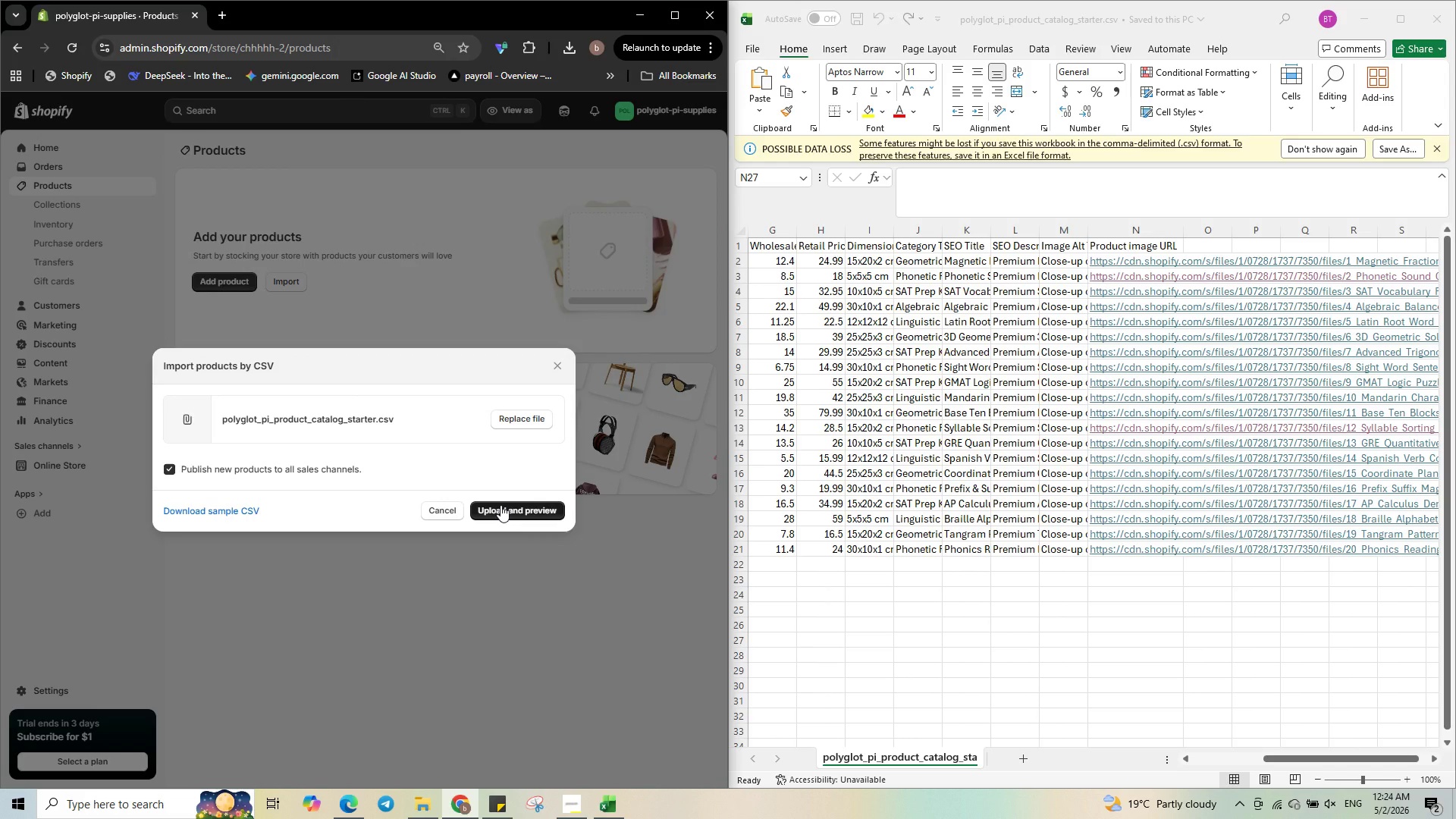 
left_click([500, 505])
 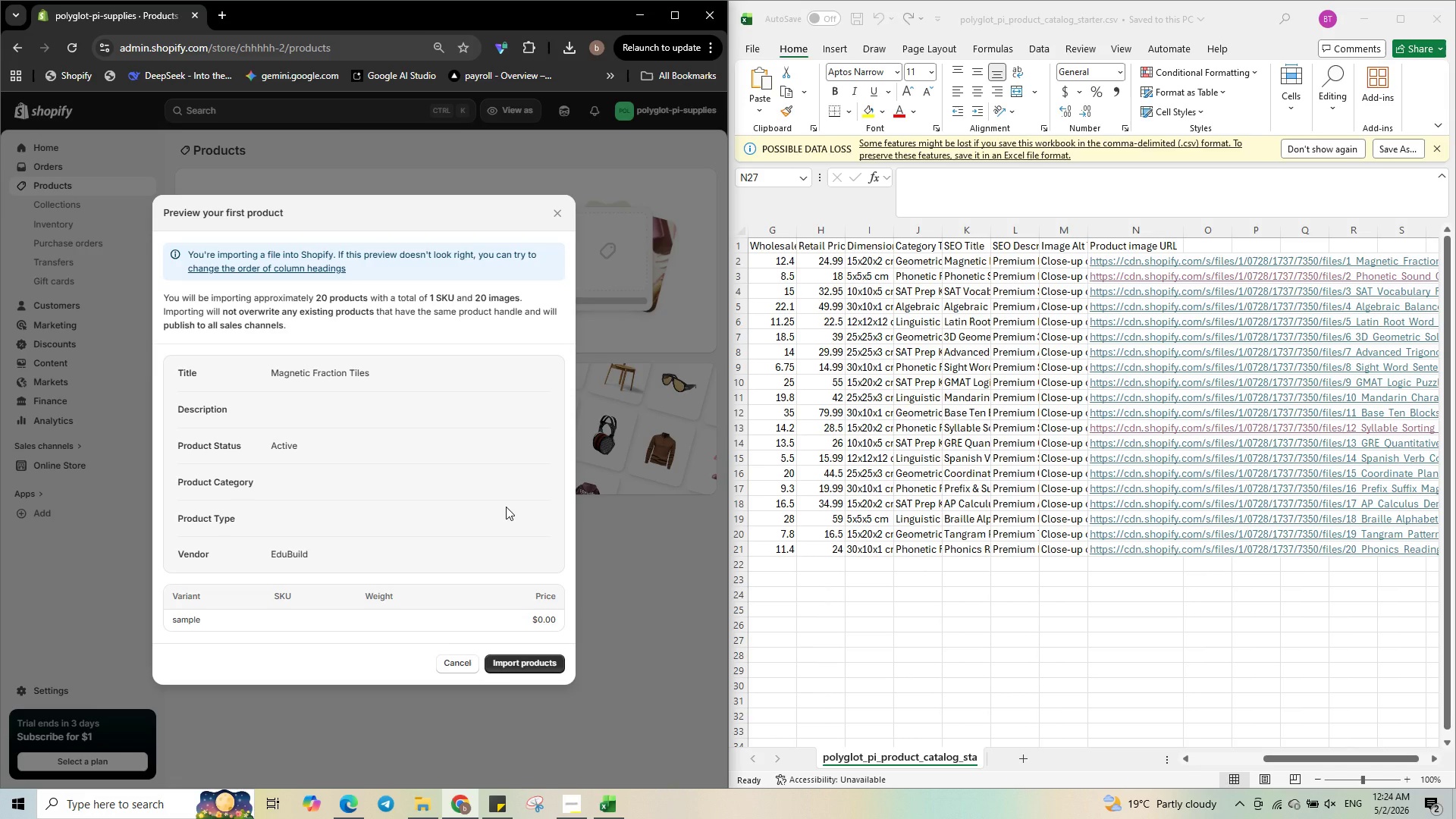 
wait(6.58)
 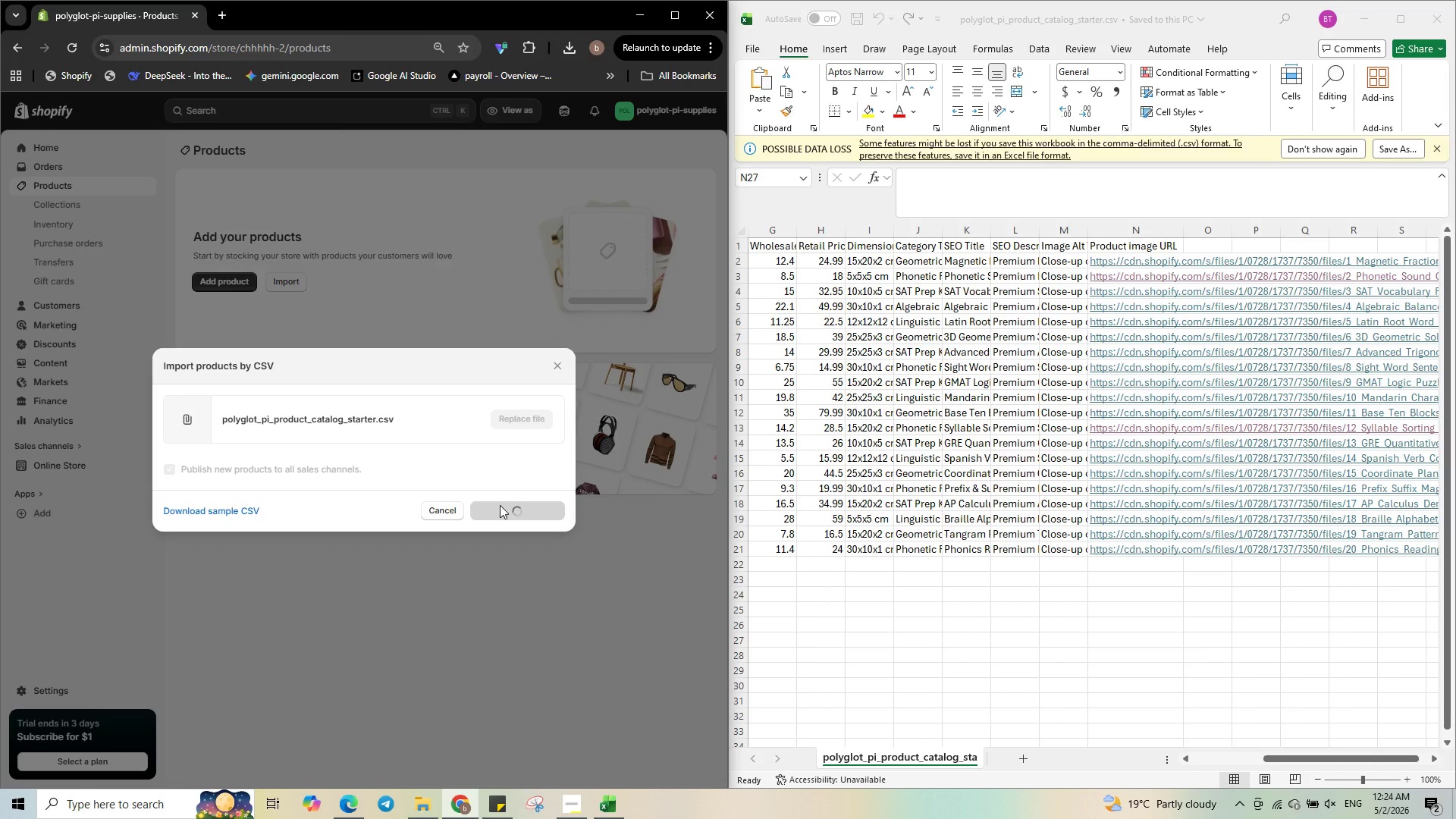 
left_click([260, 270])
 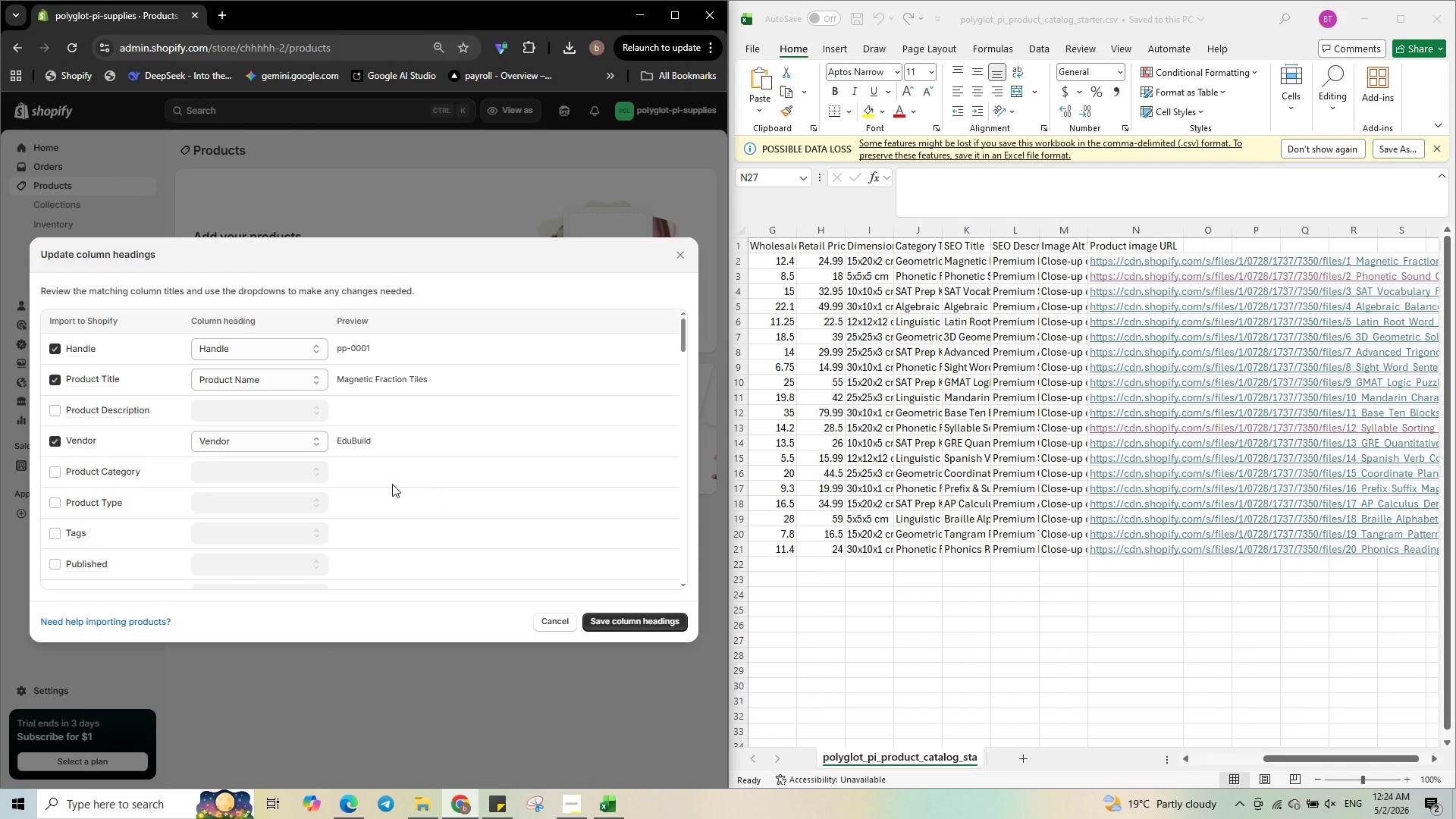 
scroll: coordinate [328, 458], scroll_direction: down, amount: 1.0
 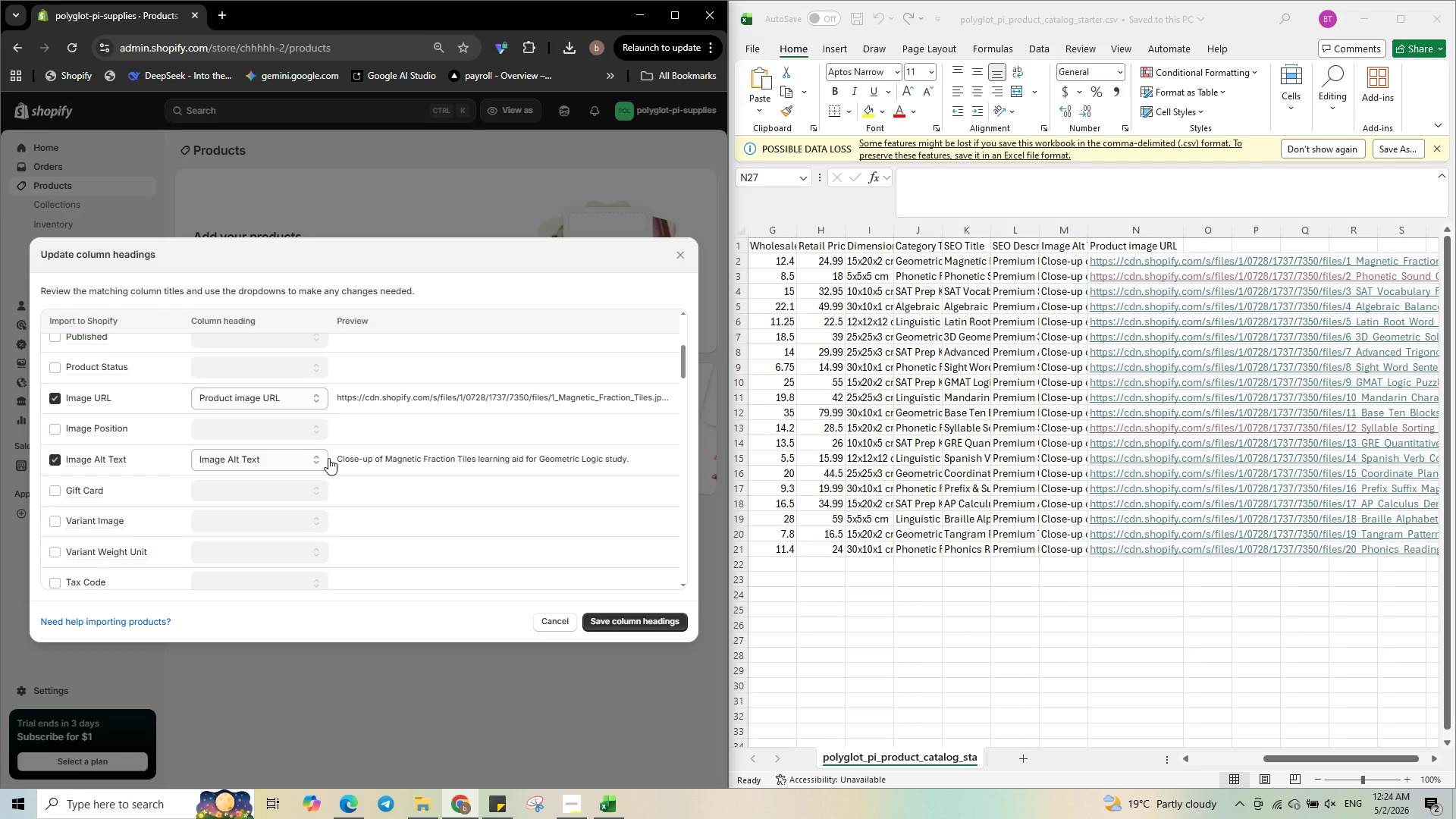 
scroll: coordinate [327, 457], scroll_direction: up, amount: 2.0
 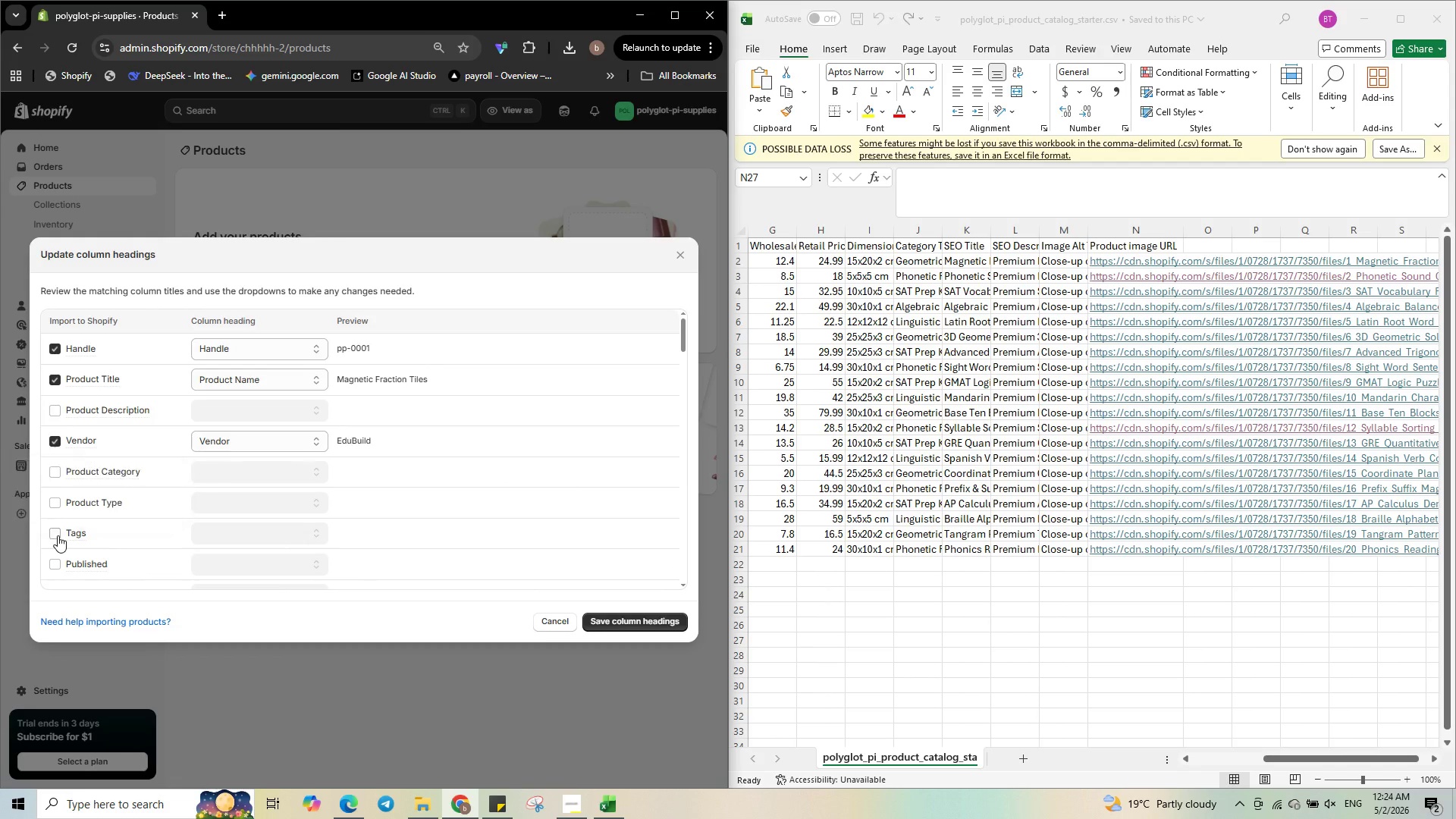 
left_click([58, 535])
 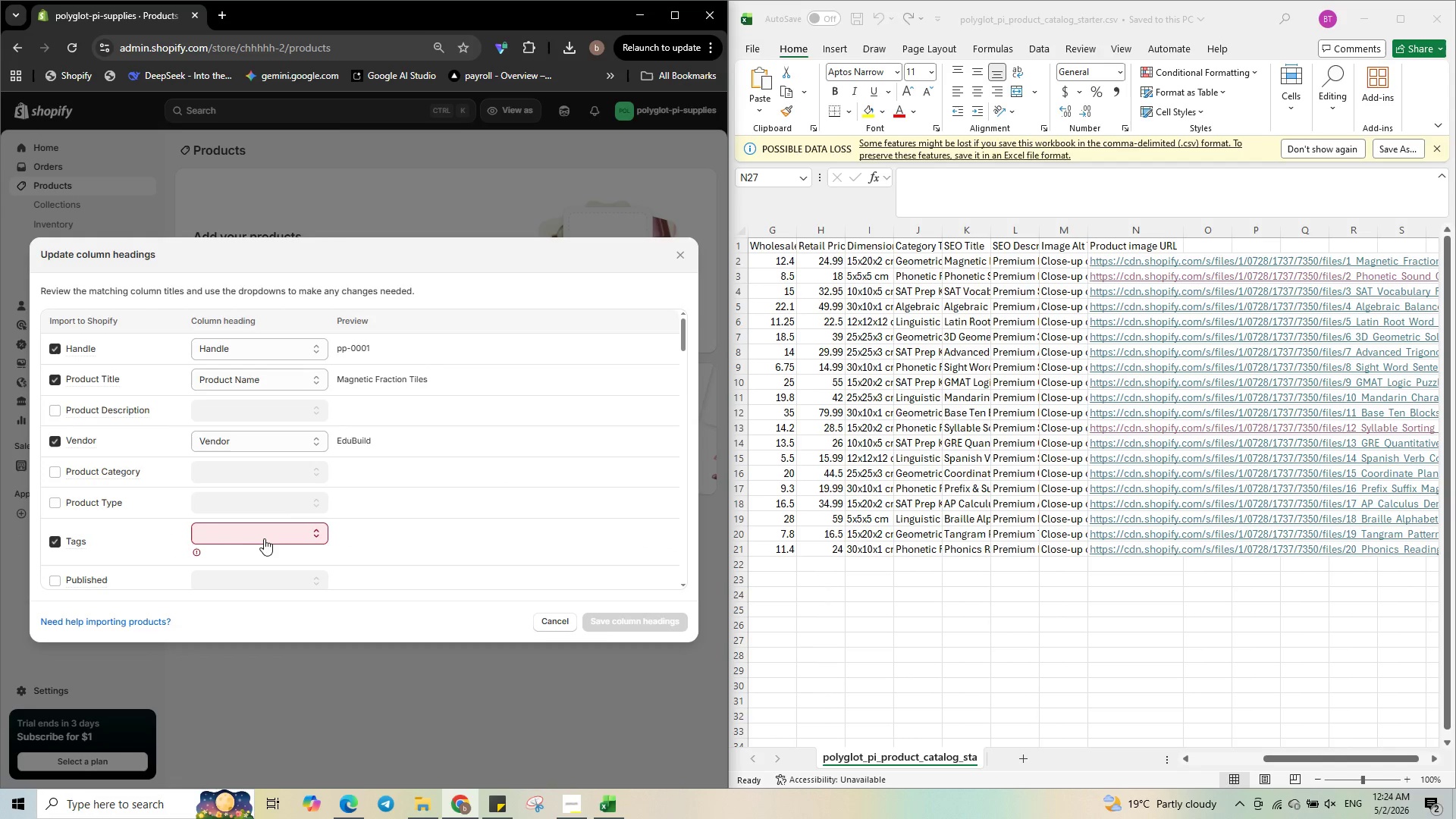 
left_click([265, 539])
 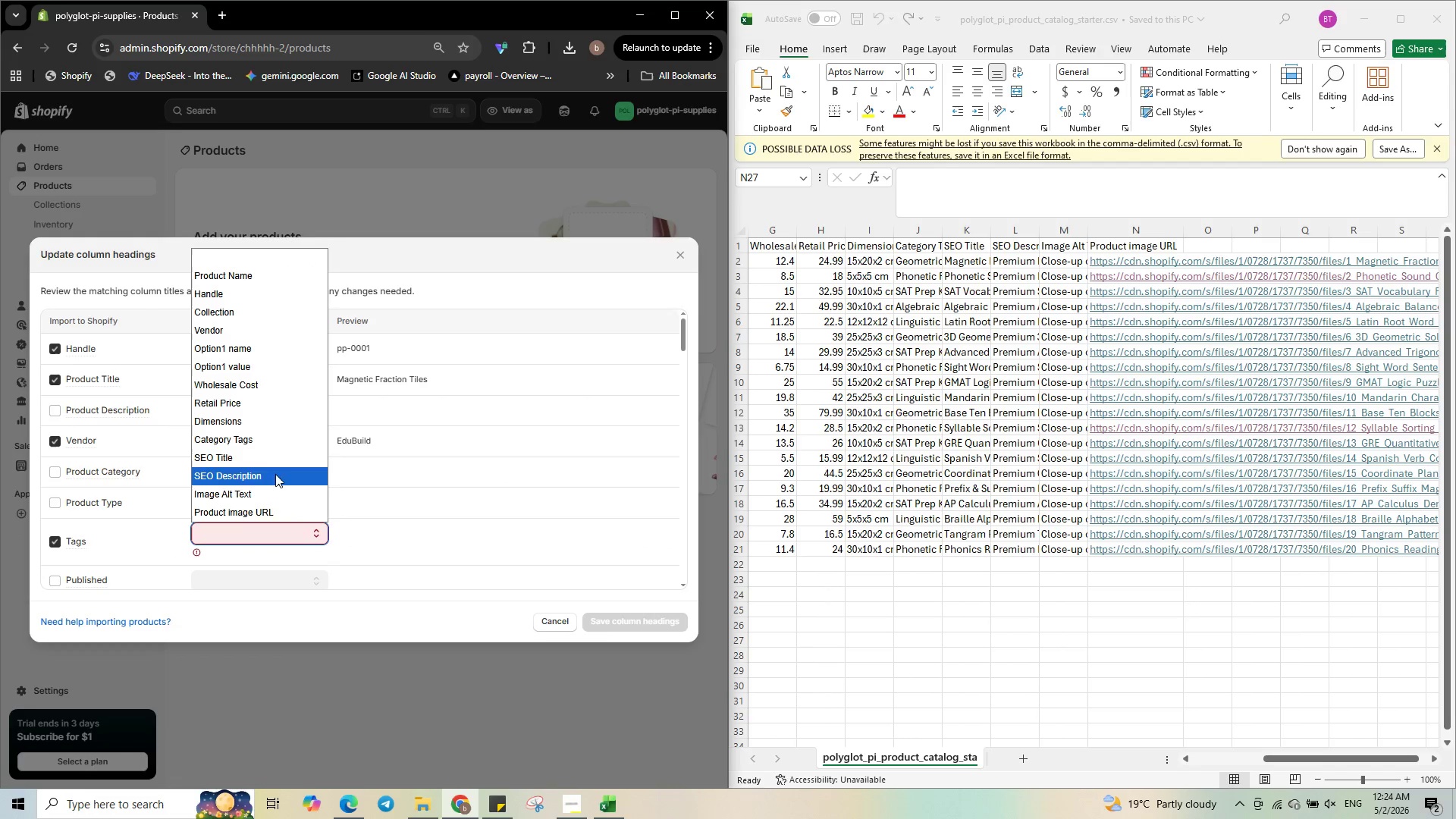 
wait(7.53)
 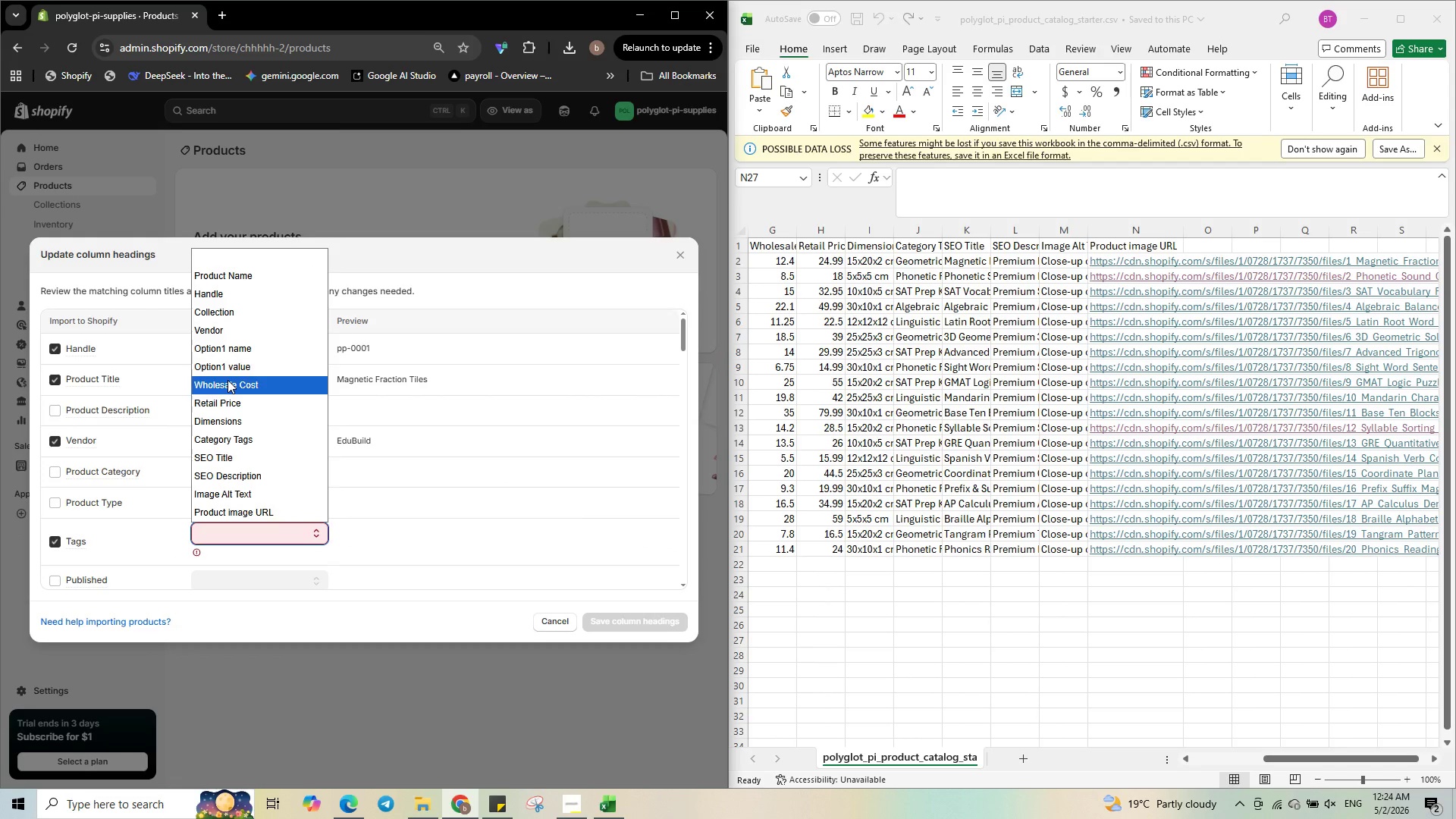 
scroll: coordinate [276, 466], scroll_direction: down, amount: 4.0
 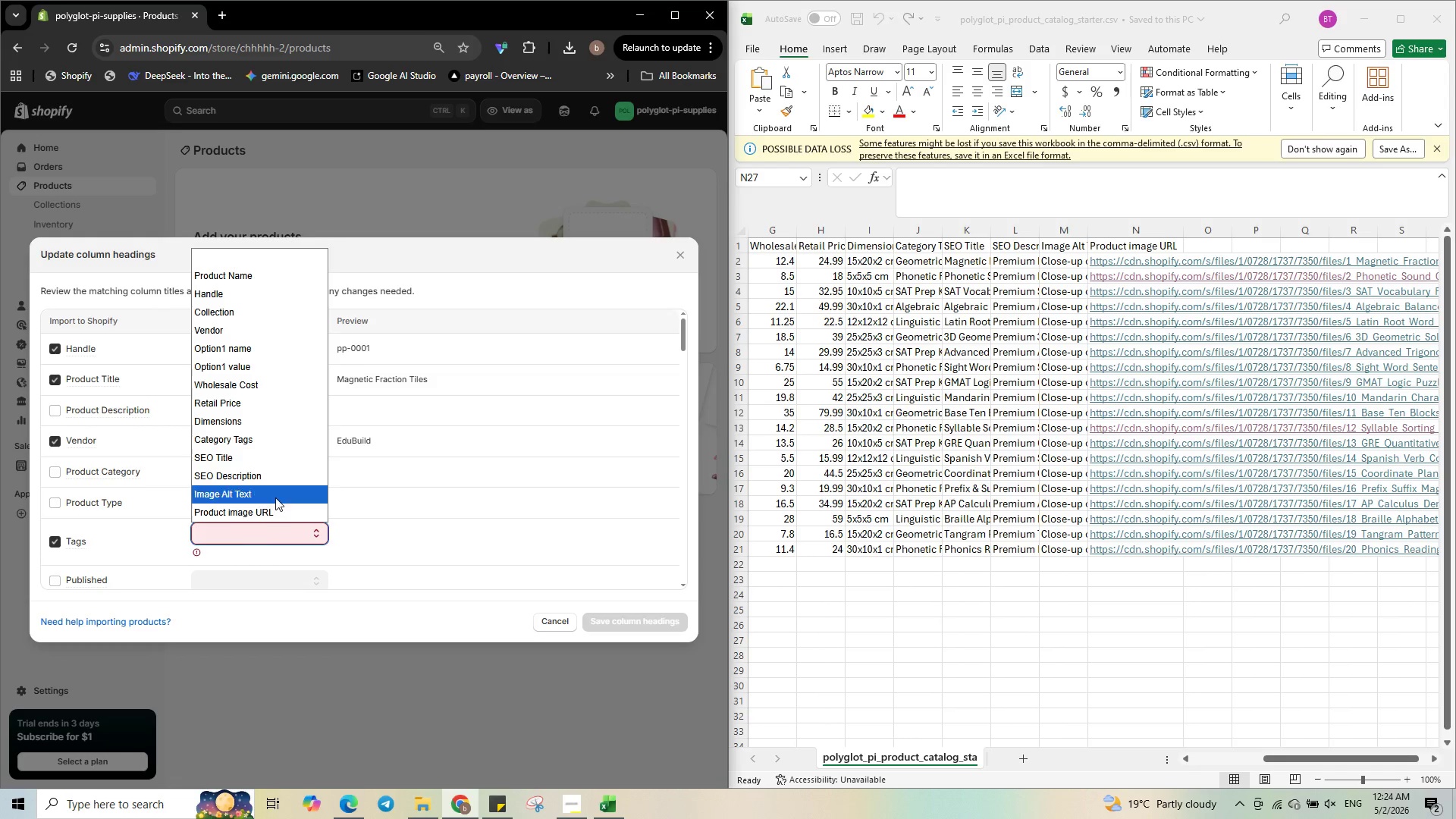 
scroll: coordinate [275, 494], scroll_direction: up, amount: 1.0
 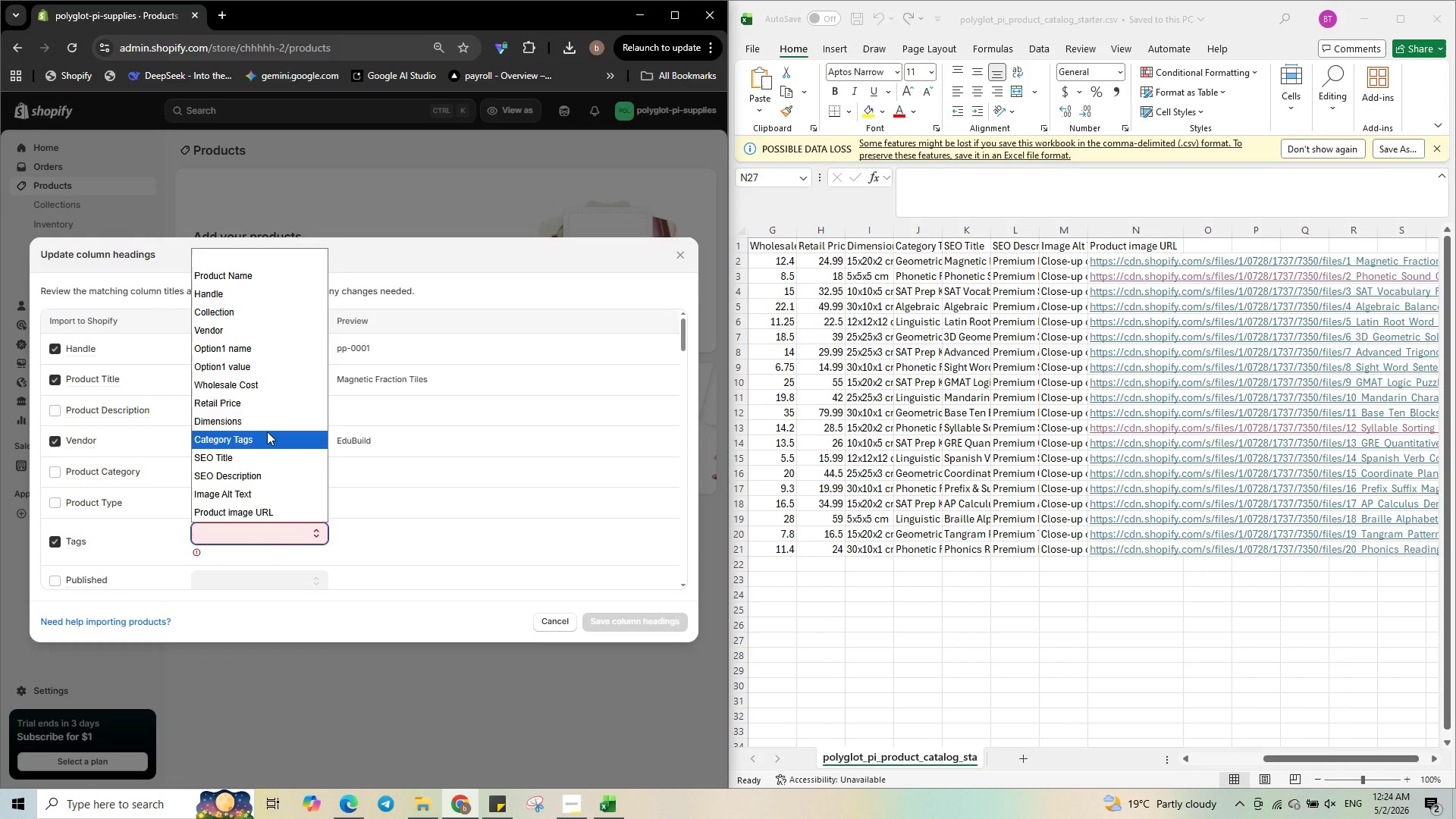 
left_click([267, 431])
 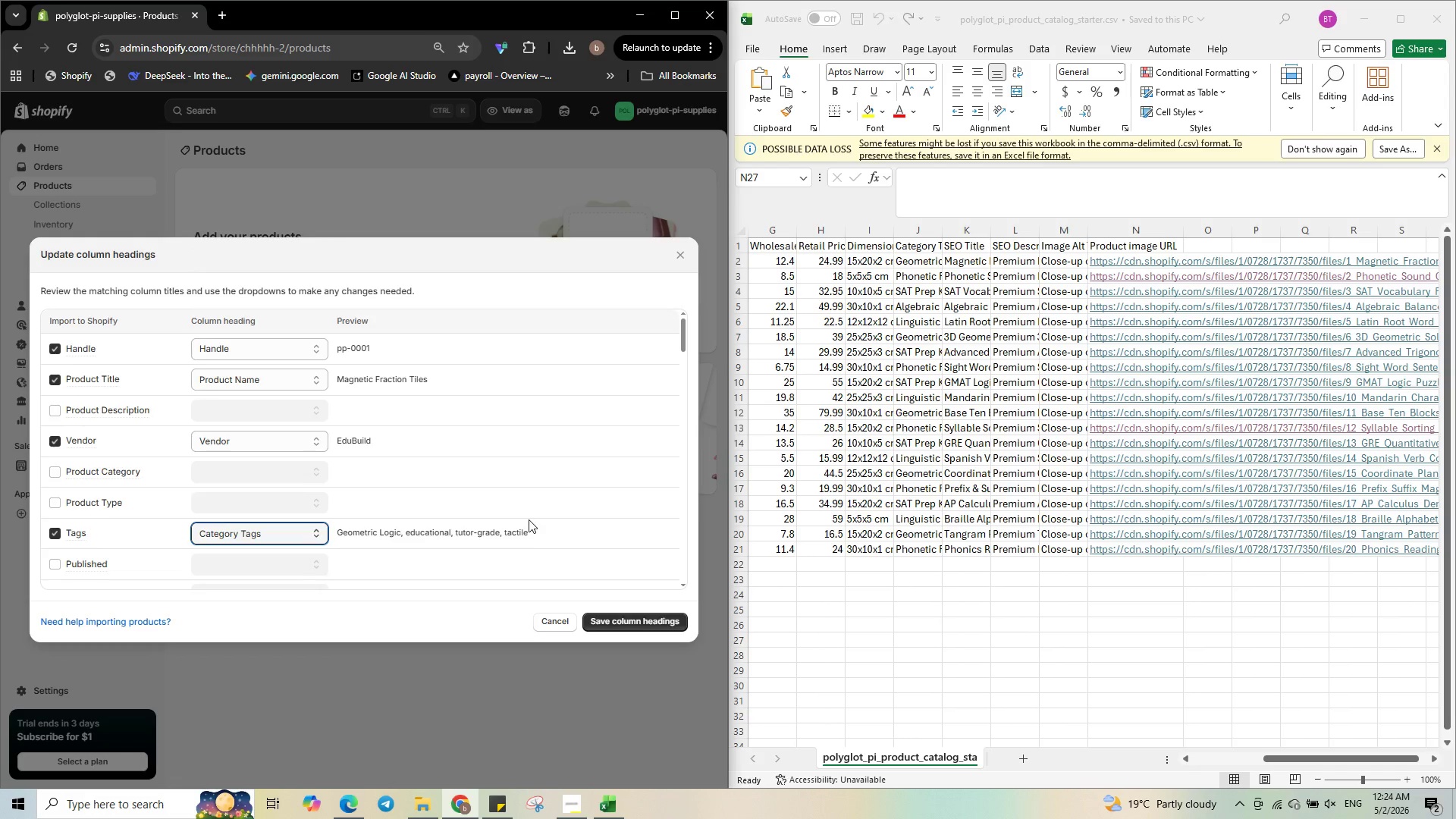 
scroll: coordinate [529, 519], scroll_direction: down, amount: 1.0
 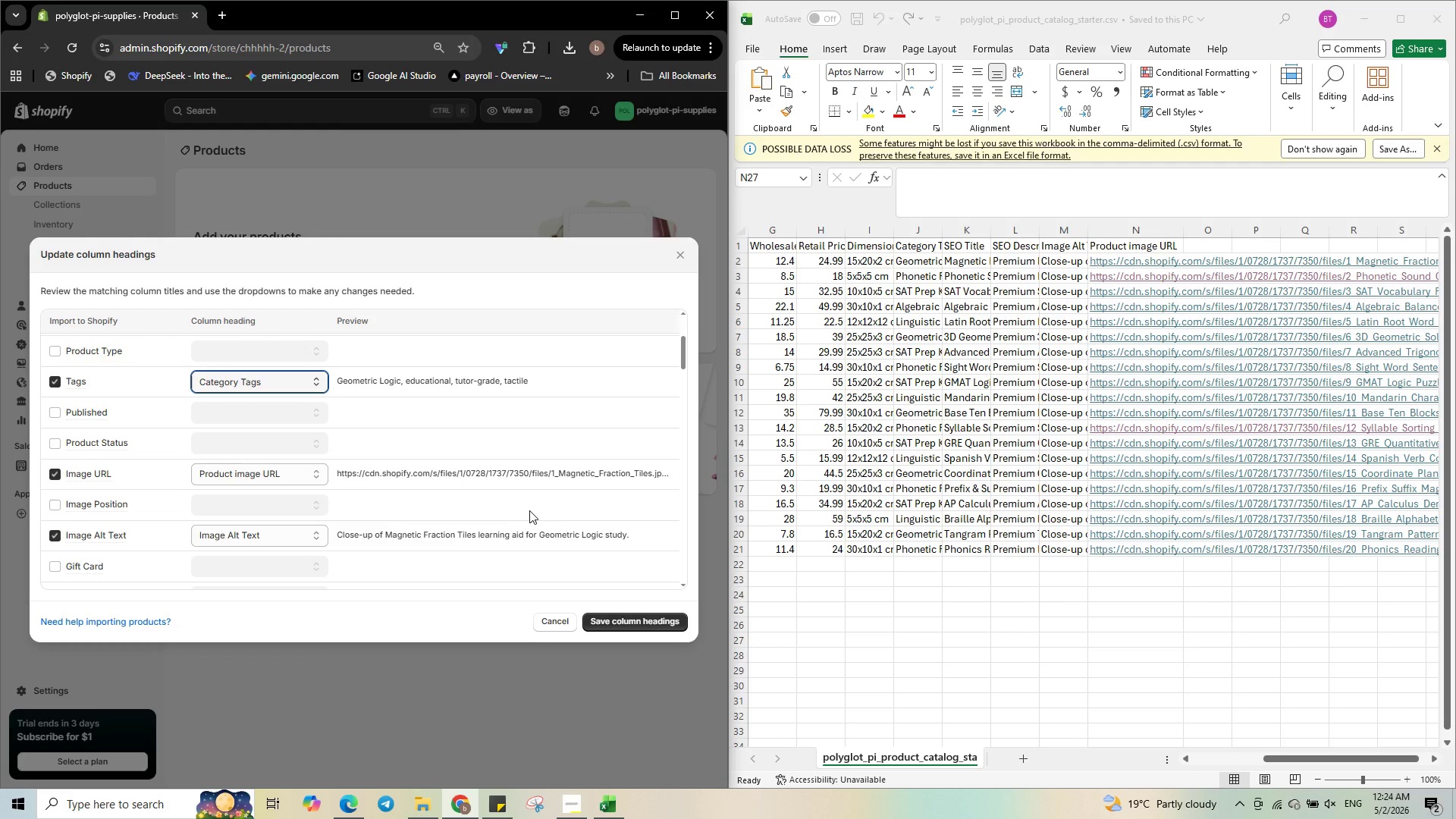 
wait(12.05)
 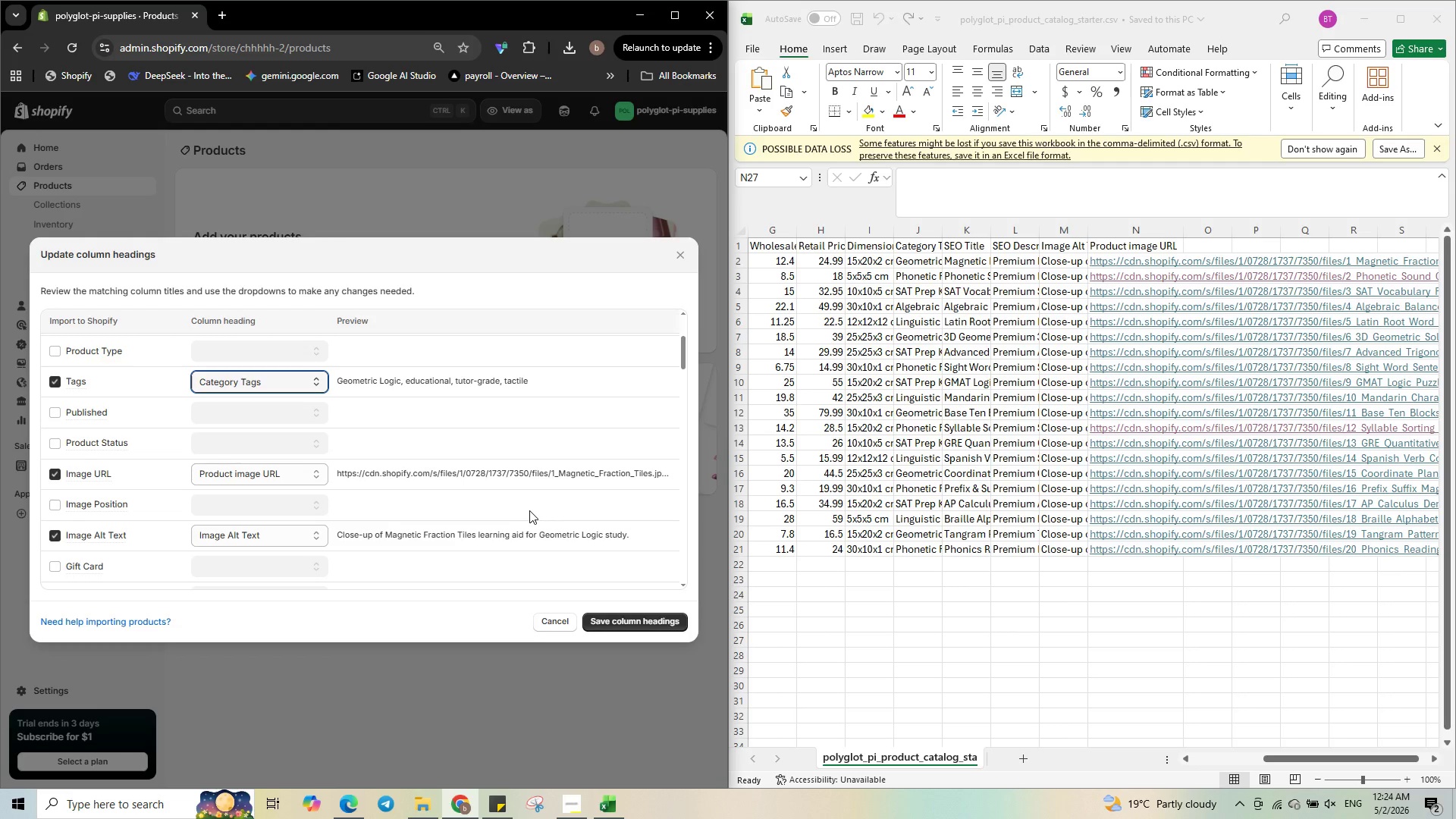 
scroll: coordinate [312, 441], scroll_direction: down, amount: 5.0
 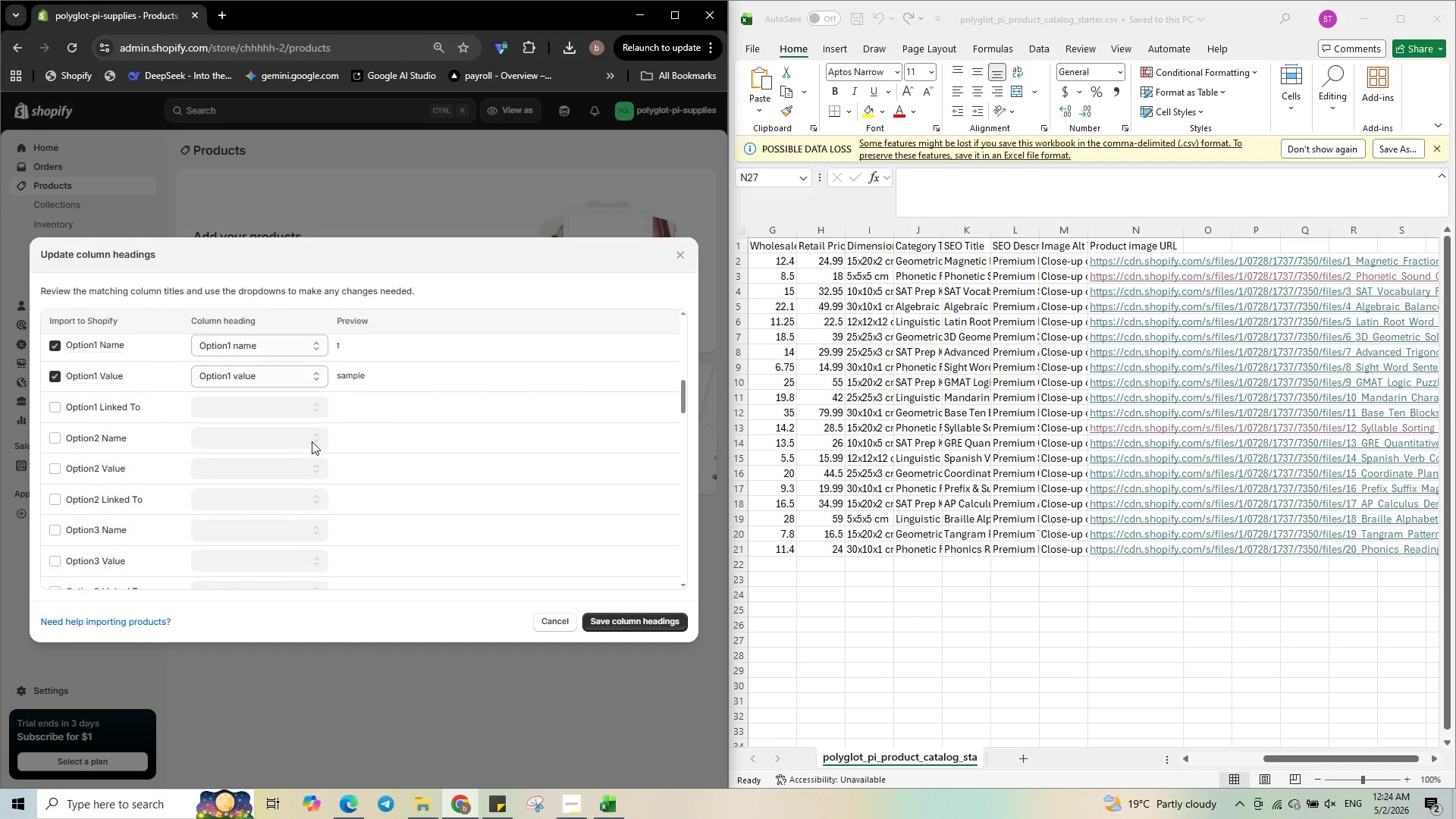 
scroll: coordinate [312, 441], scroll_direction: none, amount: 0.0
 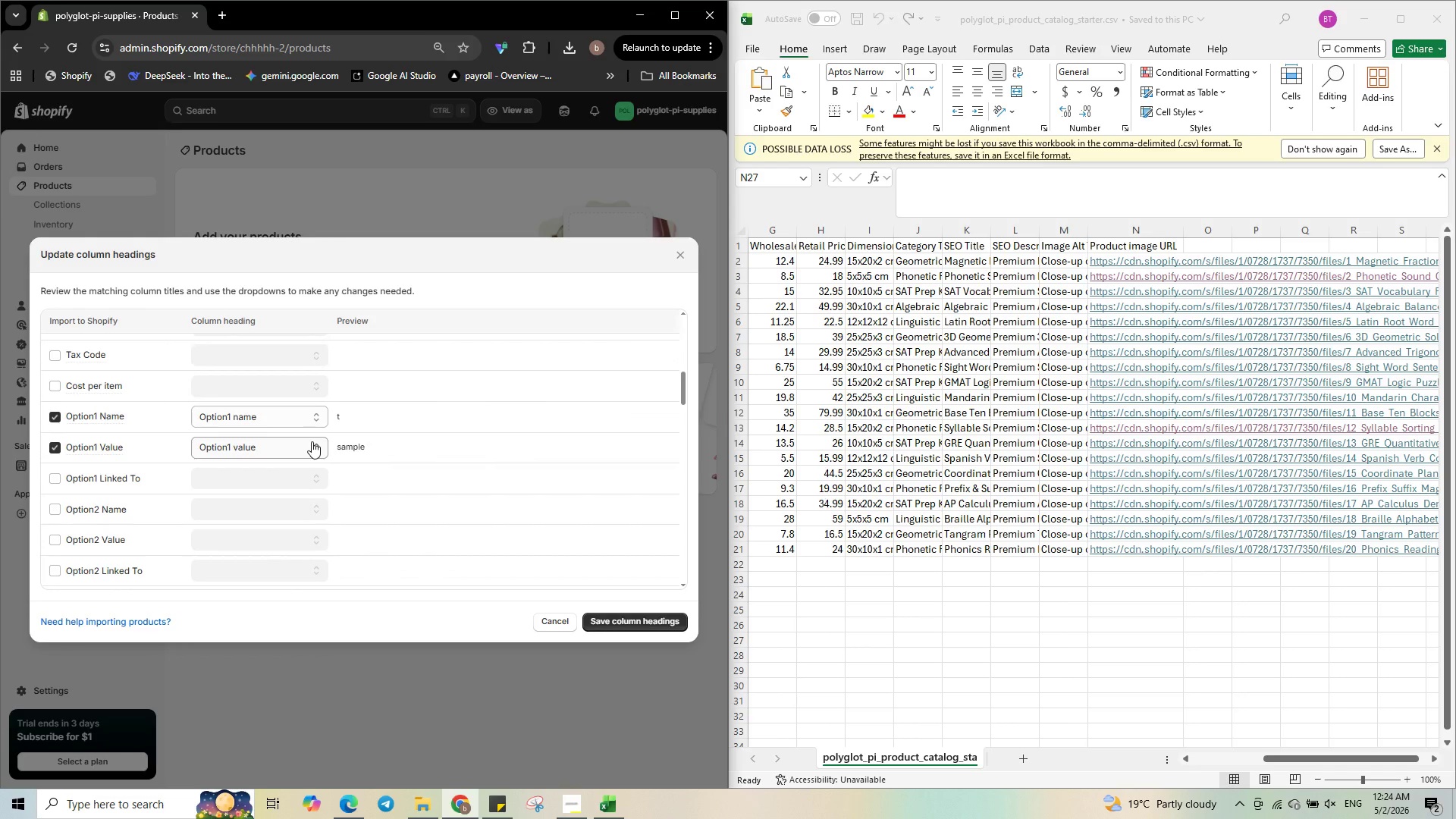 
scroll: coordinate [312, 441], scroll_direction: up, amount: 2.0
 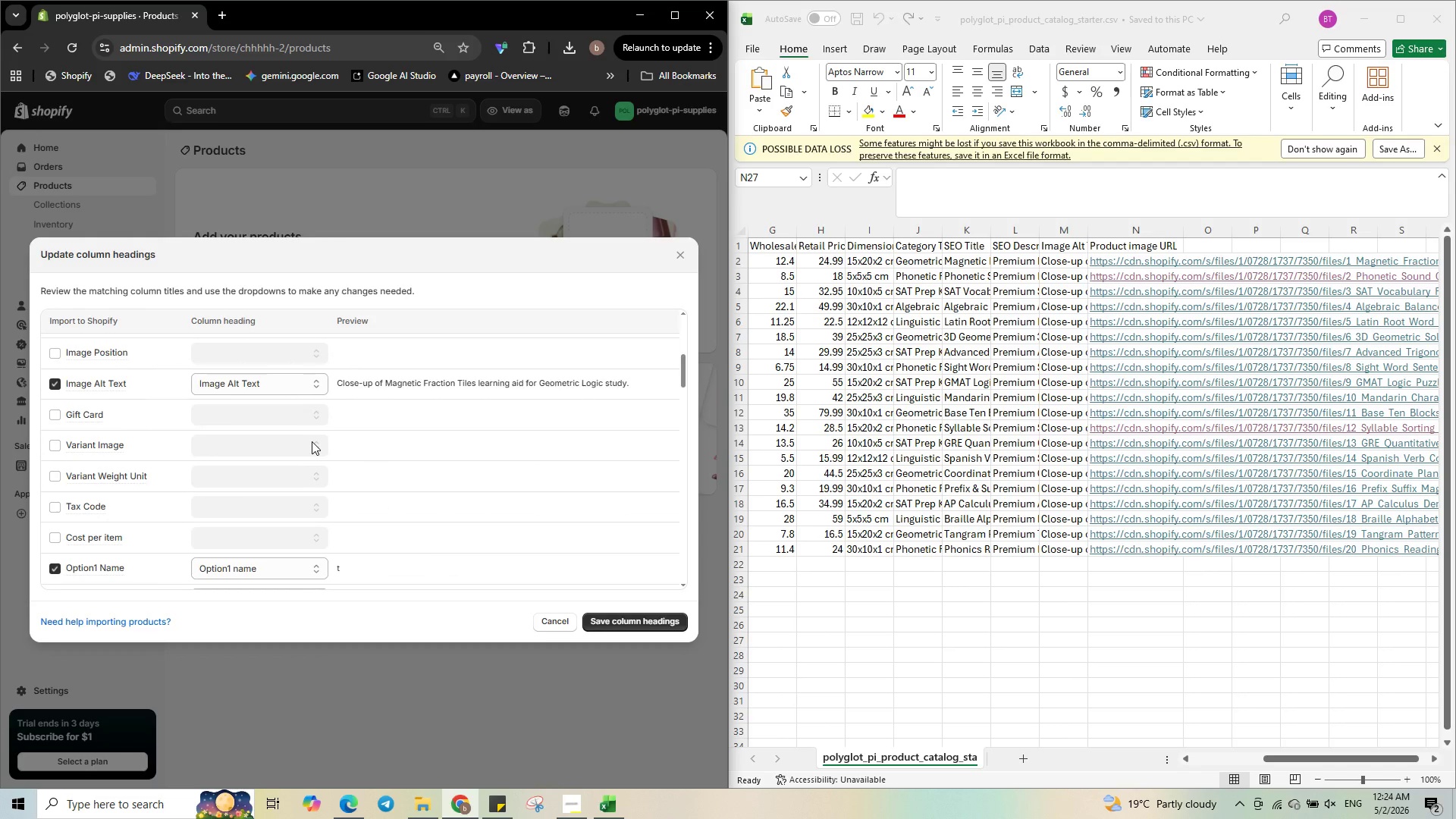 
scroll: coordinate [312, 441], scroll_direction: none, amount: 0.0
 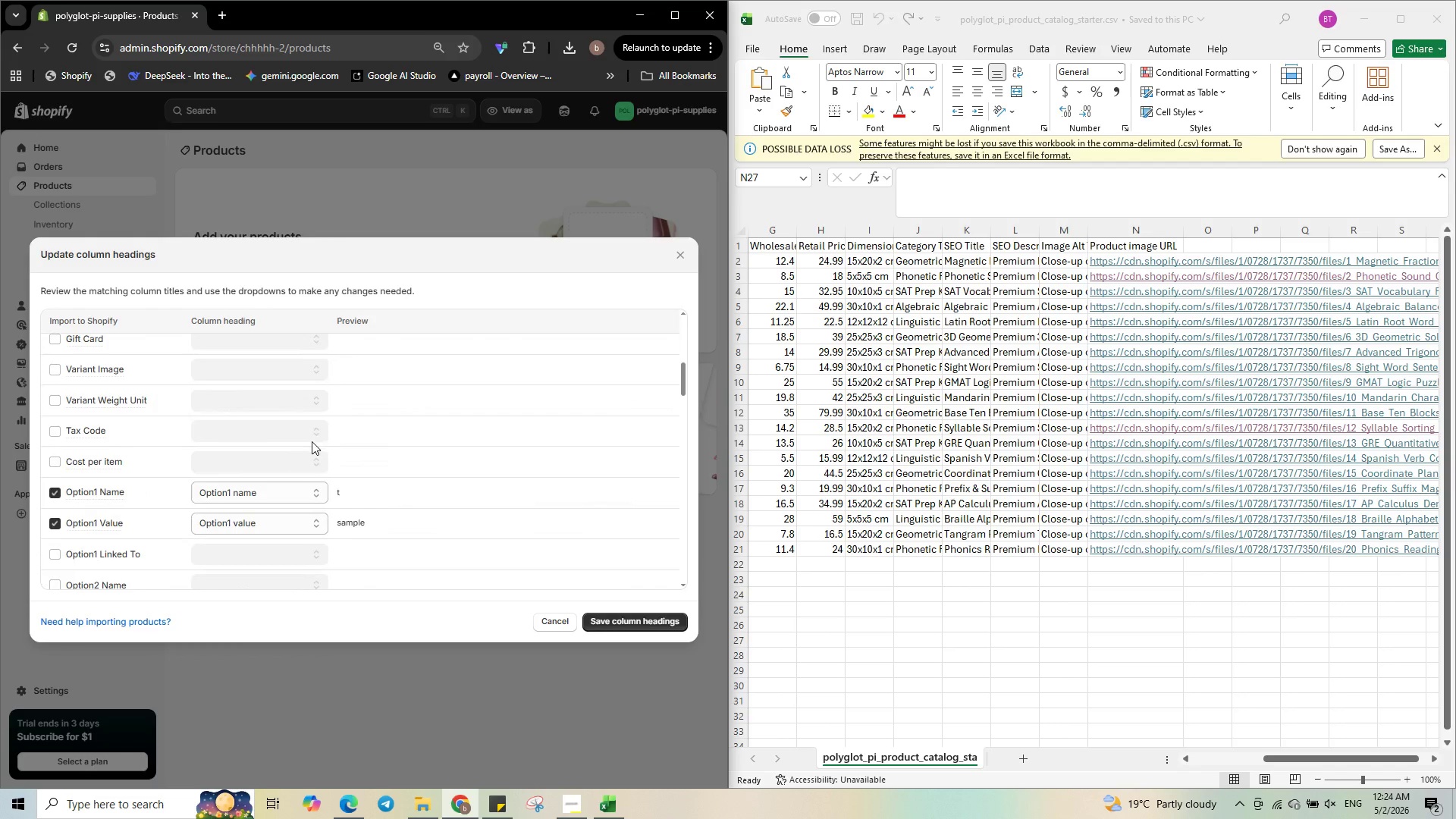 
scroll: coordinate [312, 441], scroll_direction: down, amount: 4.0
 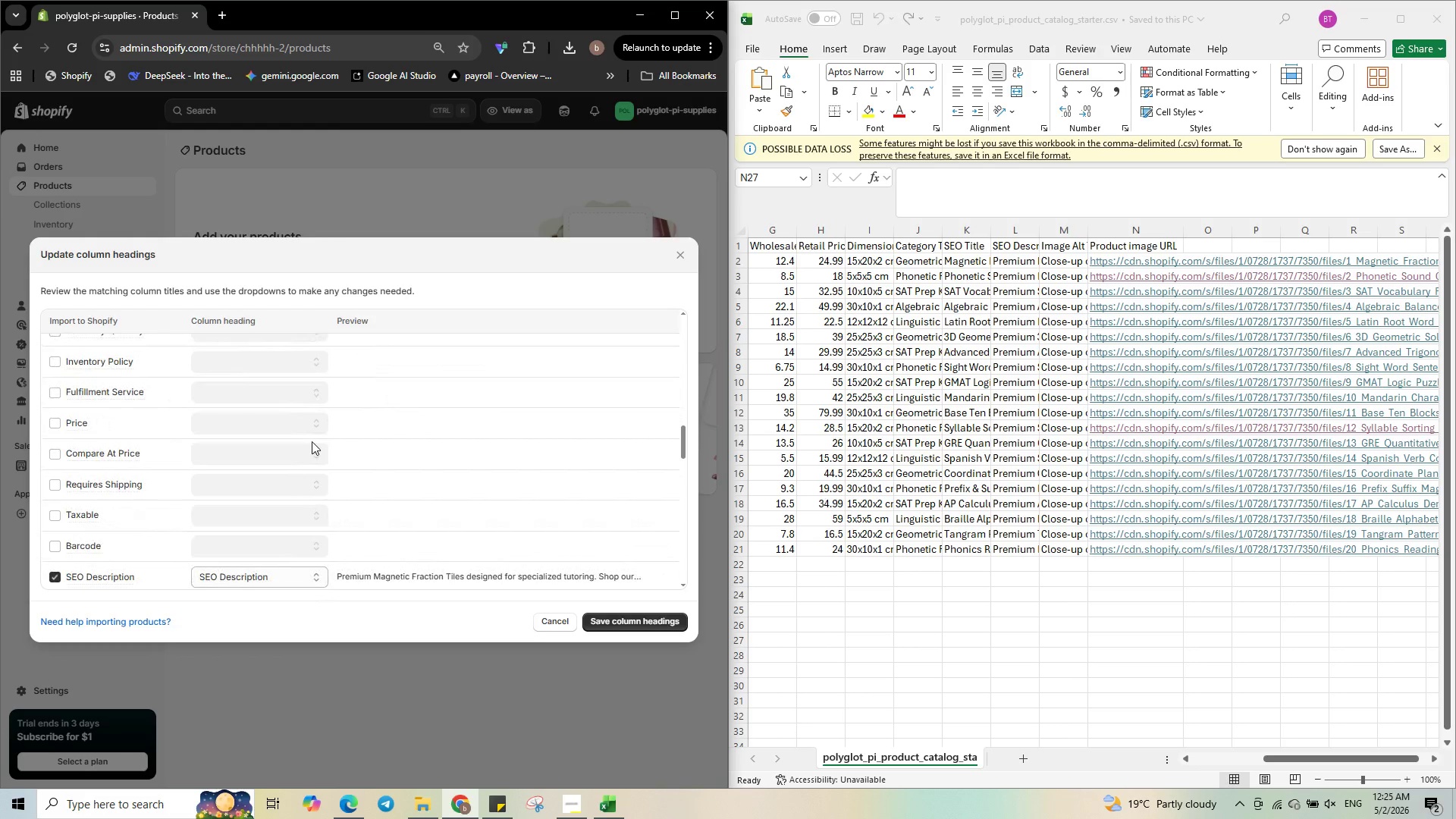 
wait(11.23)
 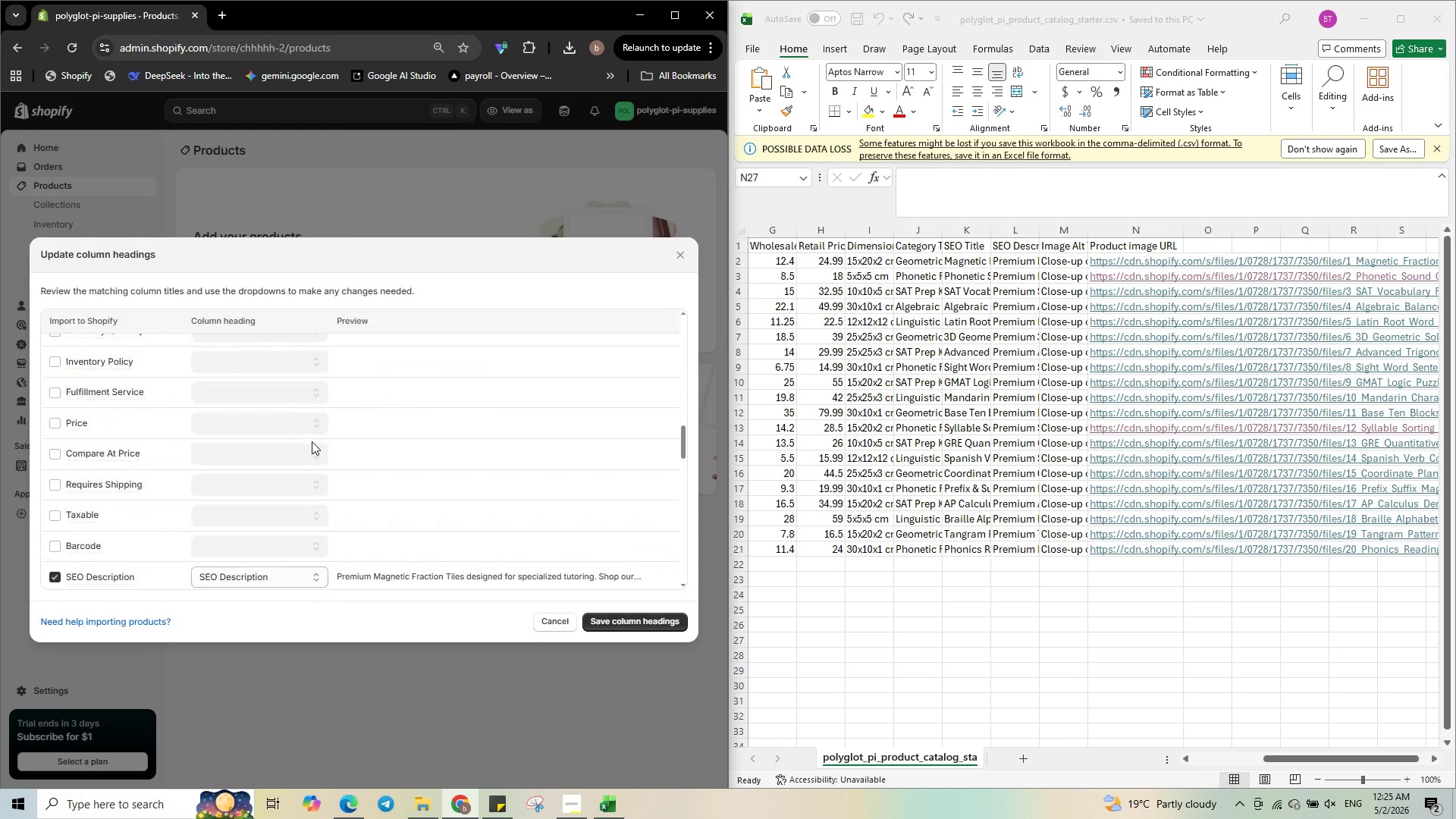 
left_click([58, 425])
 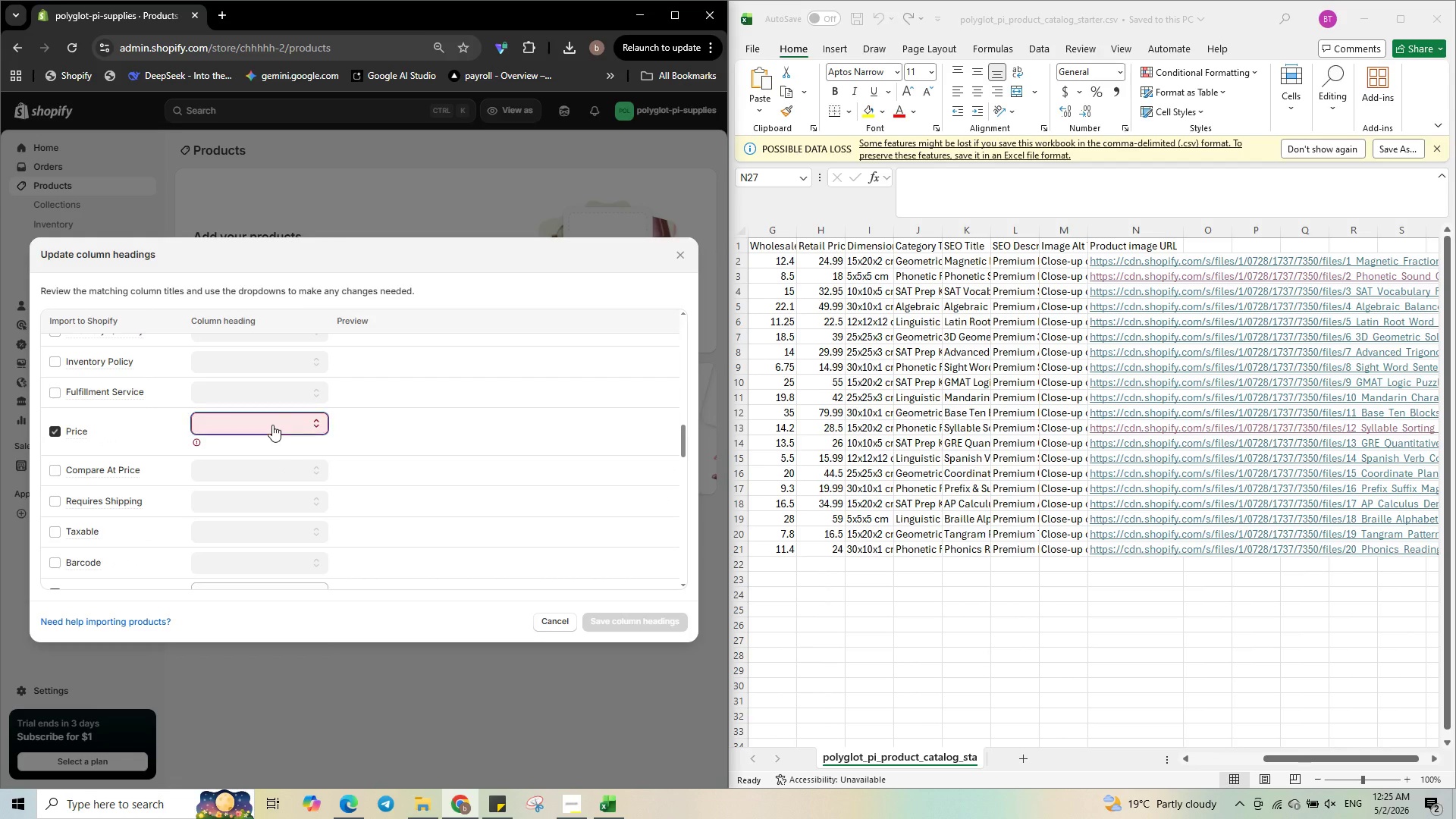 
left_click([272, 425])
 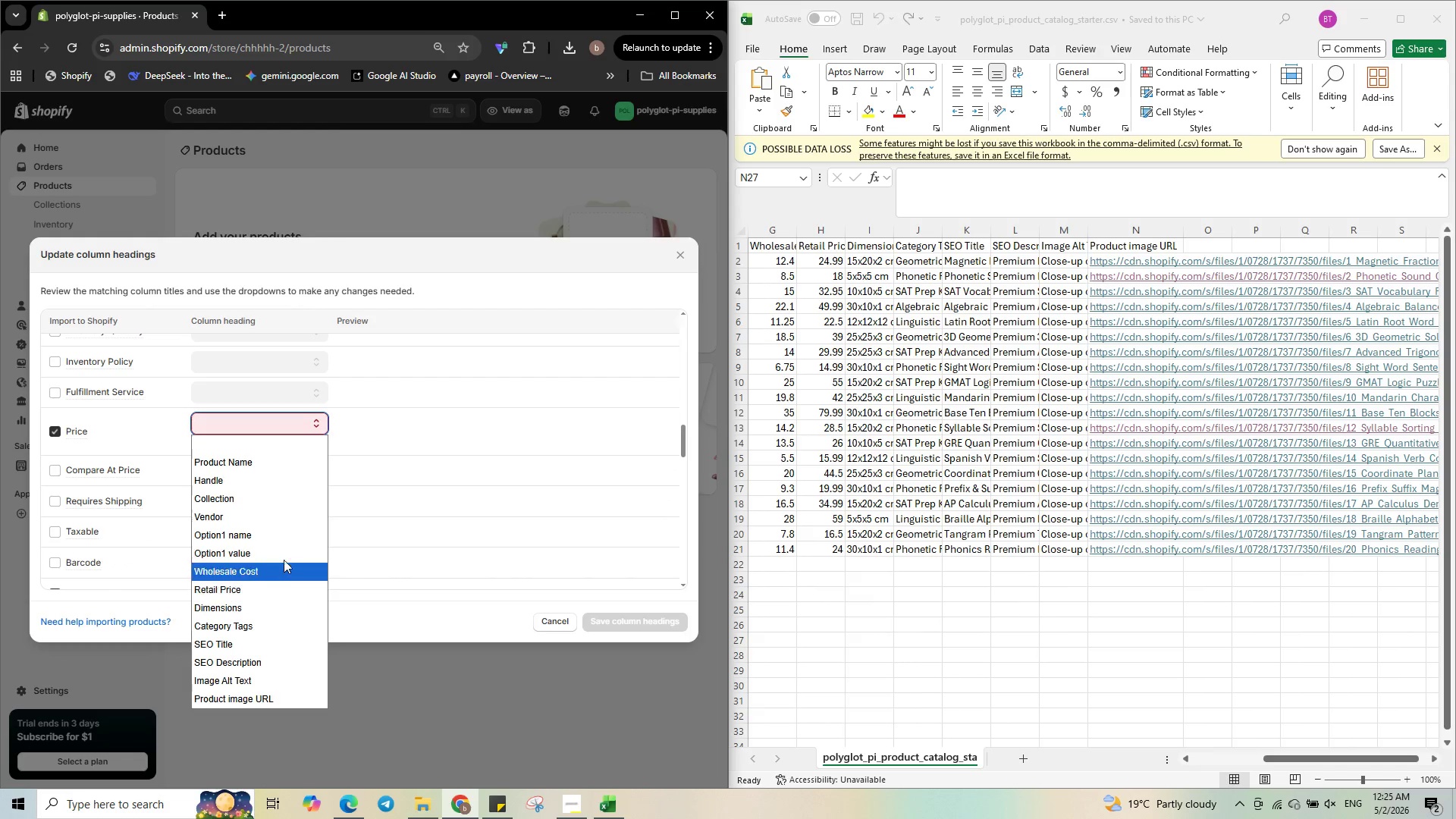 
wait(5.31)
 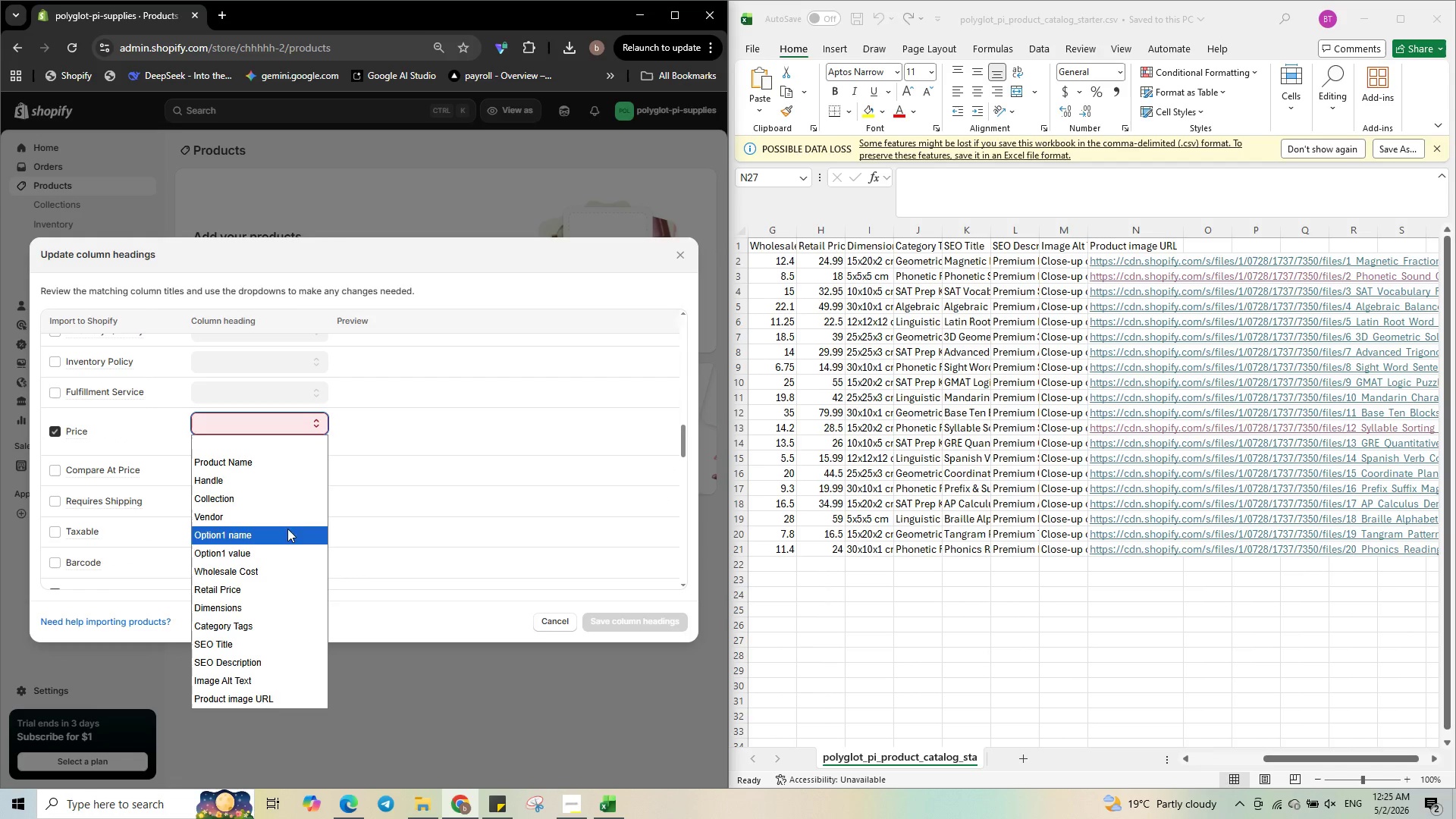 
scroll: coordinate [281, 528], scroll_direction: down, amount: 3.0
 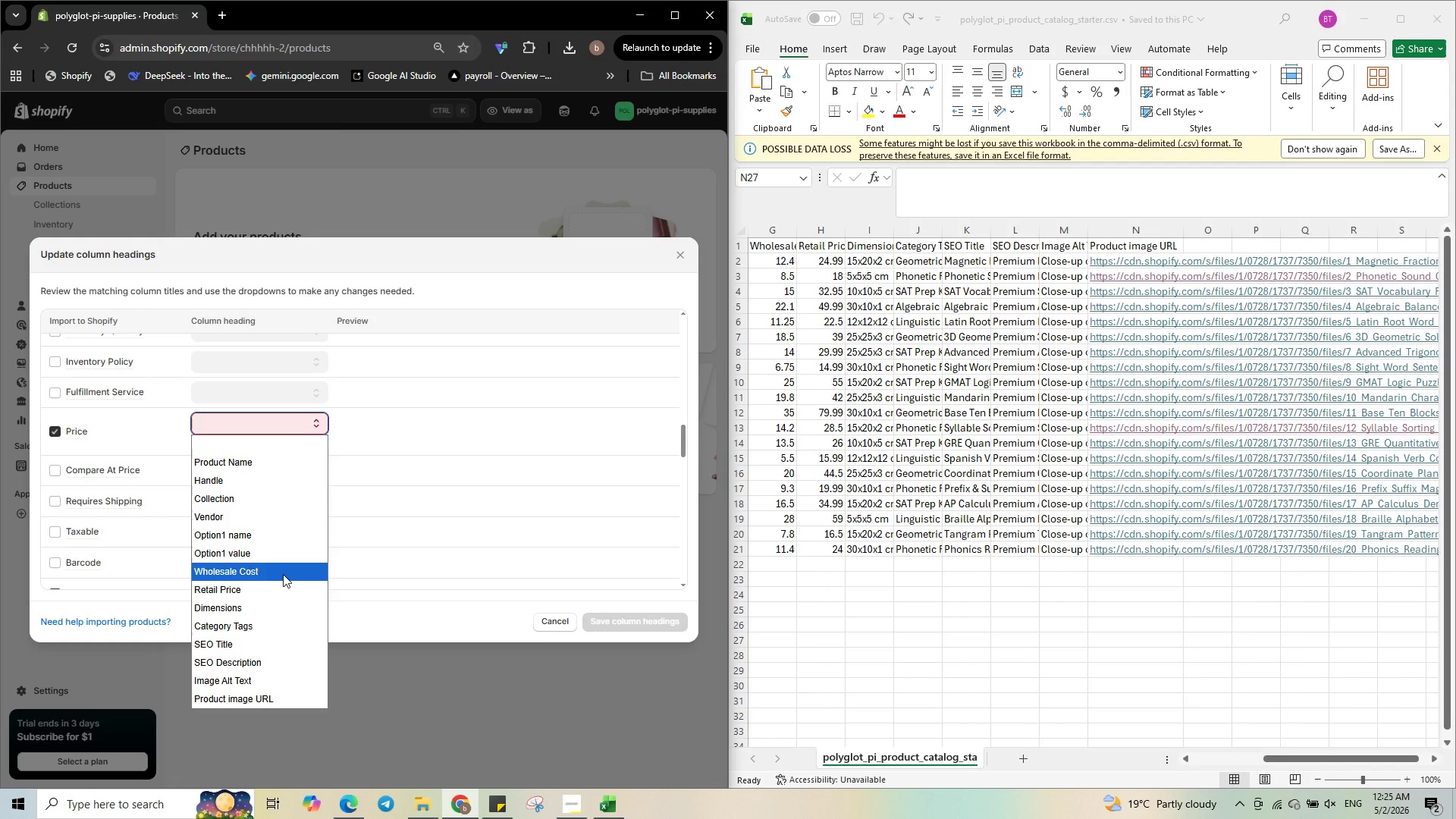 
left_click([283, 573])
 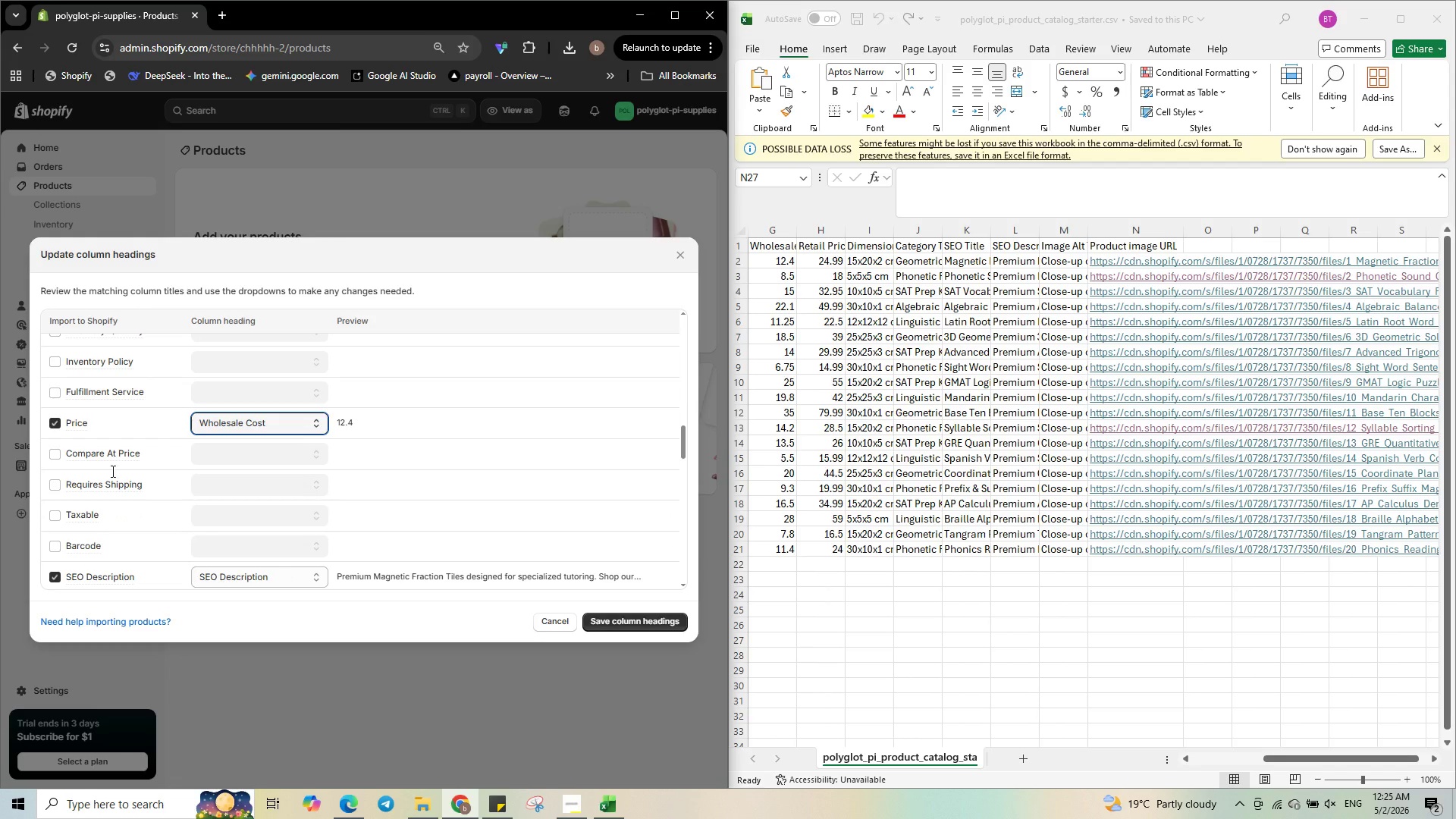 
mouse_move([108, 458])
 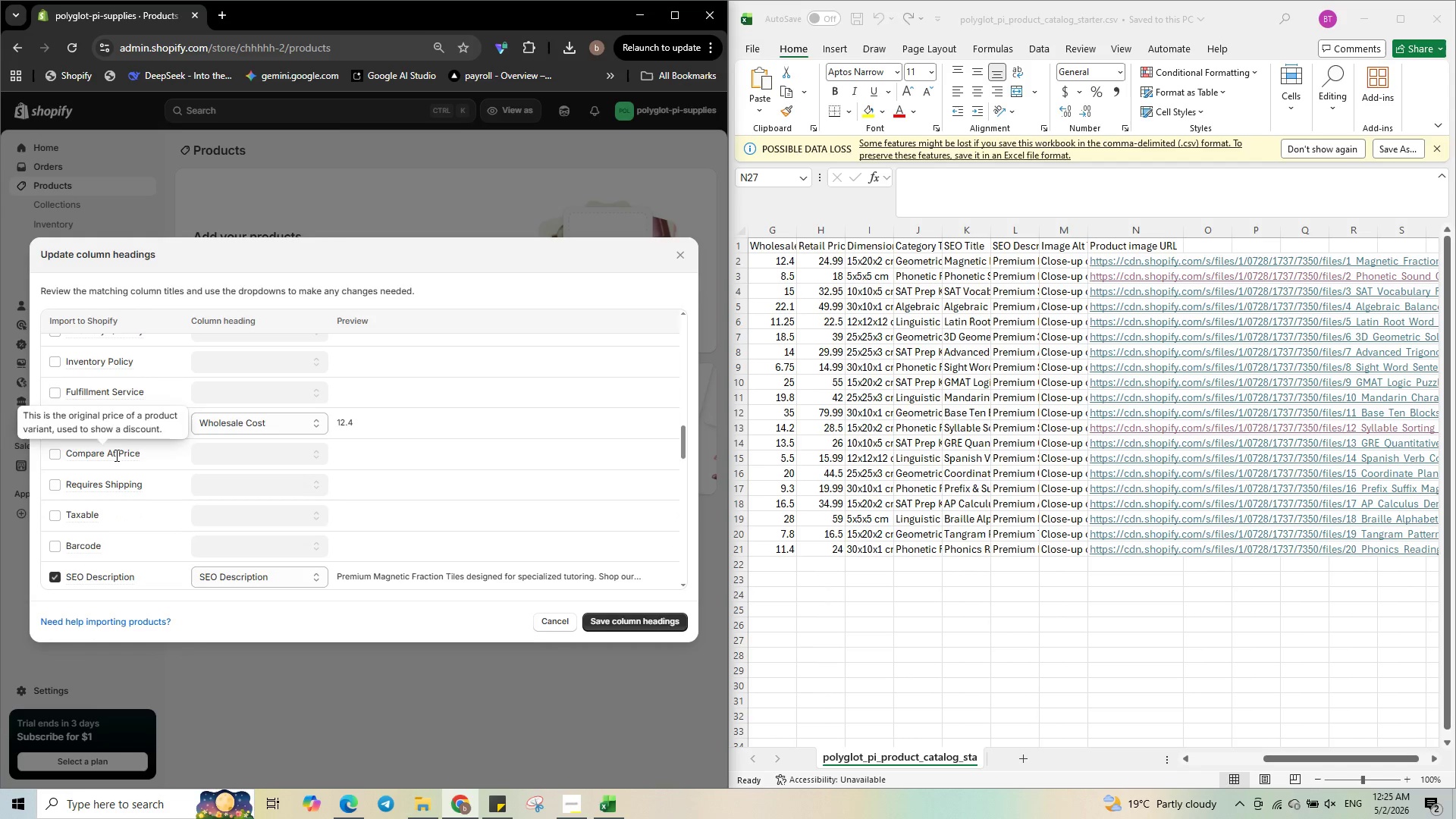 
left_click([115, 455])
 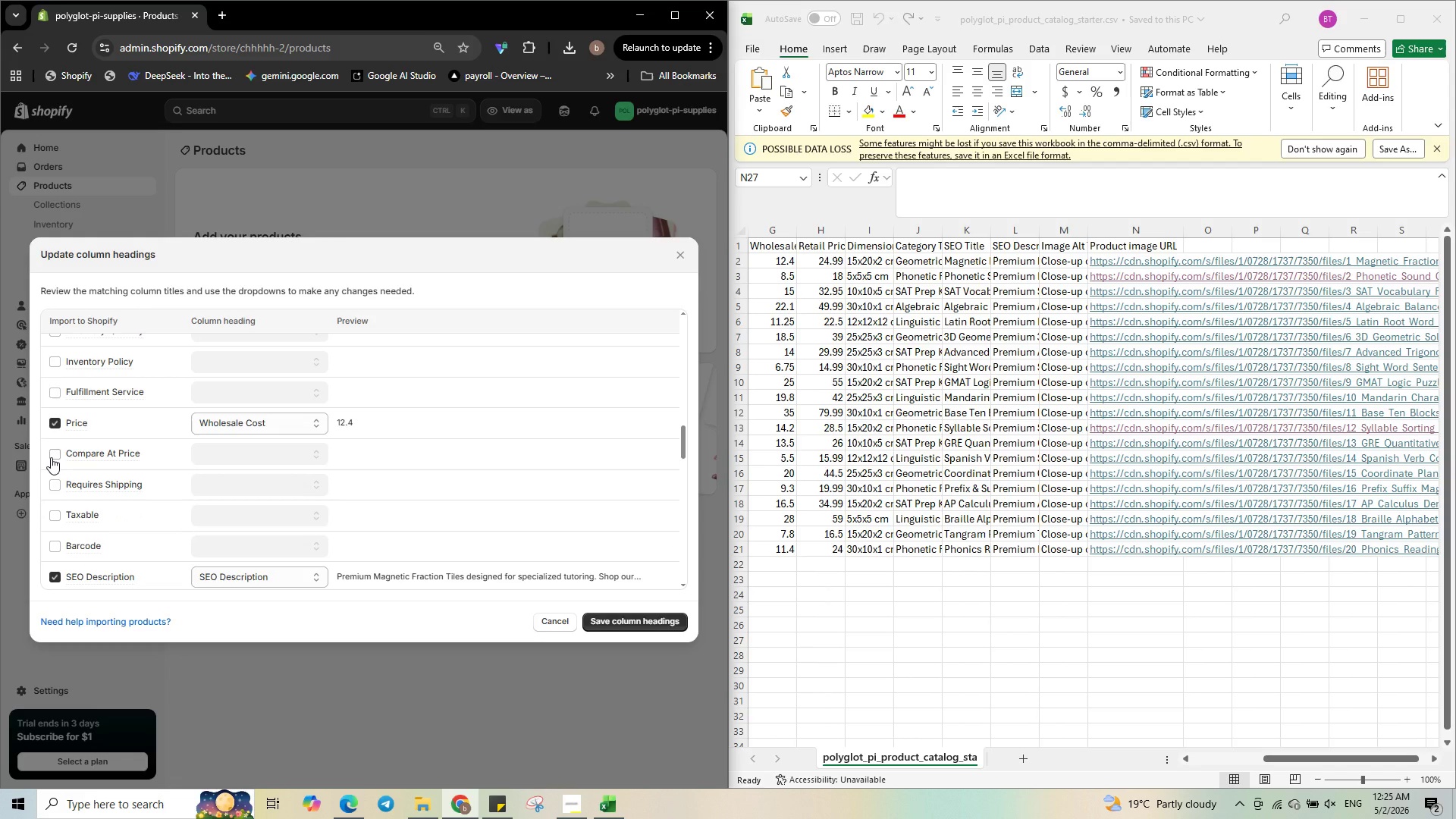 
left_click([55, 456])
 